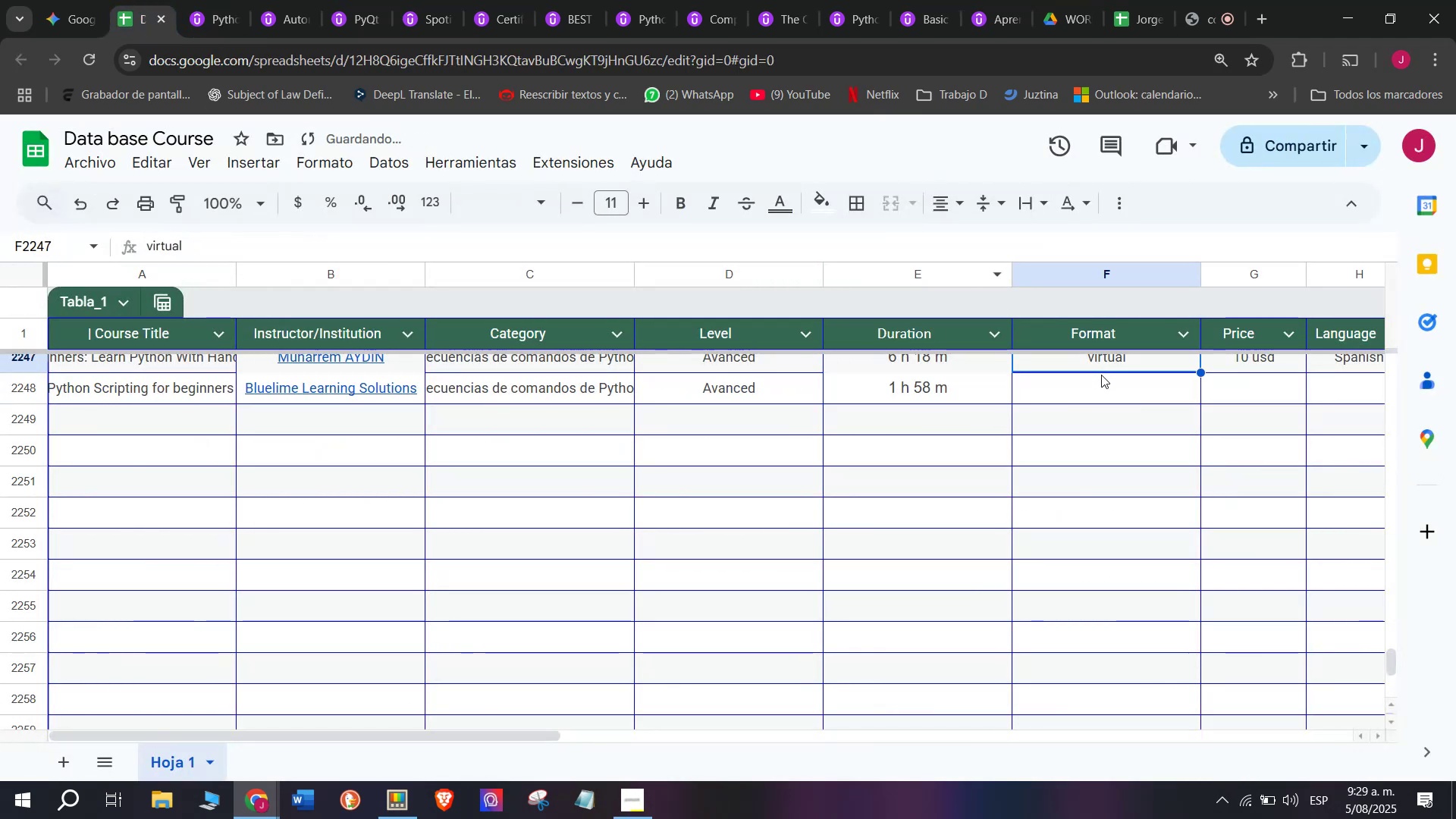 
key(Control+C)
 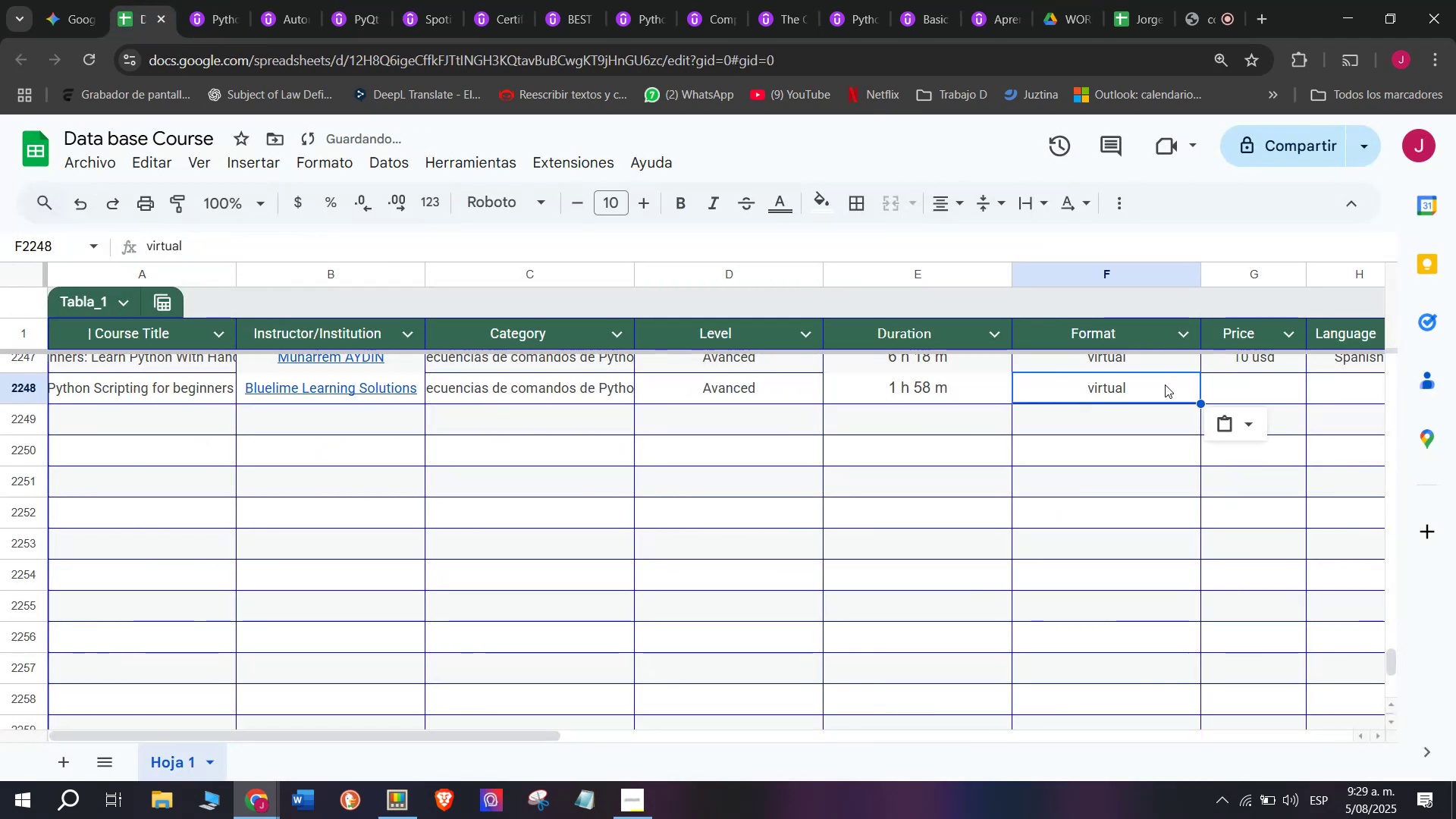 
key(Control+ControlLeft)
 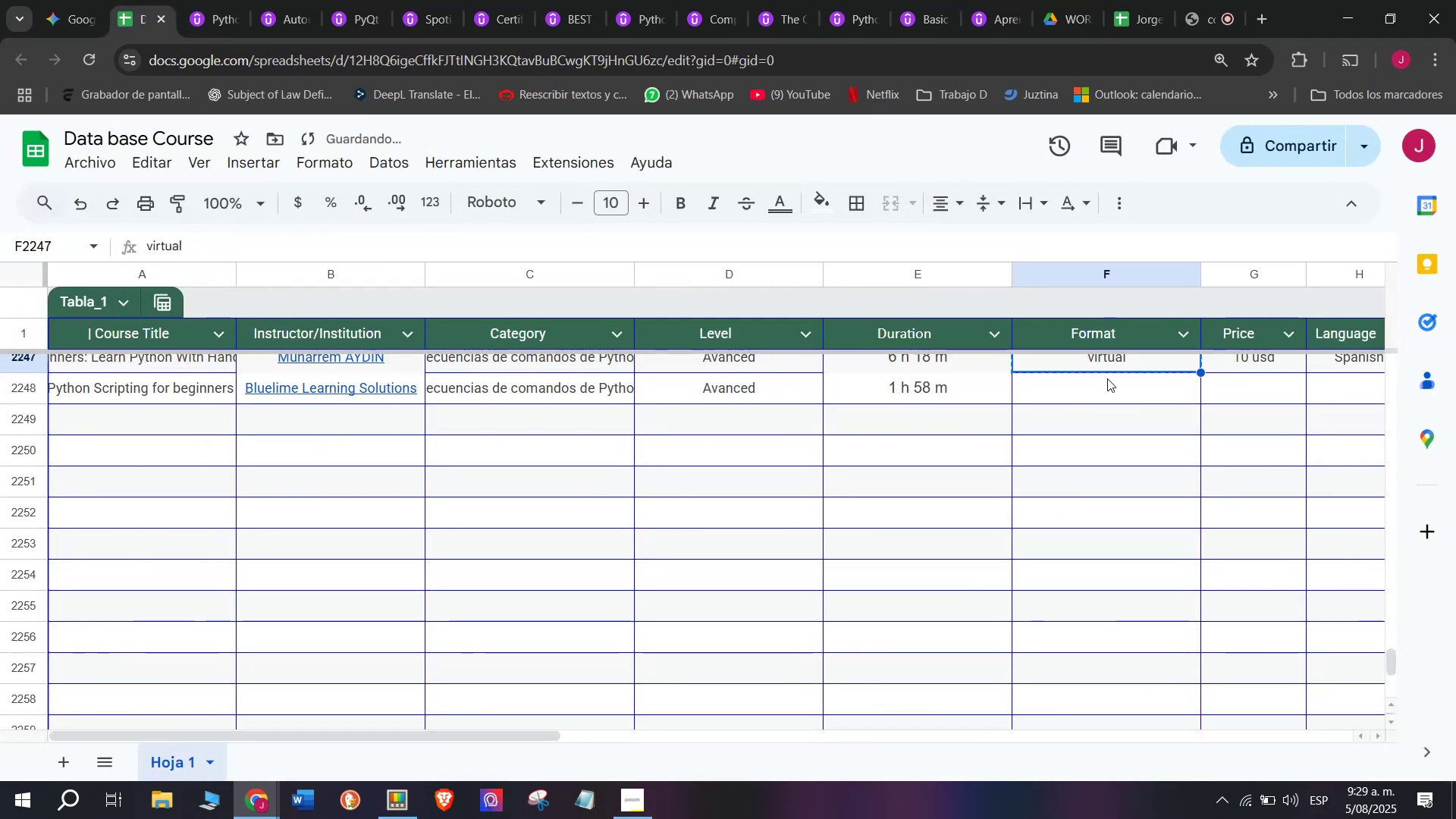 
double_click([1107, 378])
 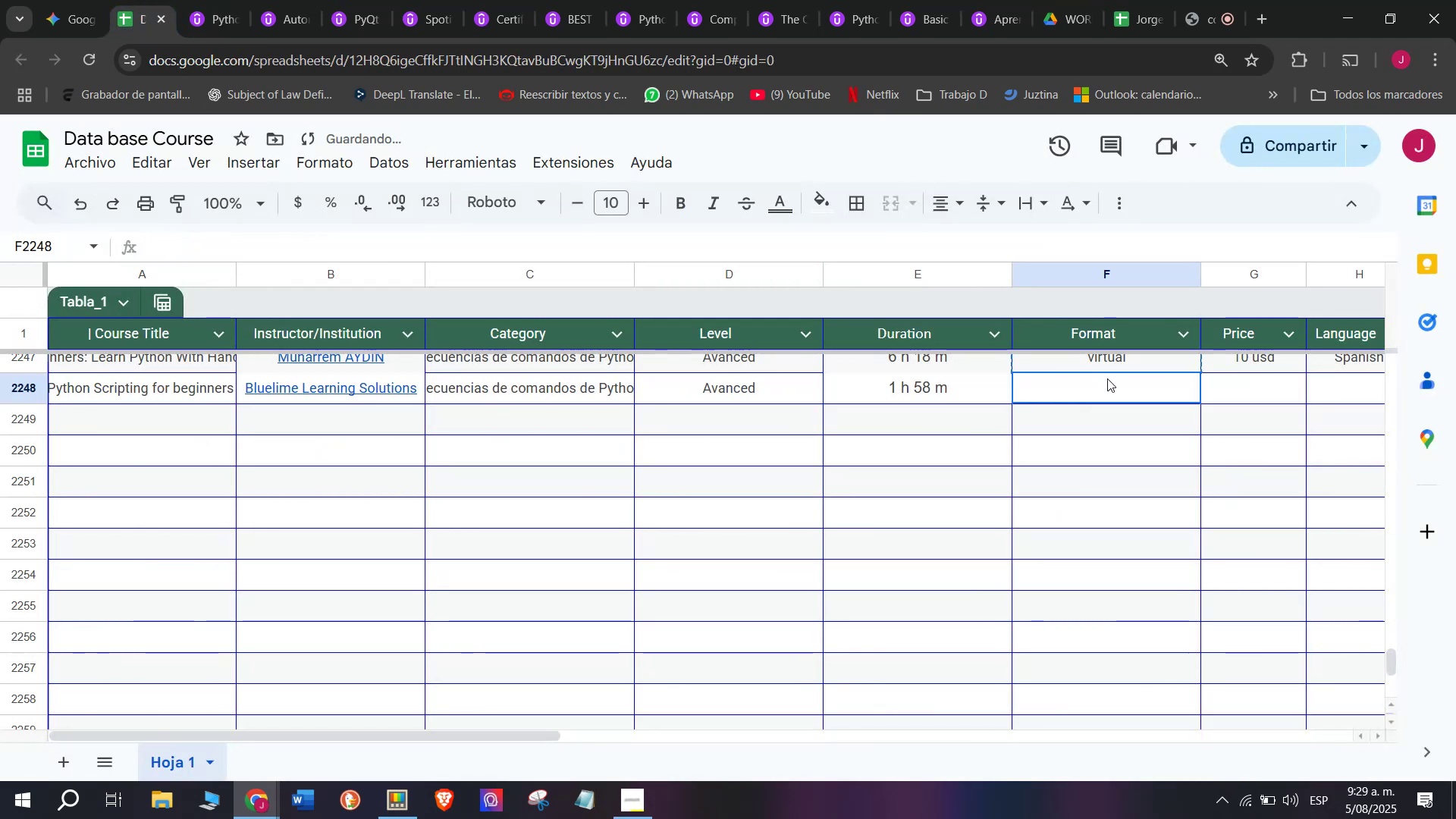 
key(Z)
 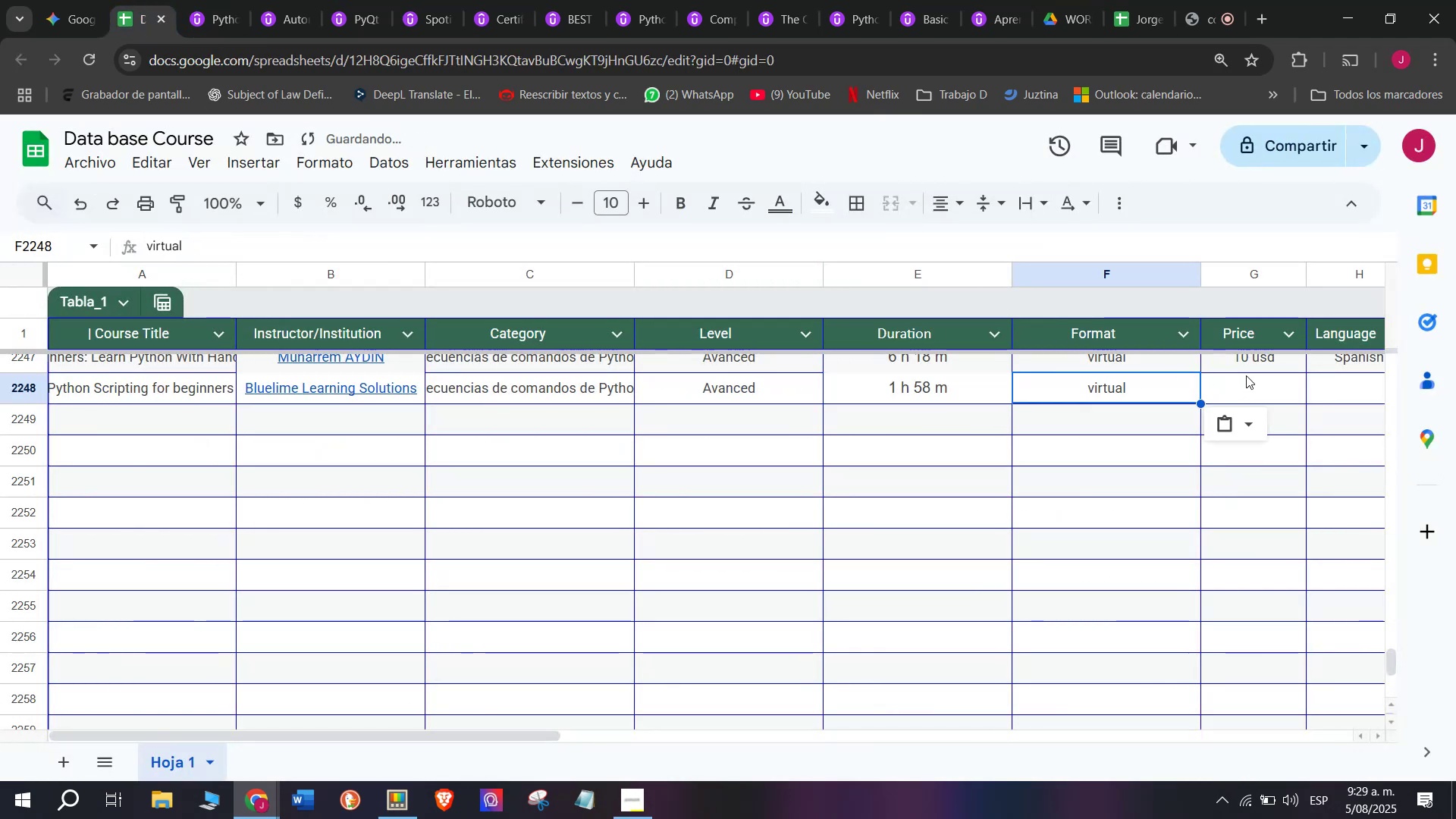 
key(Control+ControlLeft)
 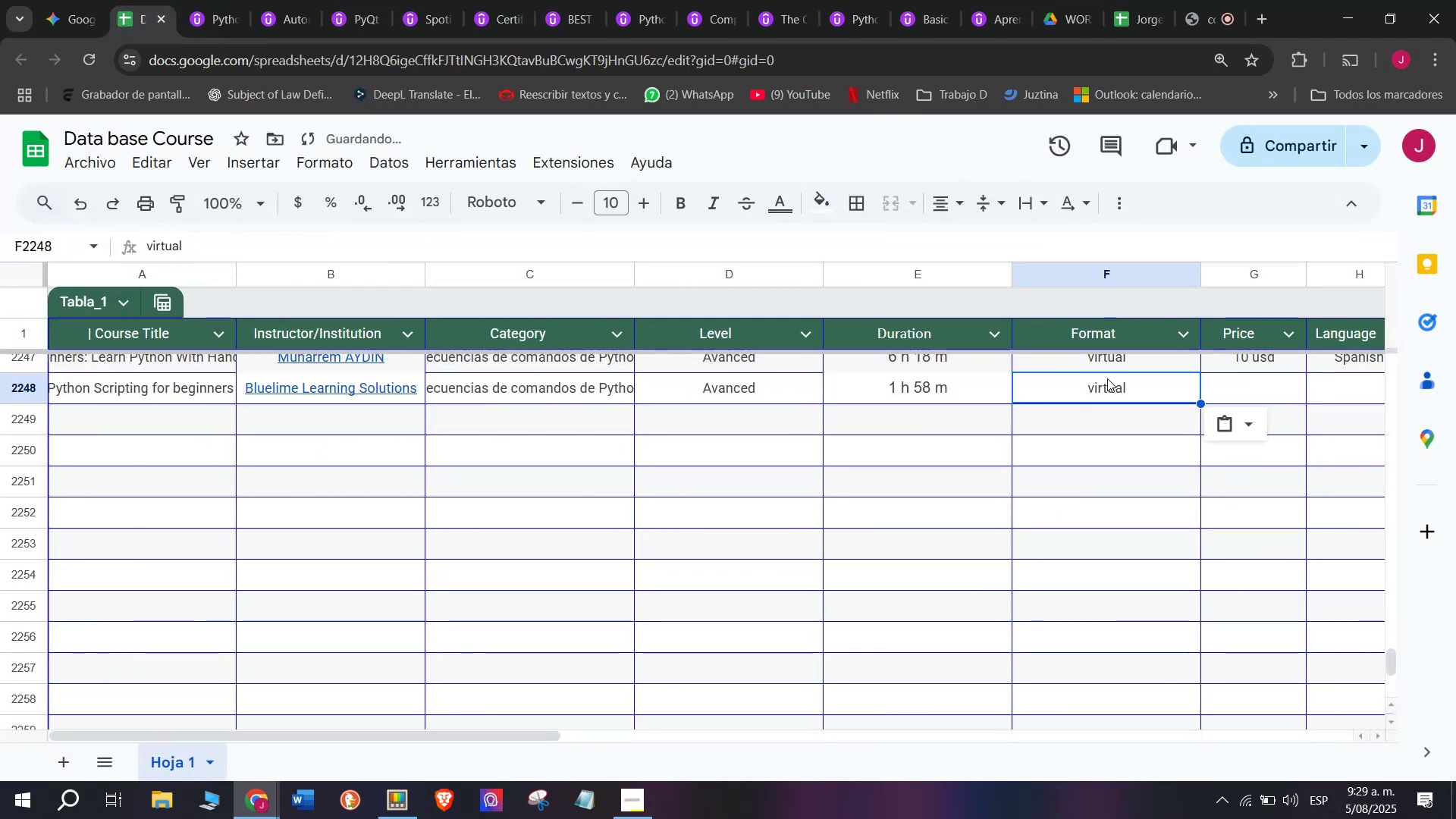 
key(Control+V)
 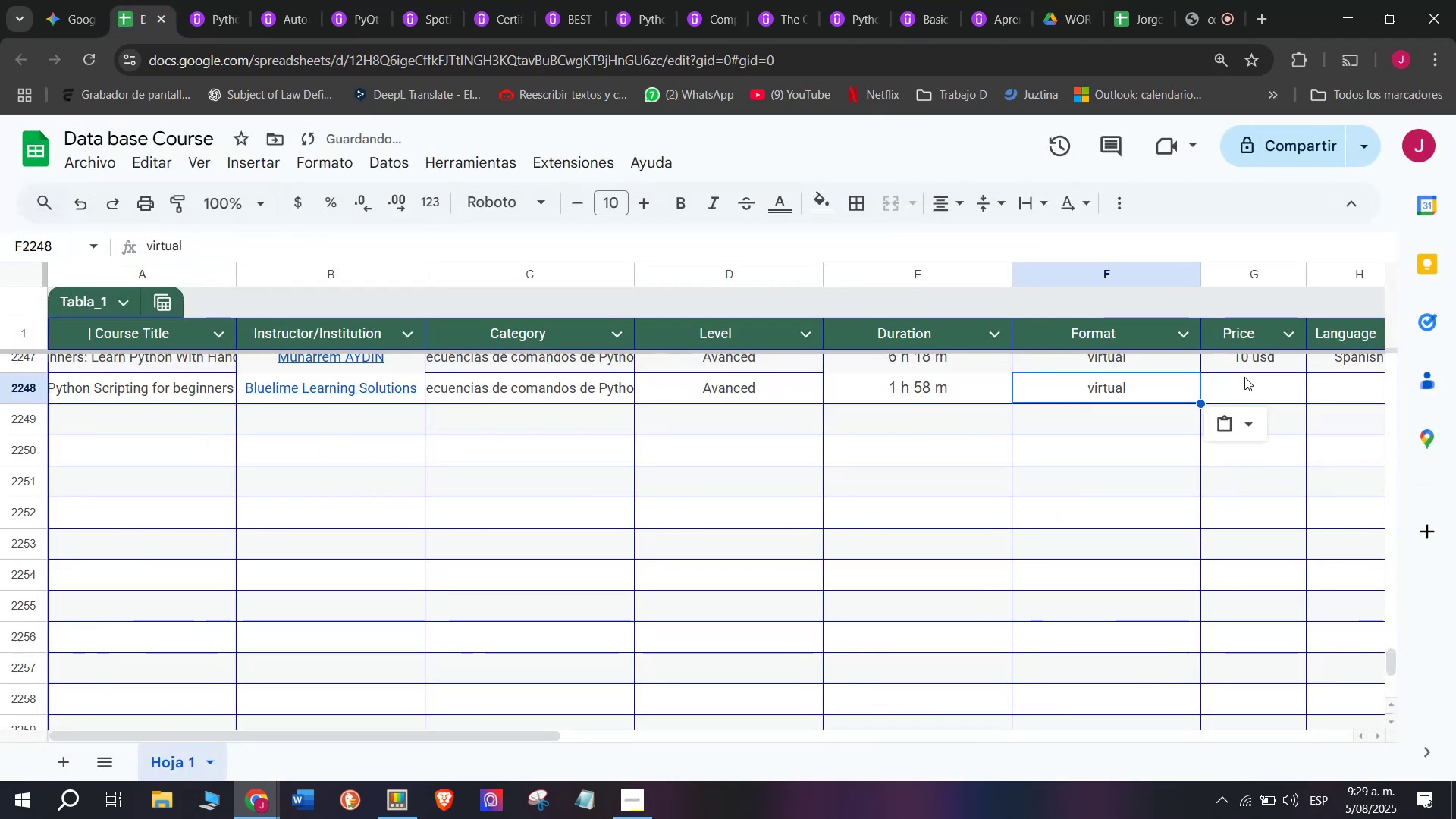 
left_click([1246, 375])
 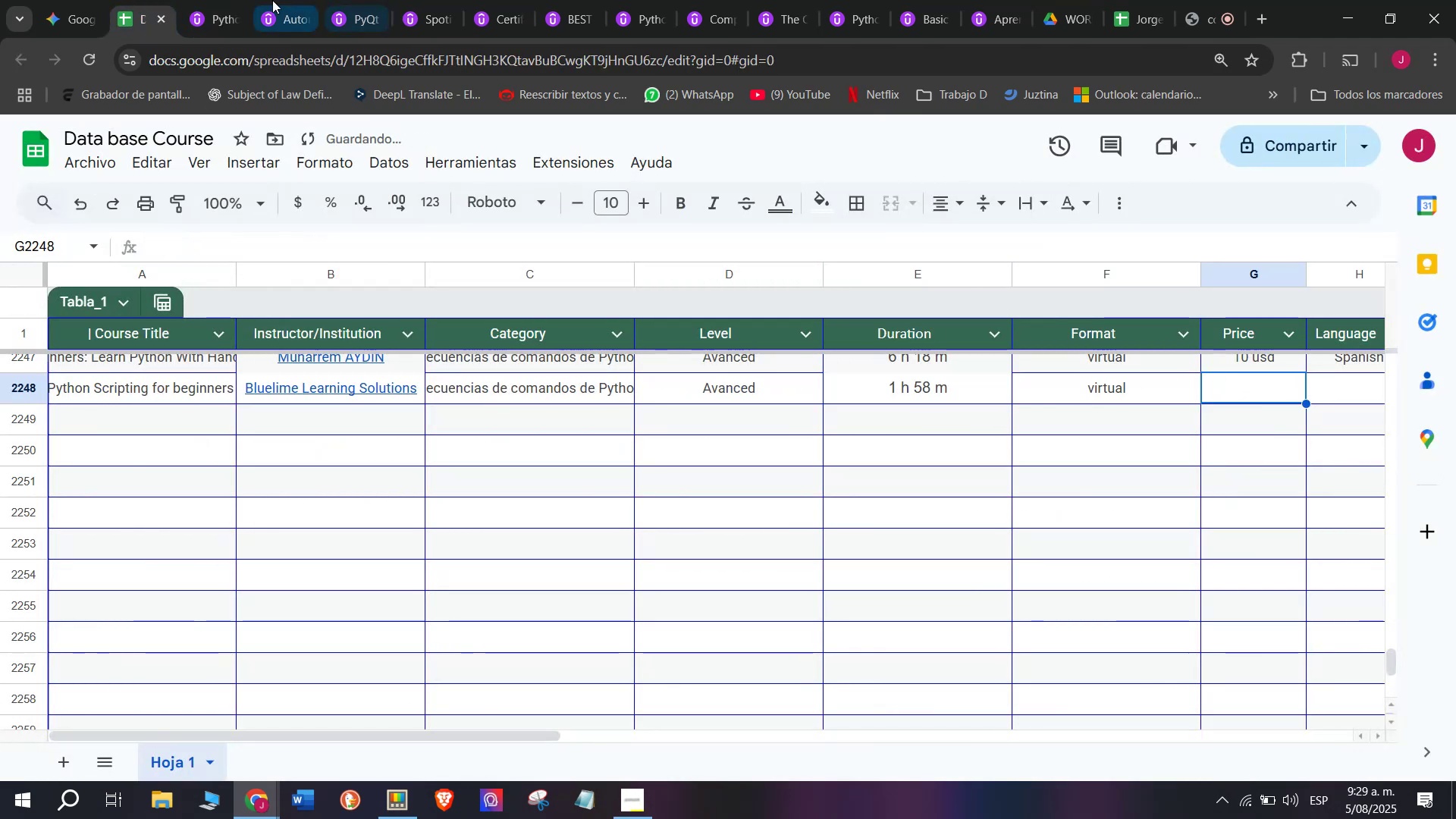 
left_click([224, 0])
 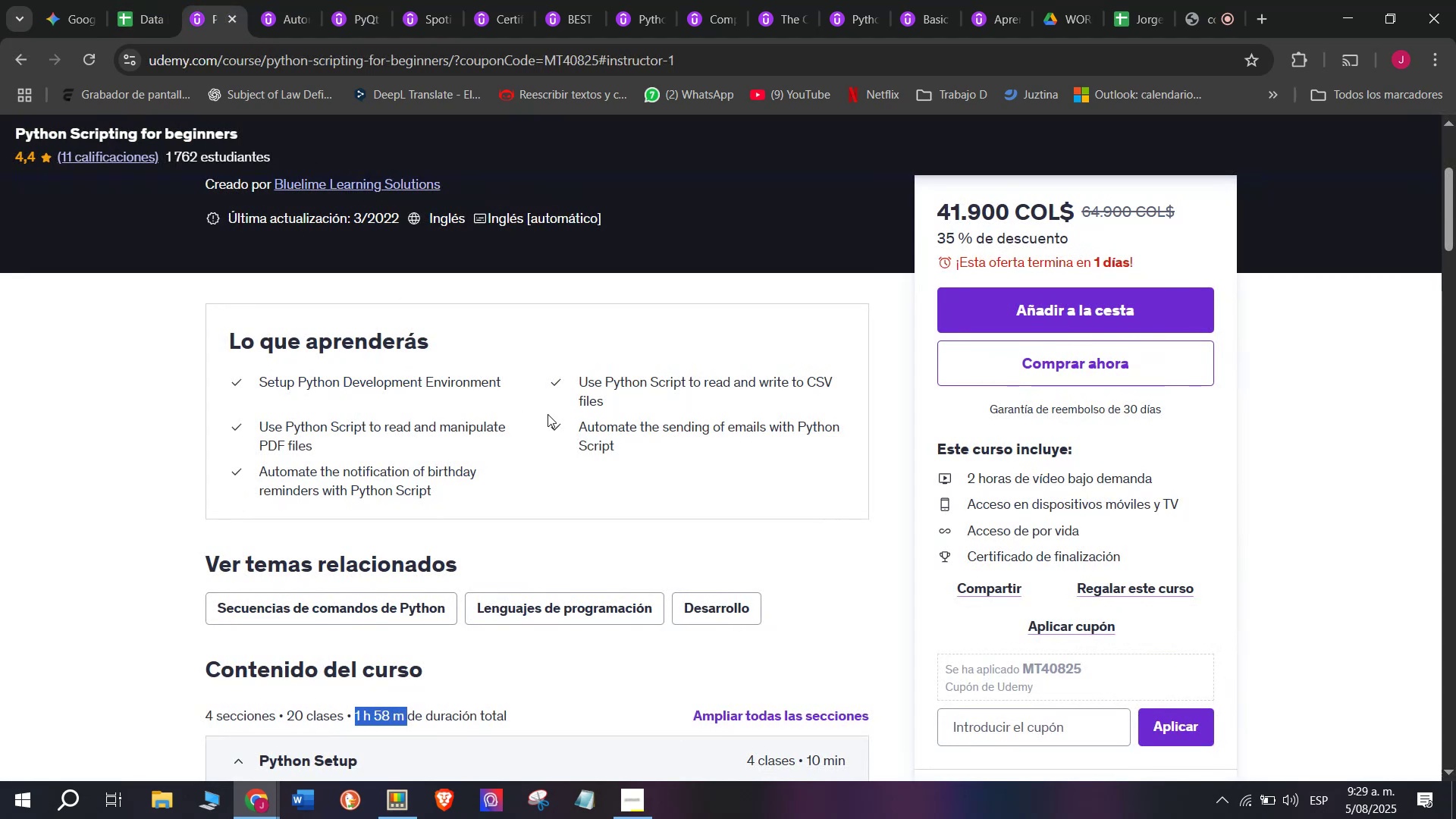 
scroll: coordinate [549, 413], scroll_direction: up, amount: 2.0
 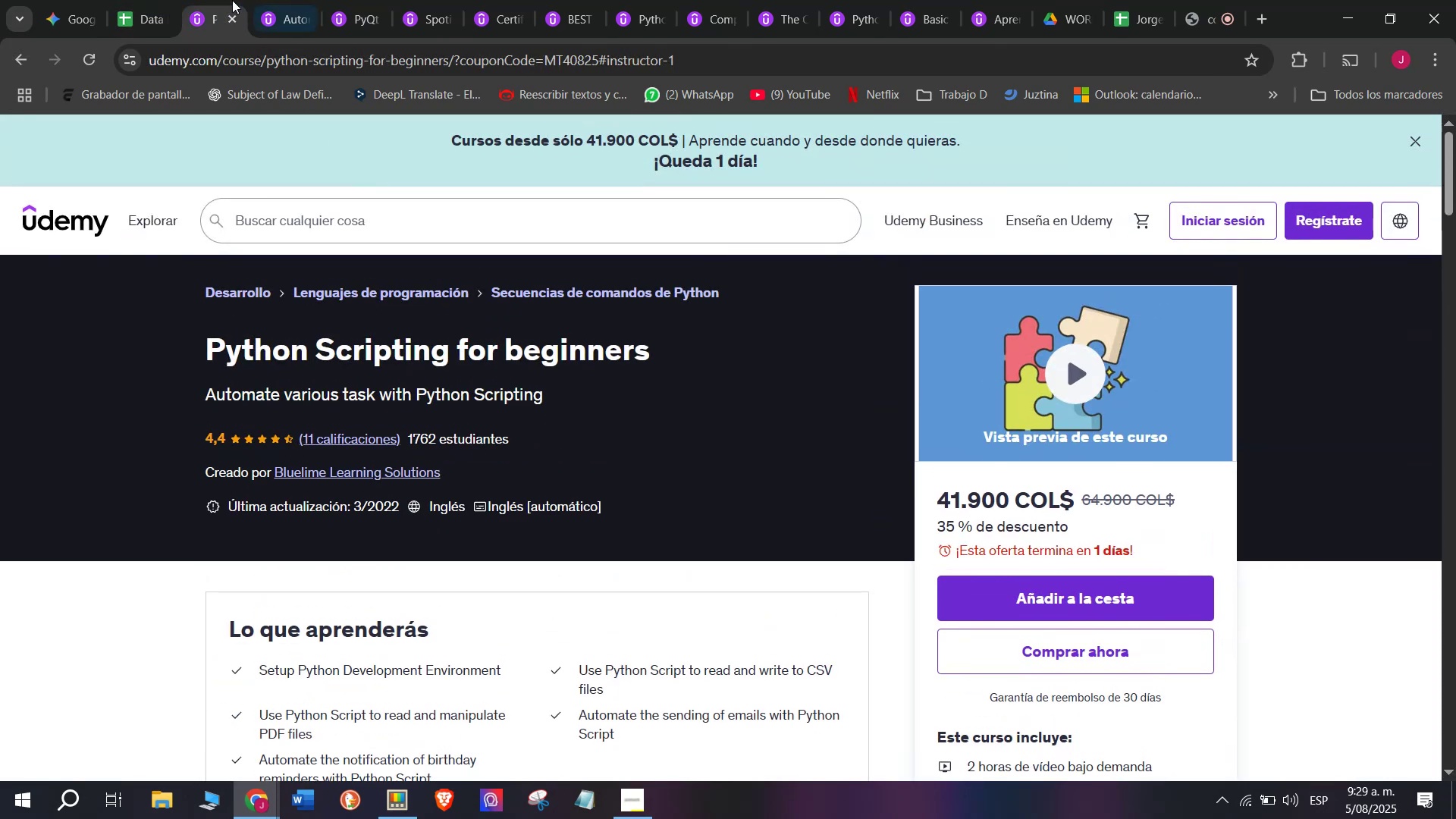 
left_click([143, 0])
 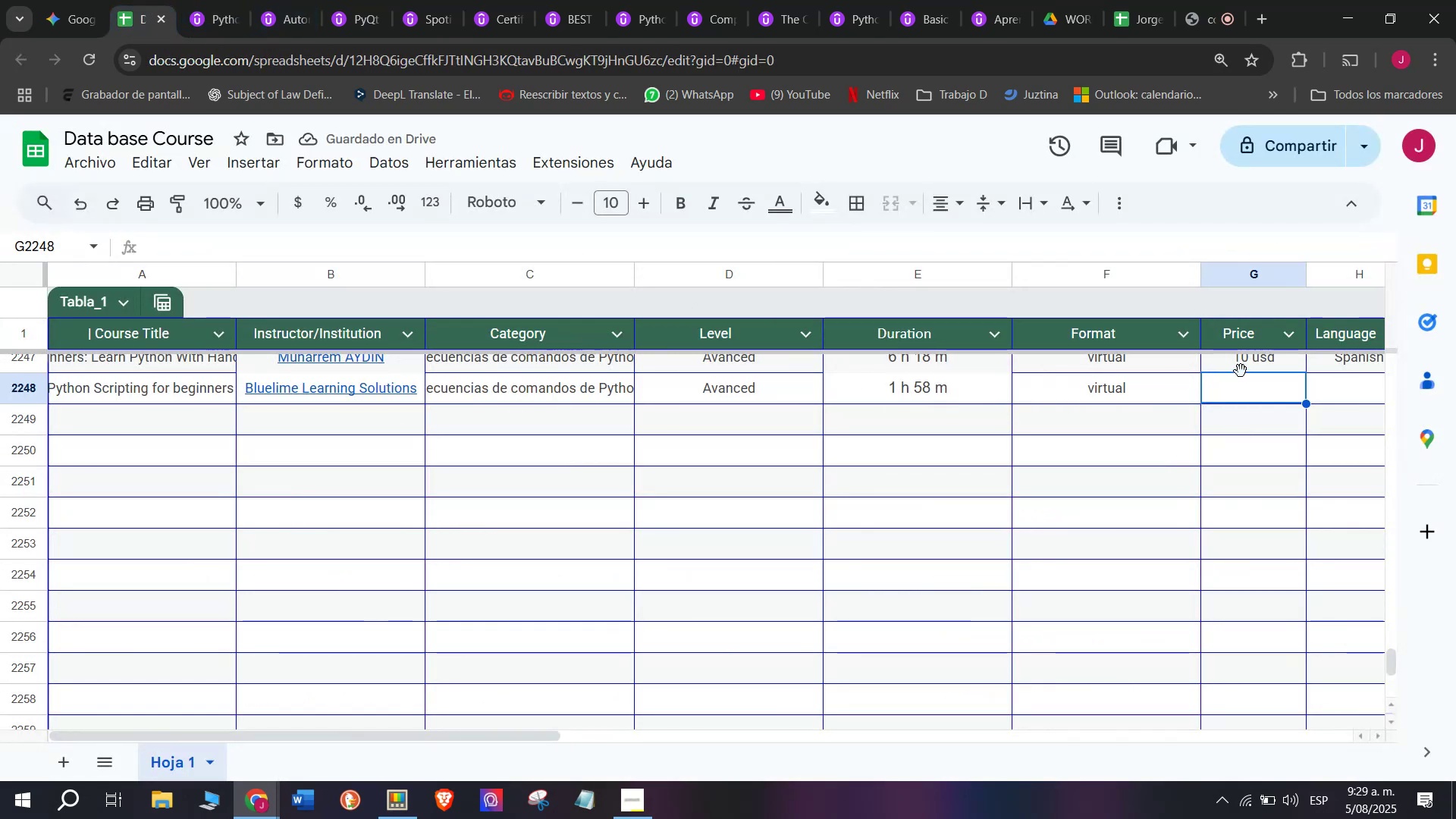 
key(Control+ControlLeft)
 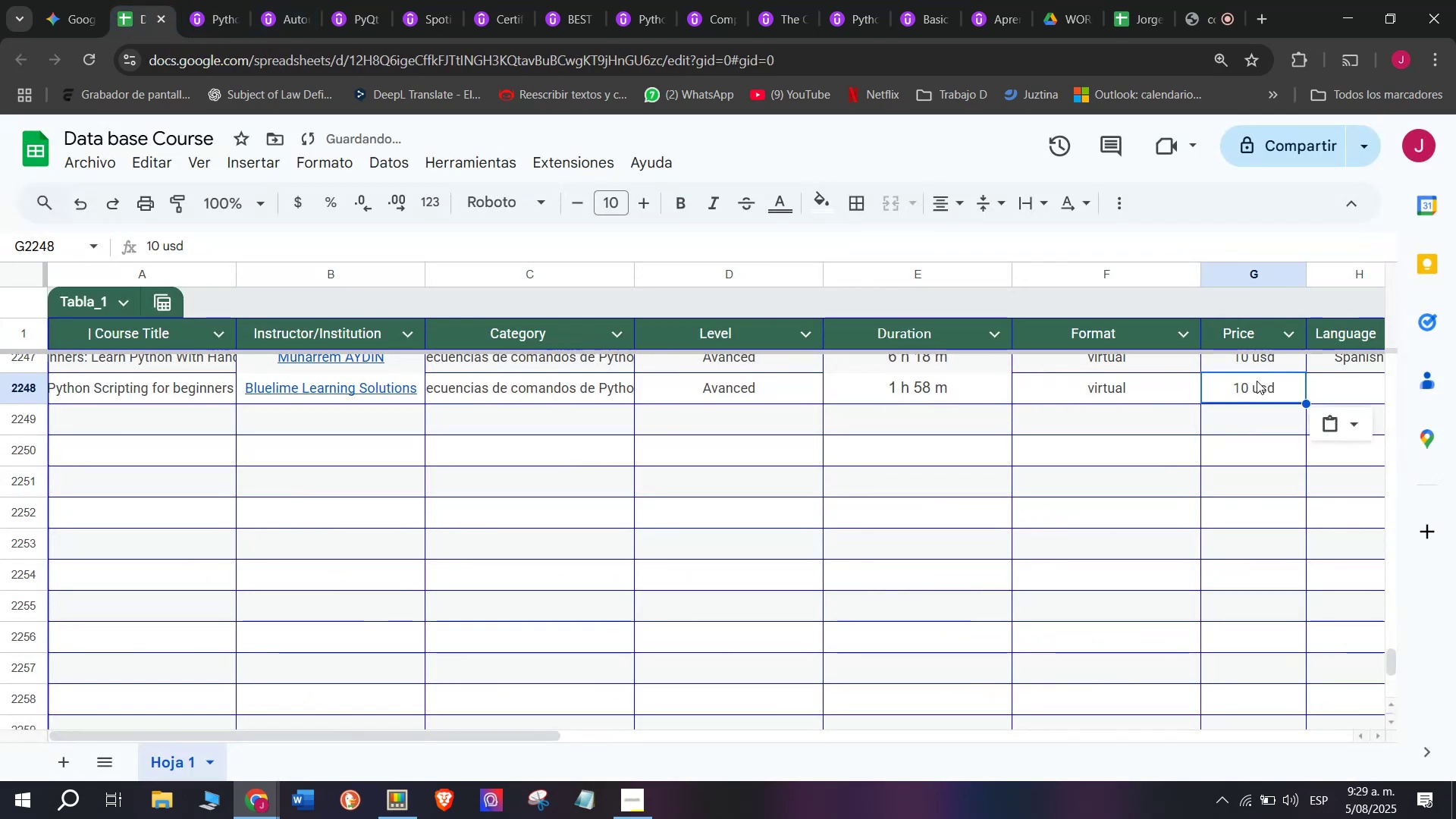 
key(Break)
 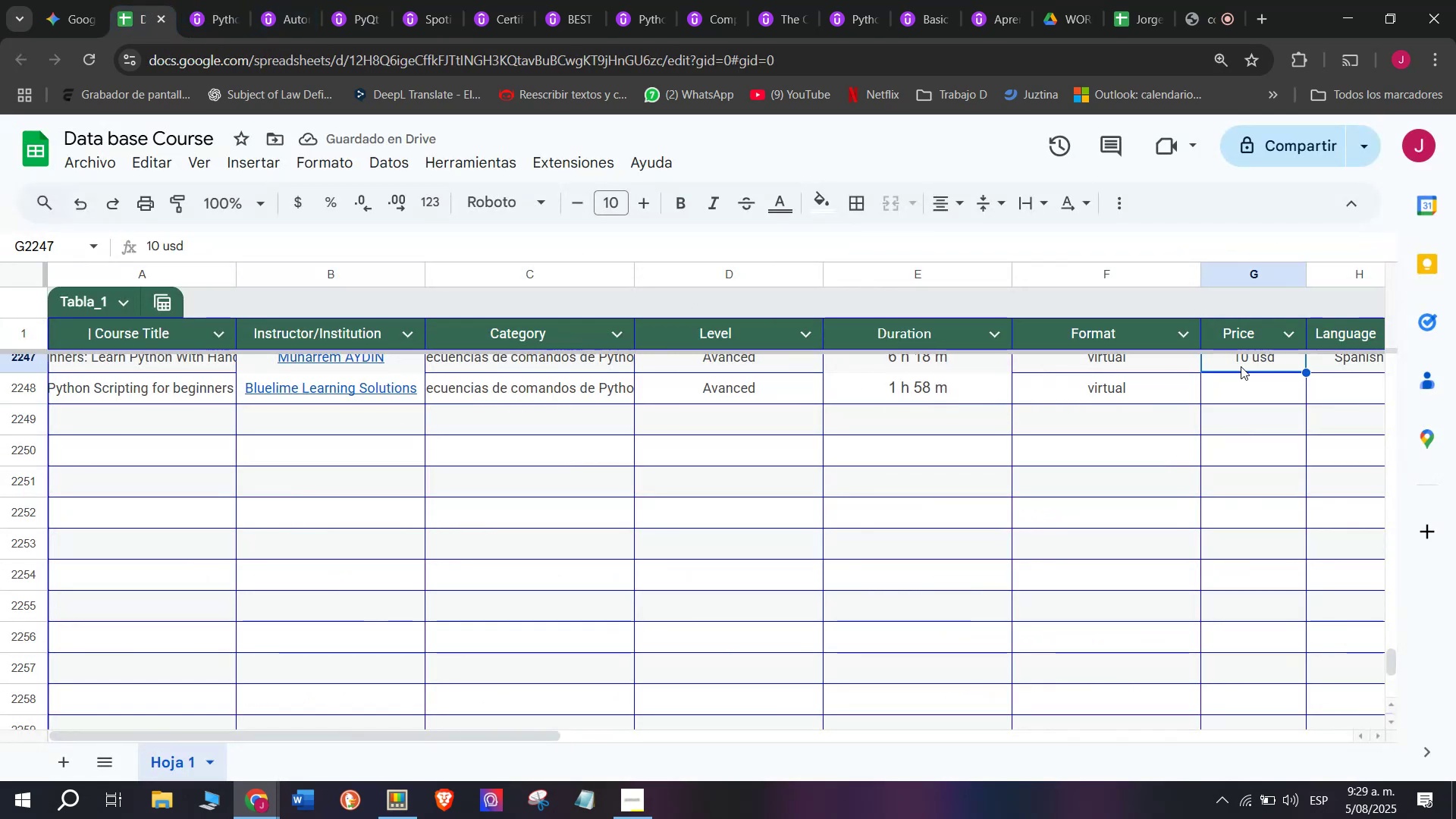 
key(Control+C)
 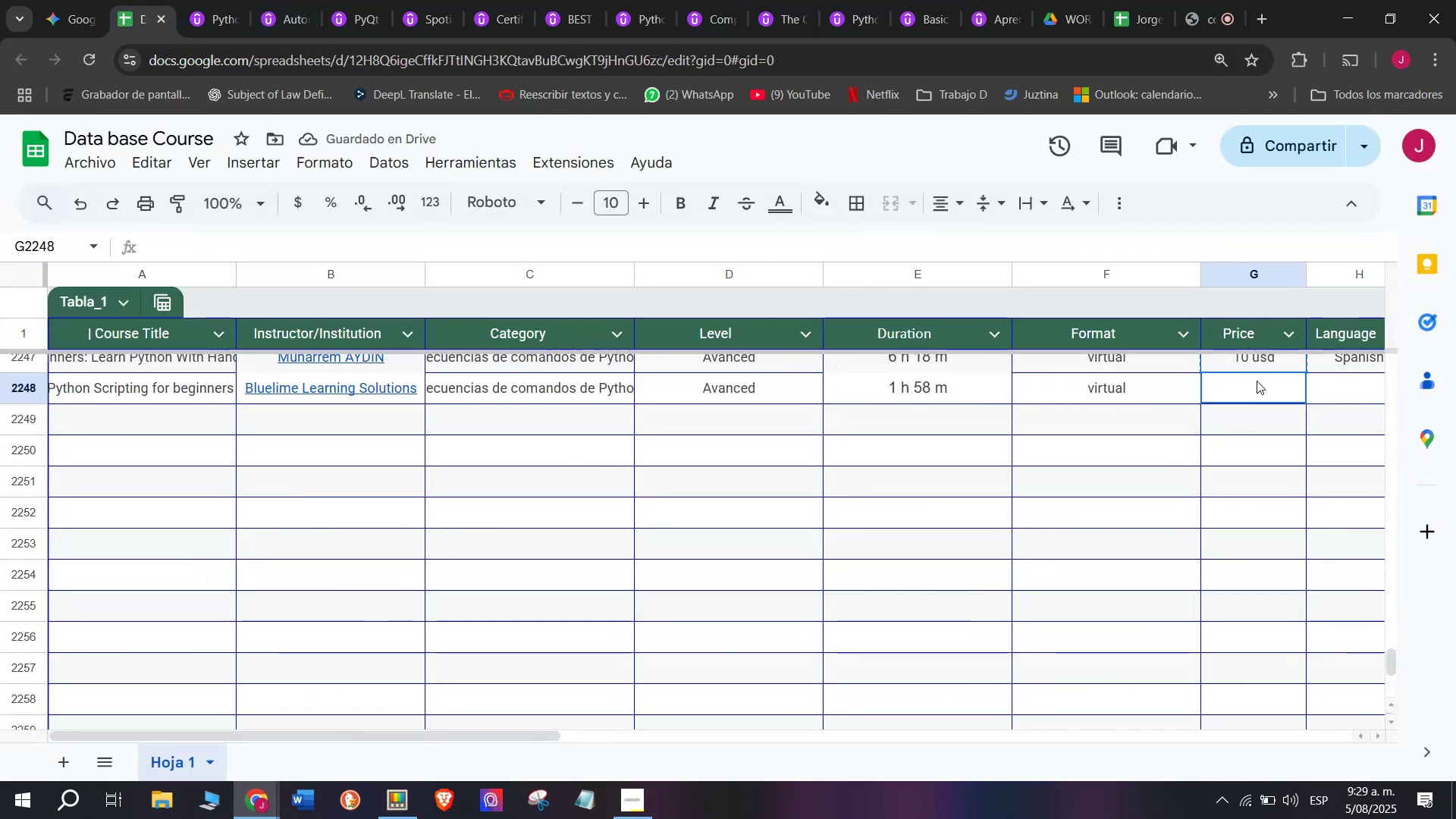 
key(Z)
 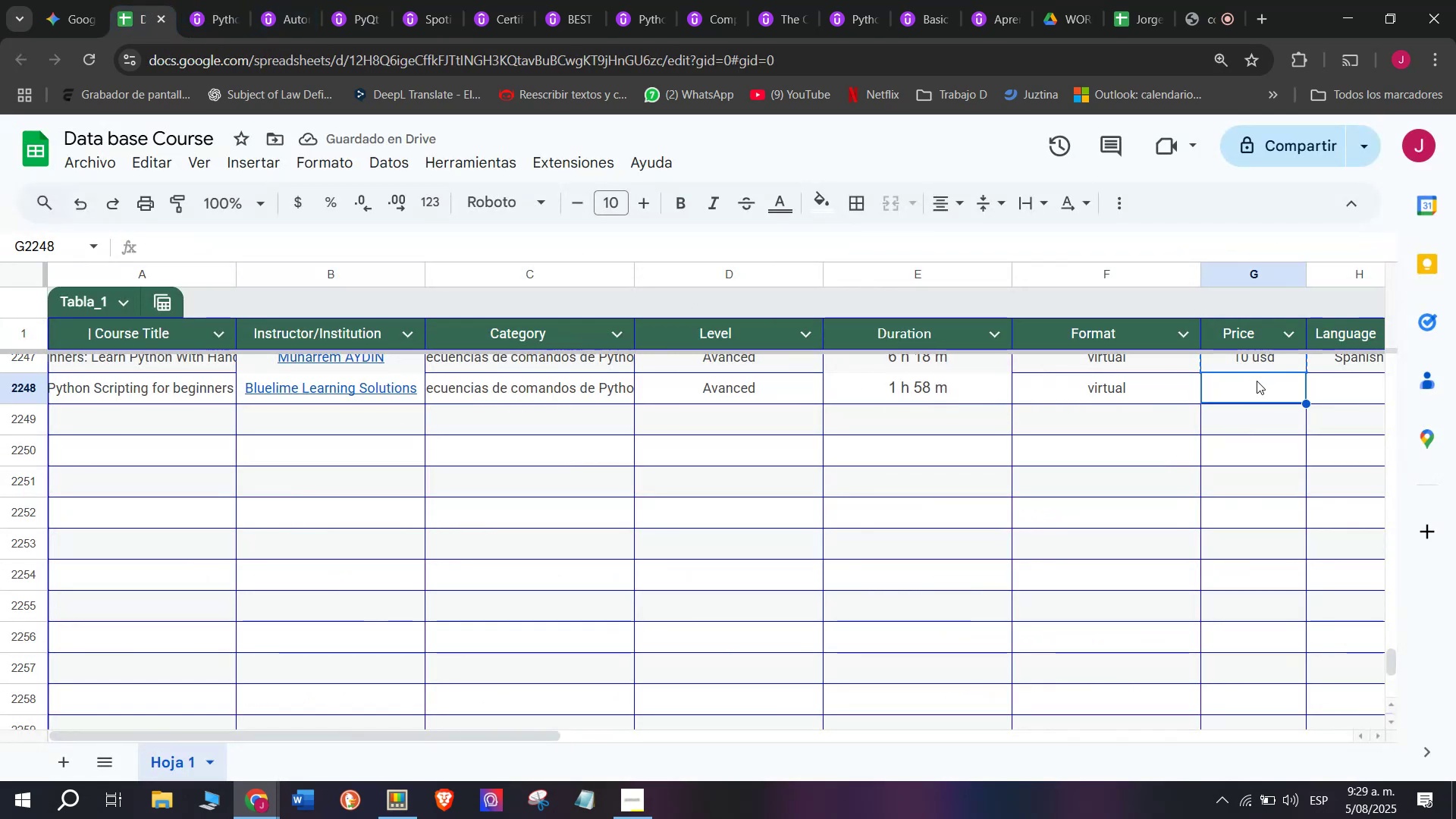 
key(Control+ControlLeft)
 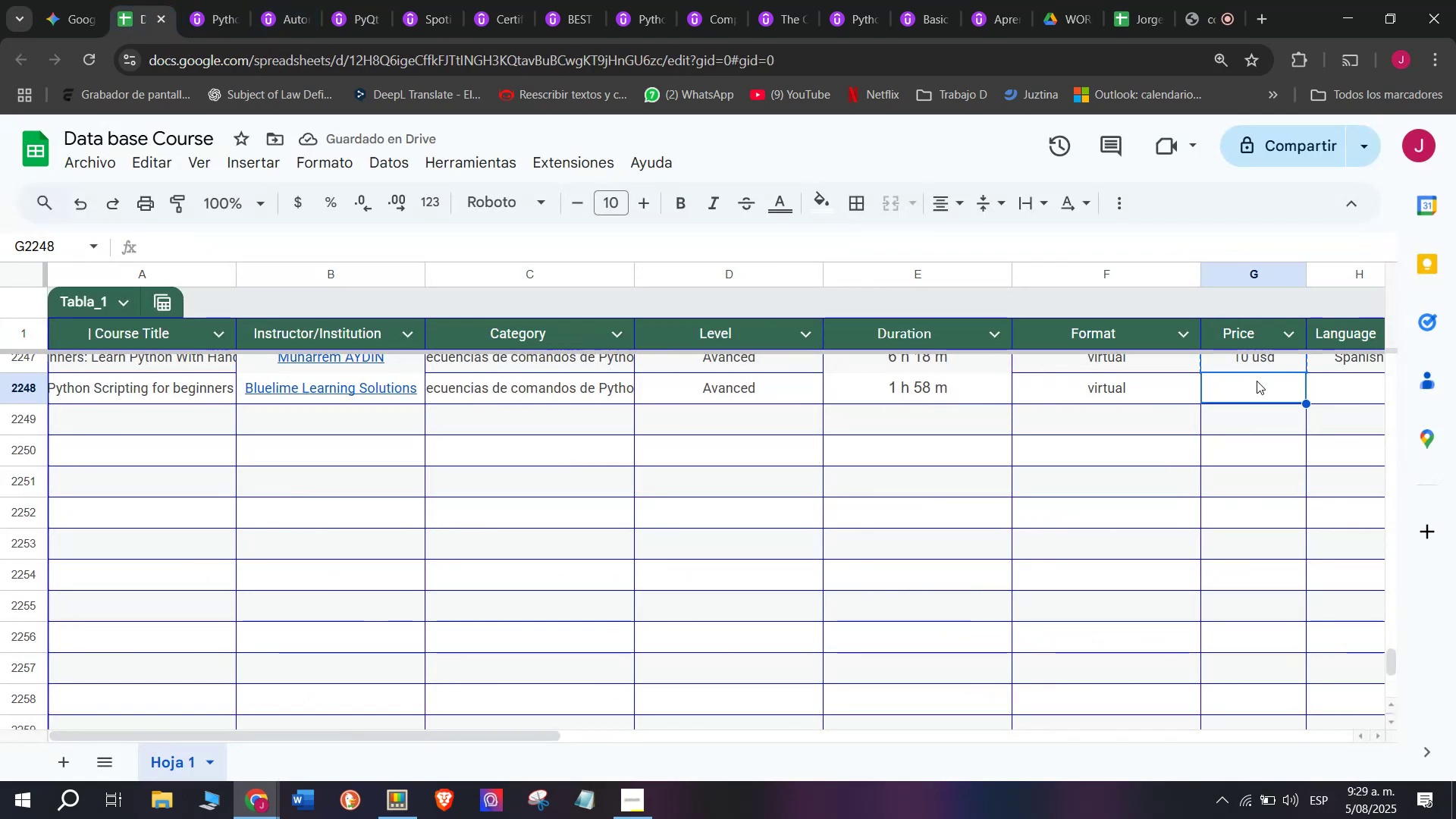 
key(Control+V)
 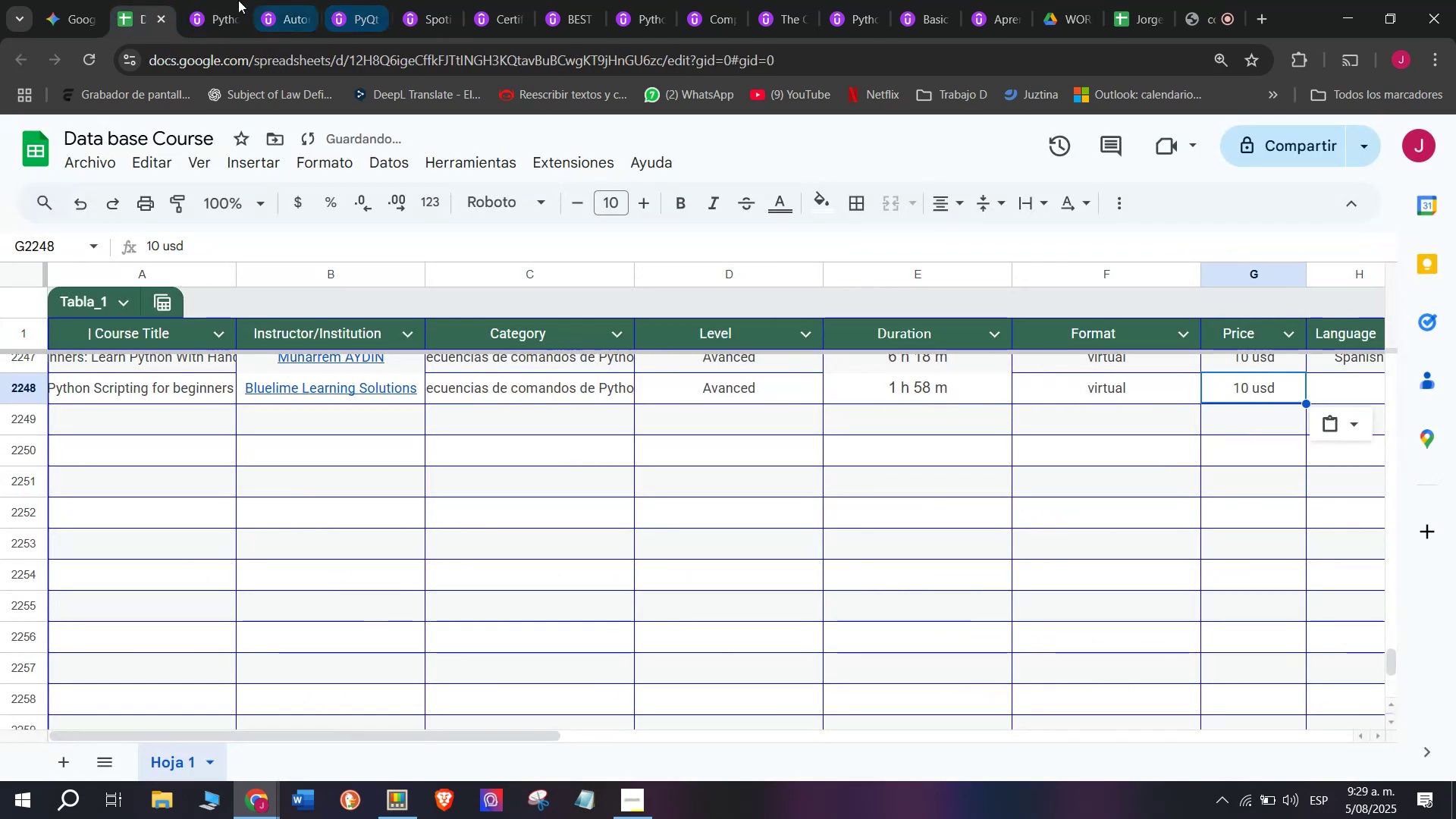 
left_click([184, 0])
 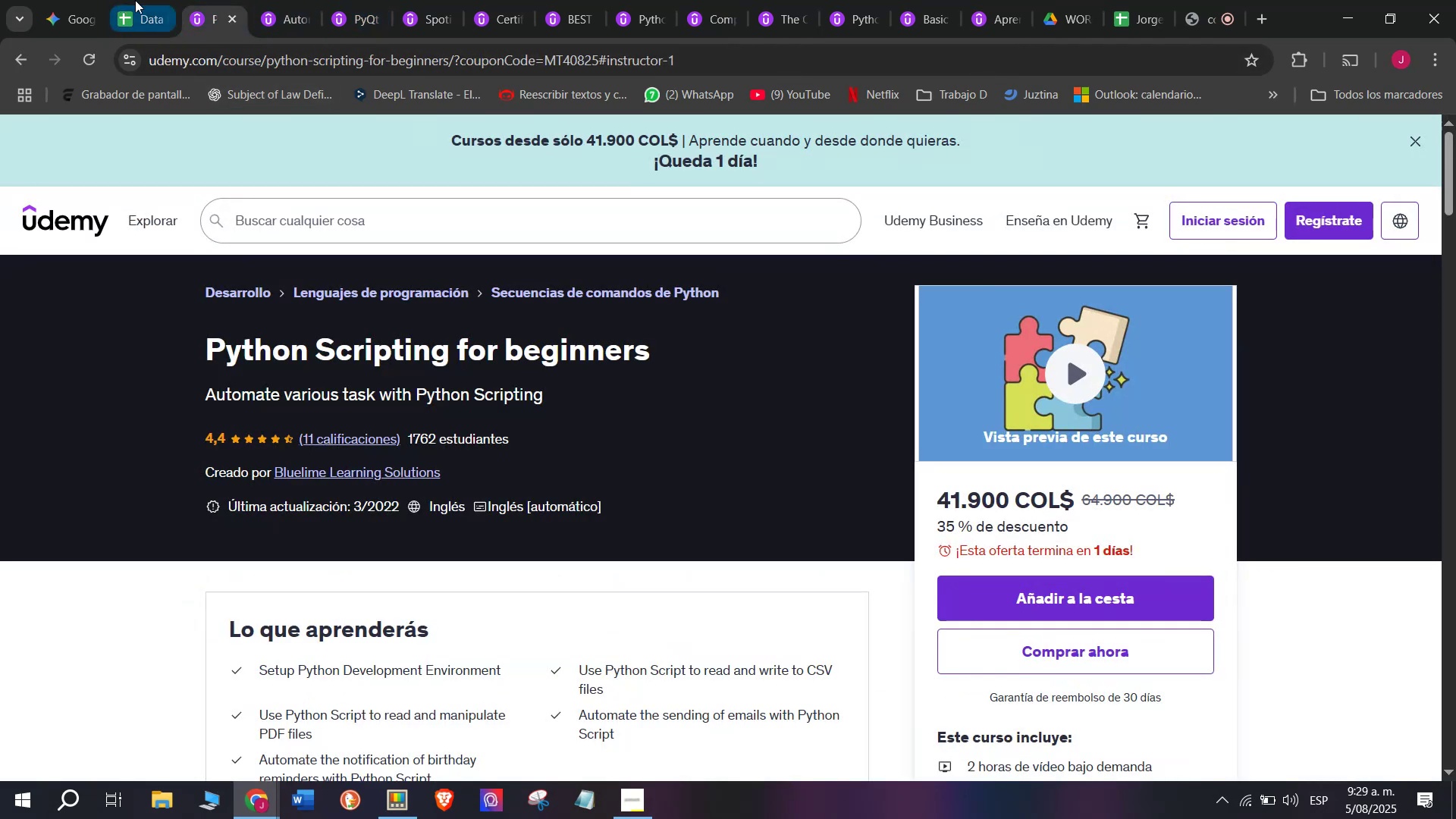 
left_click([147, 0])
 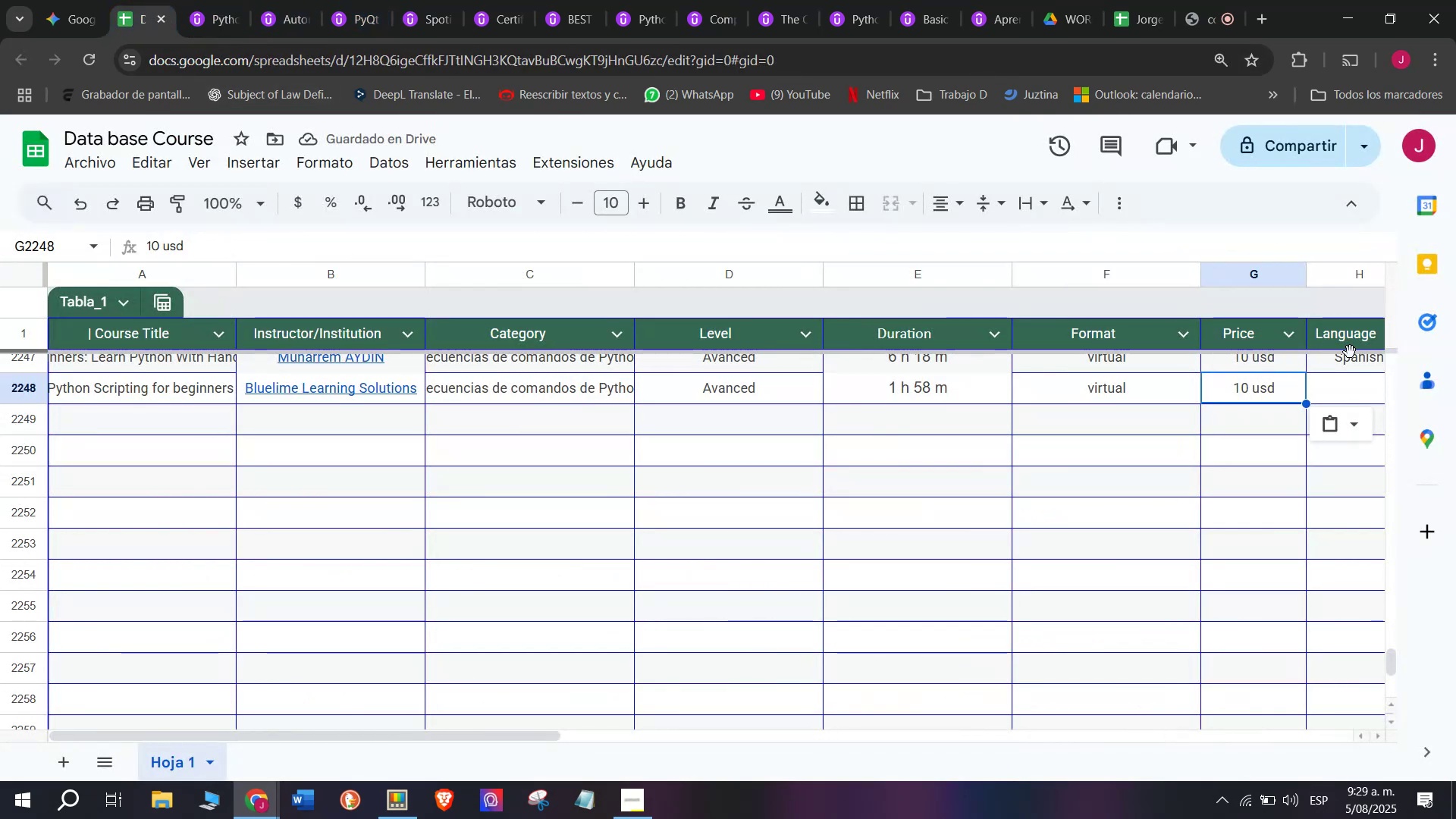 
key(Break)
 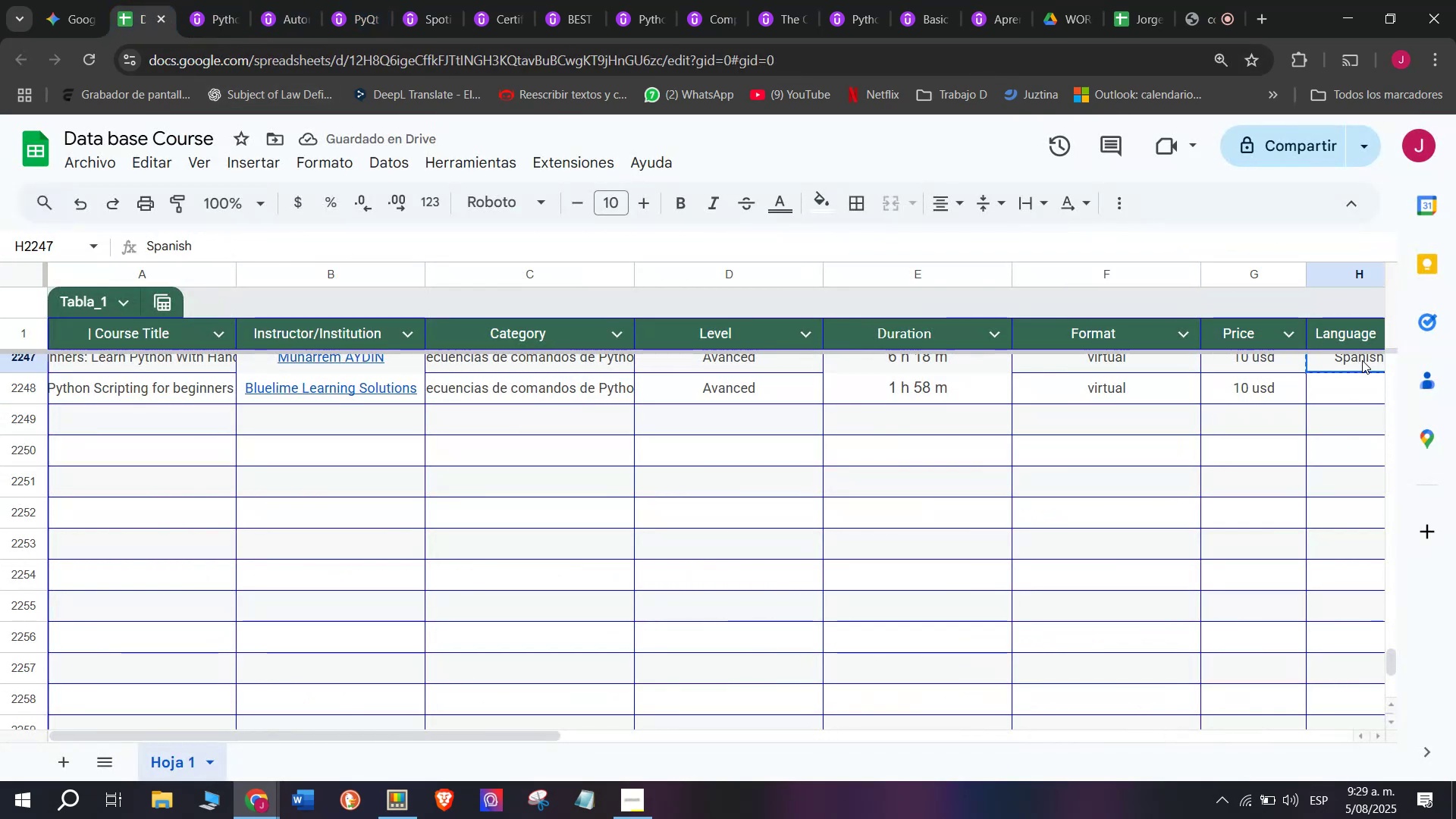 
key(Control+ControlLeft)
 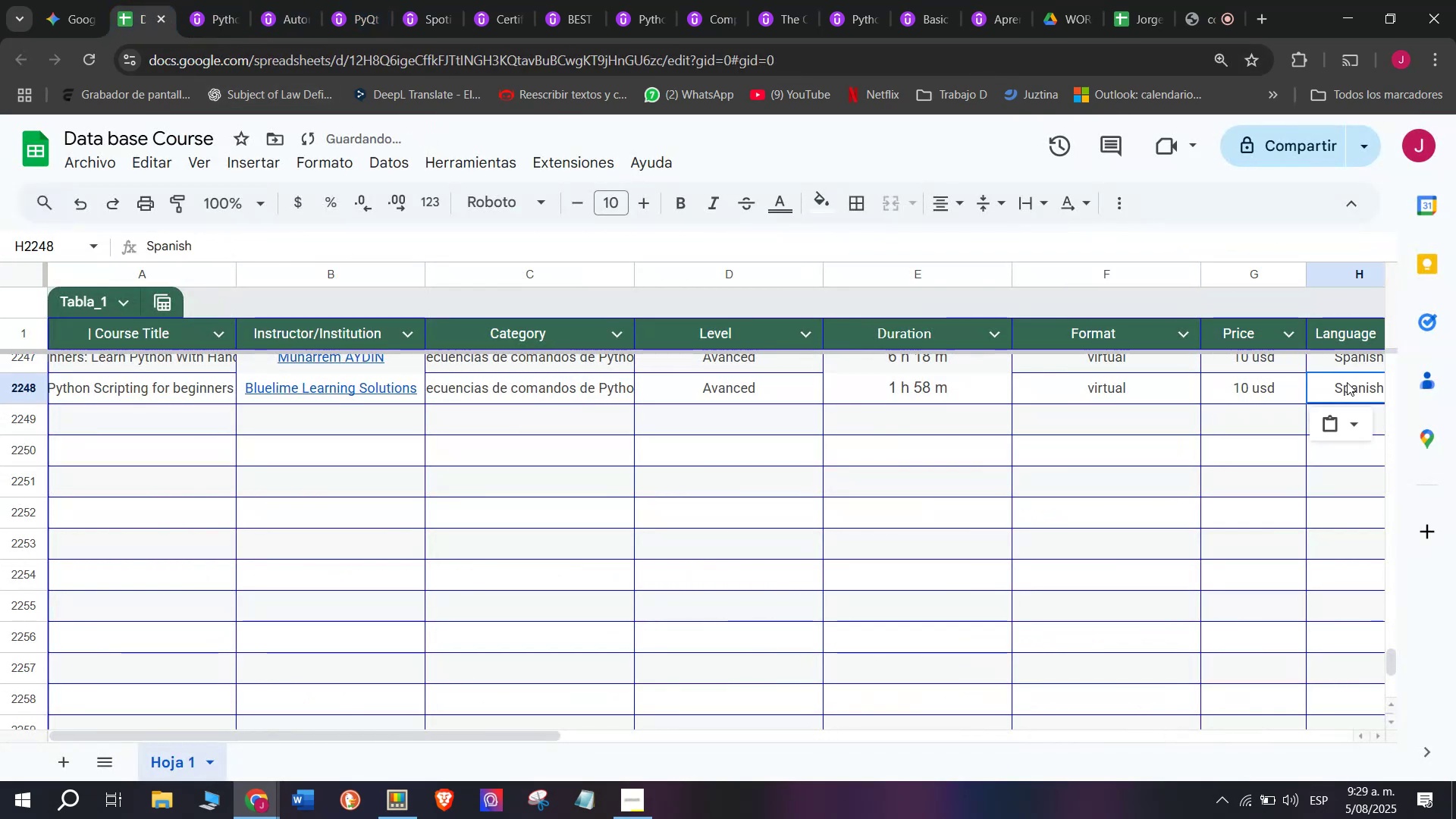 
key(Control+C)
 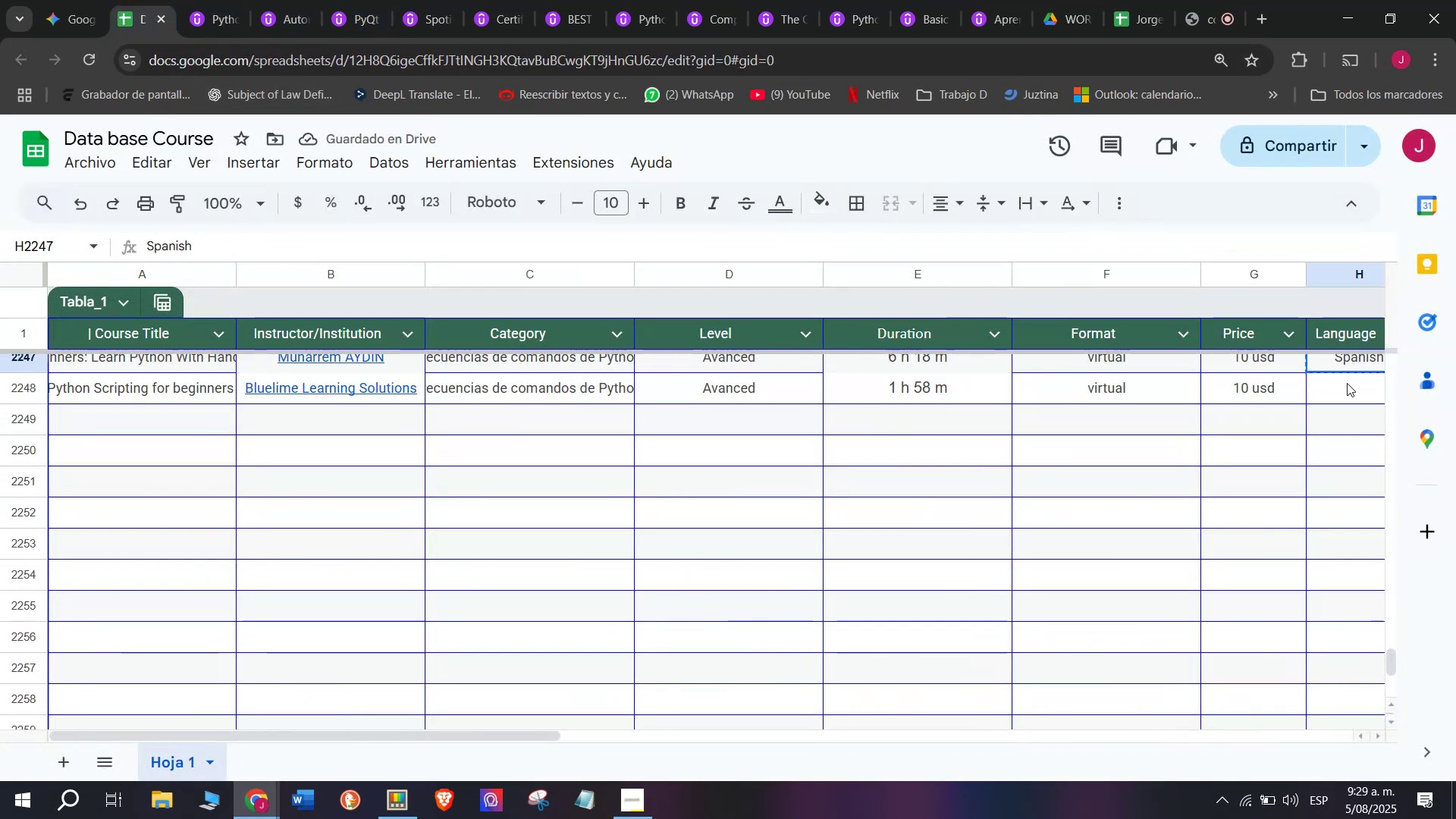 
key(Z)
 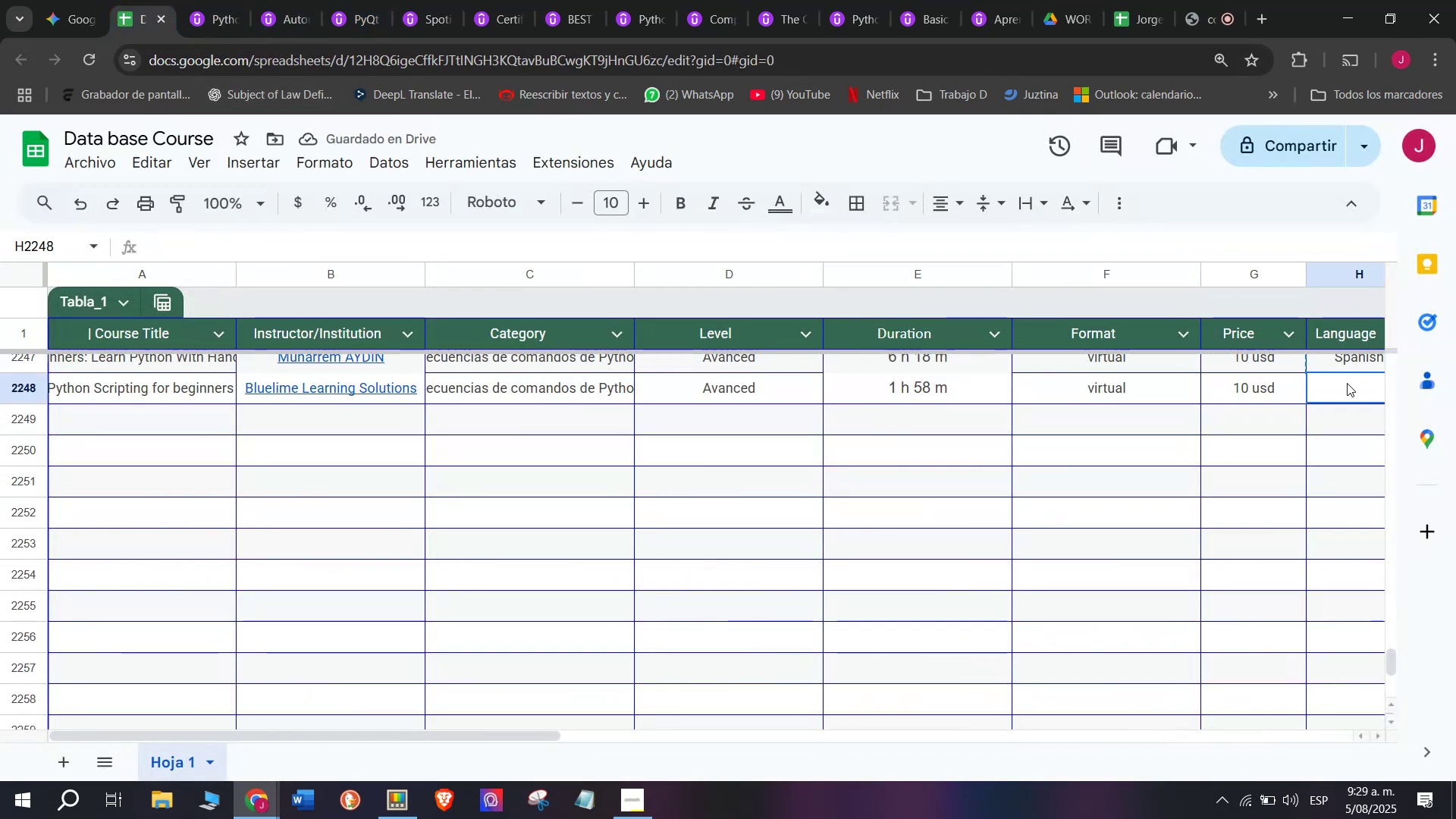 
key(Control+ControlLeft)
 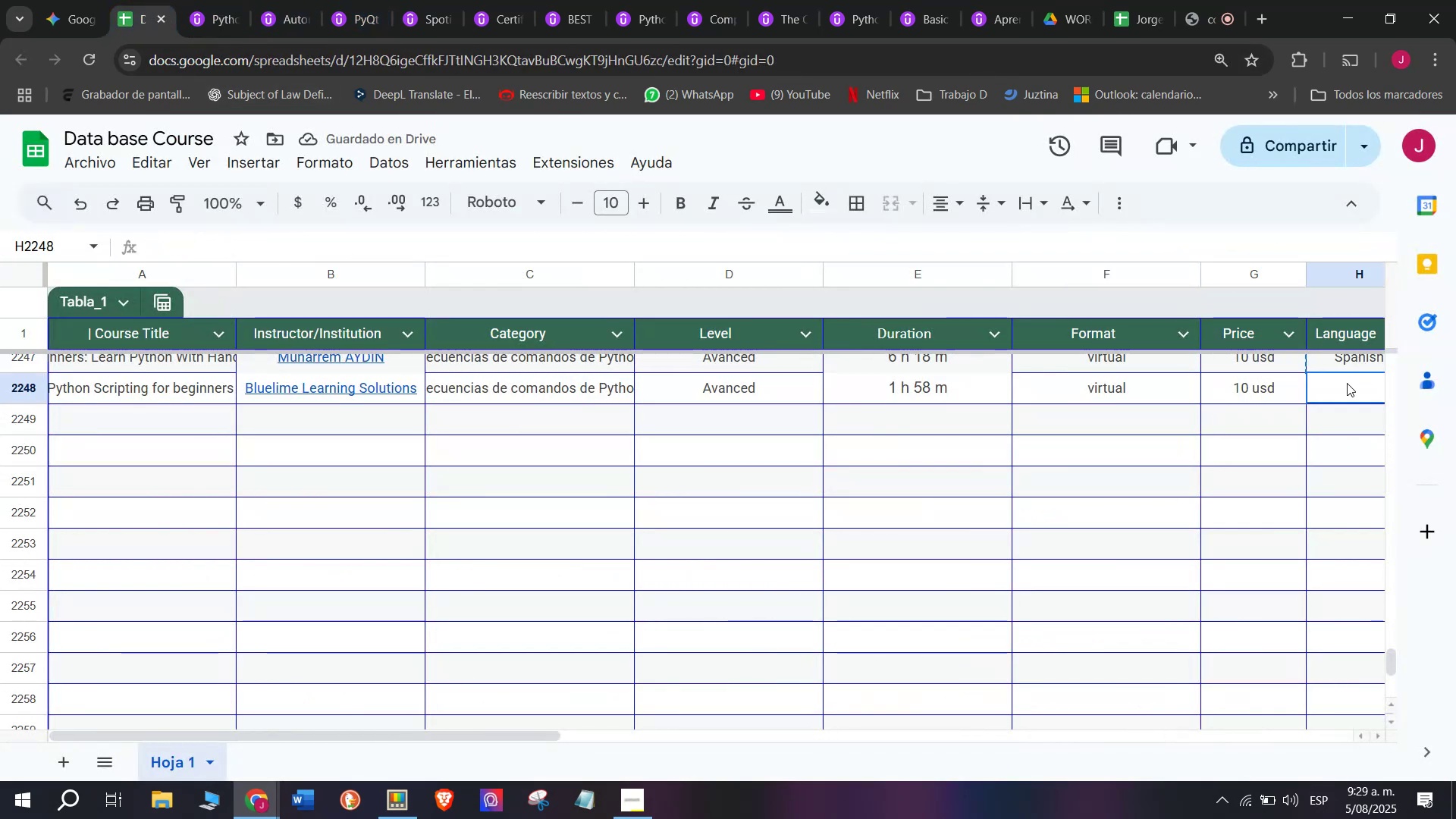 
key(Control+V)
 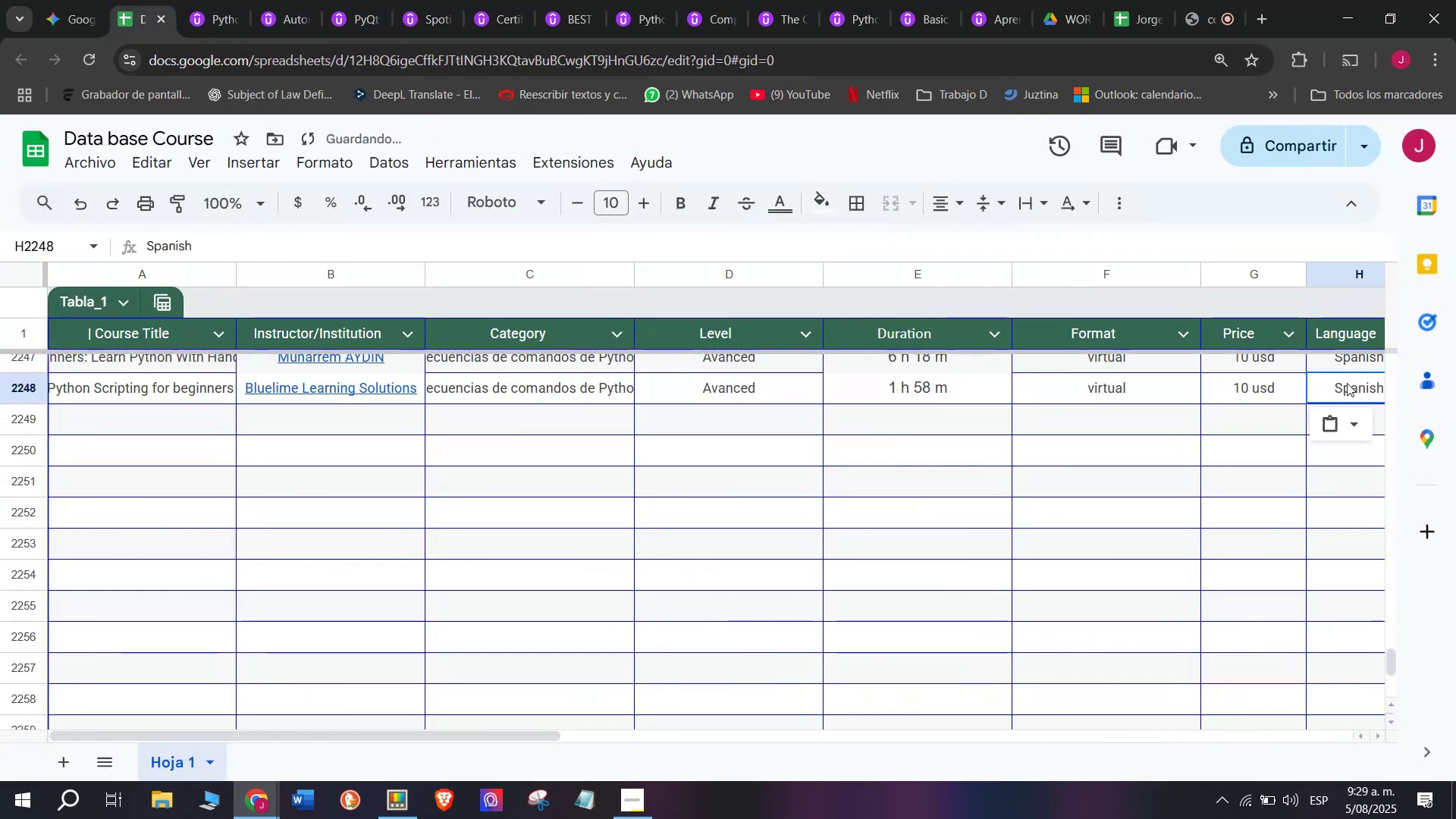 
double_click([1347, 383])
 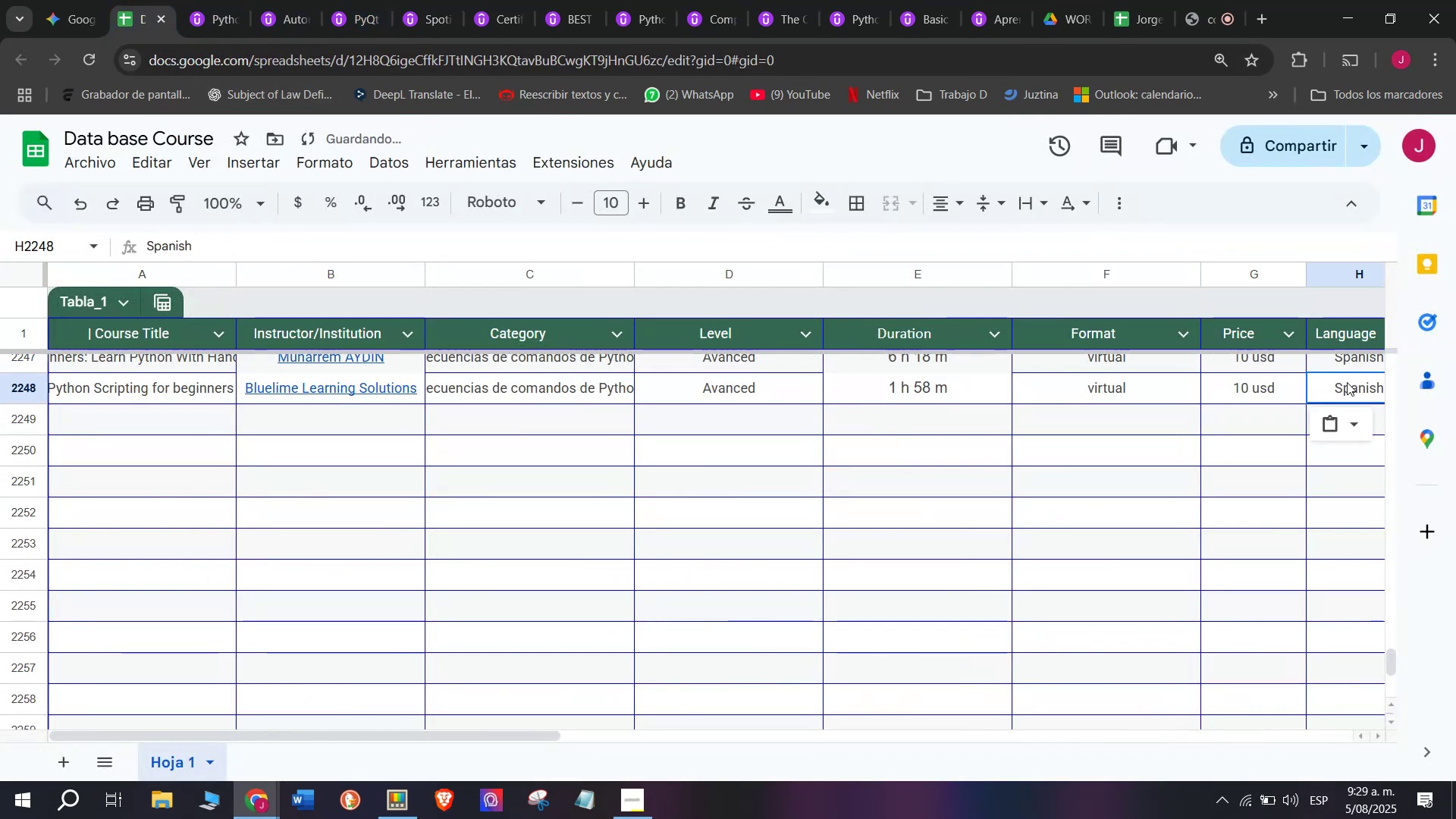 
scroll: coordinate [253, 410], scroll_direction: down, amount: 3.0
 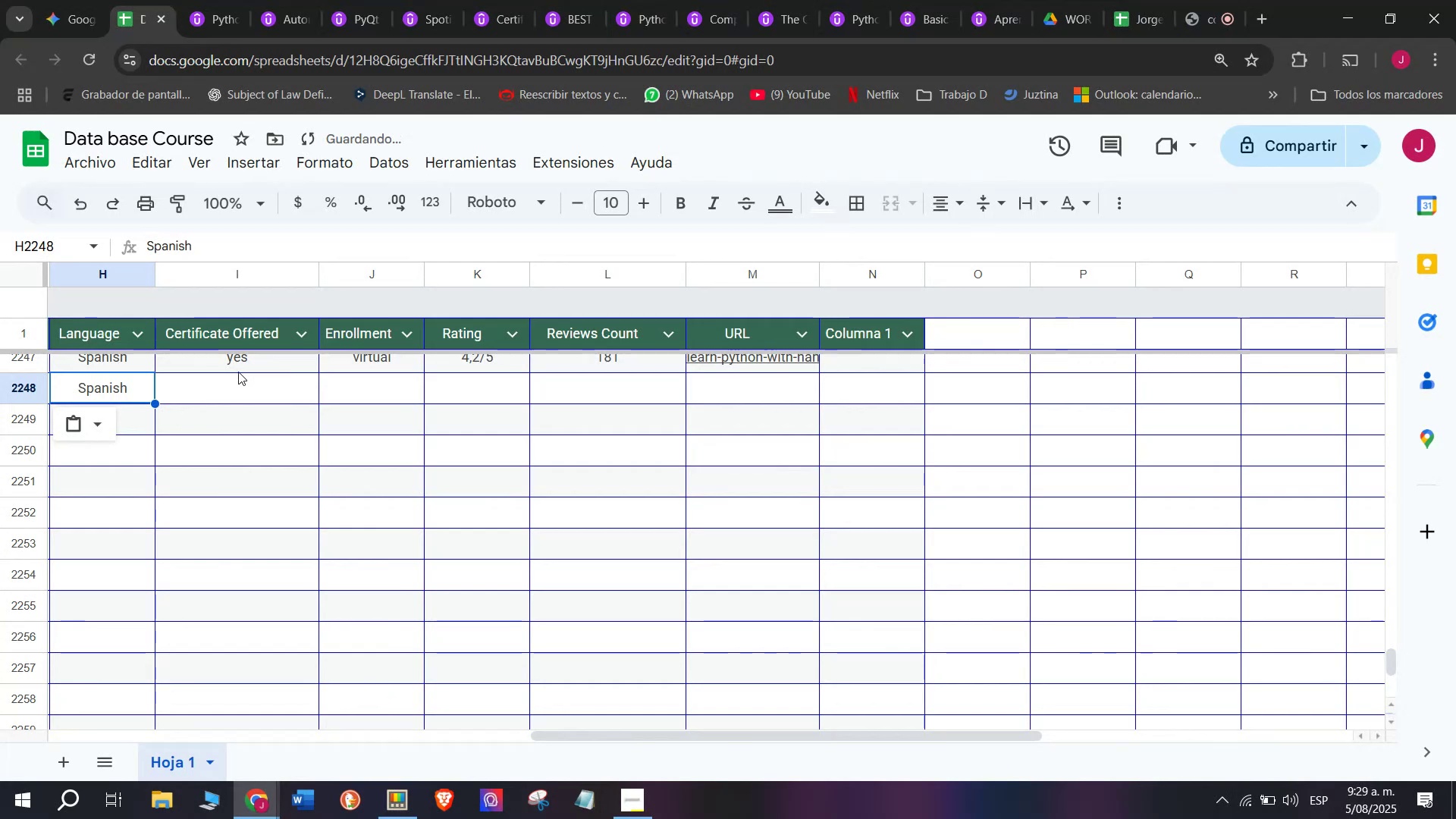 
key(Control+ControlLeft)
 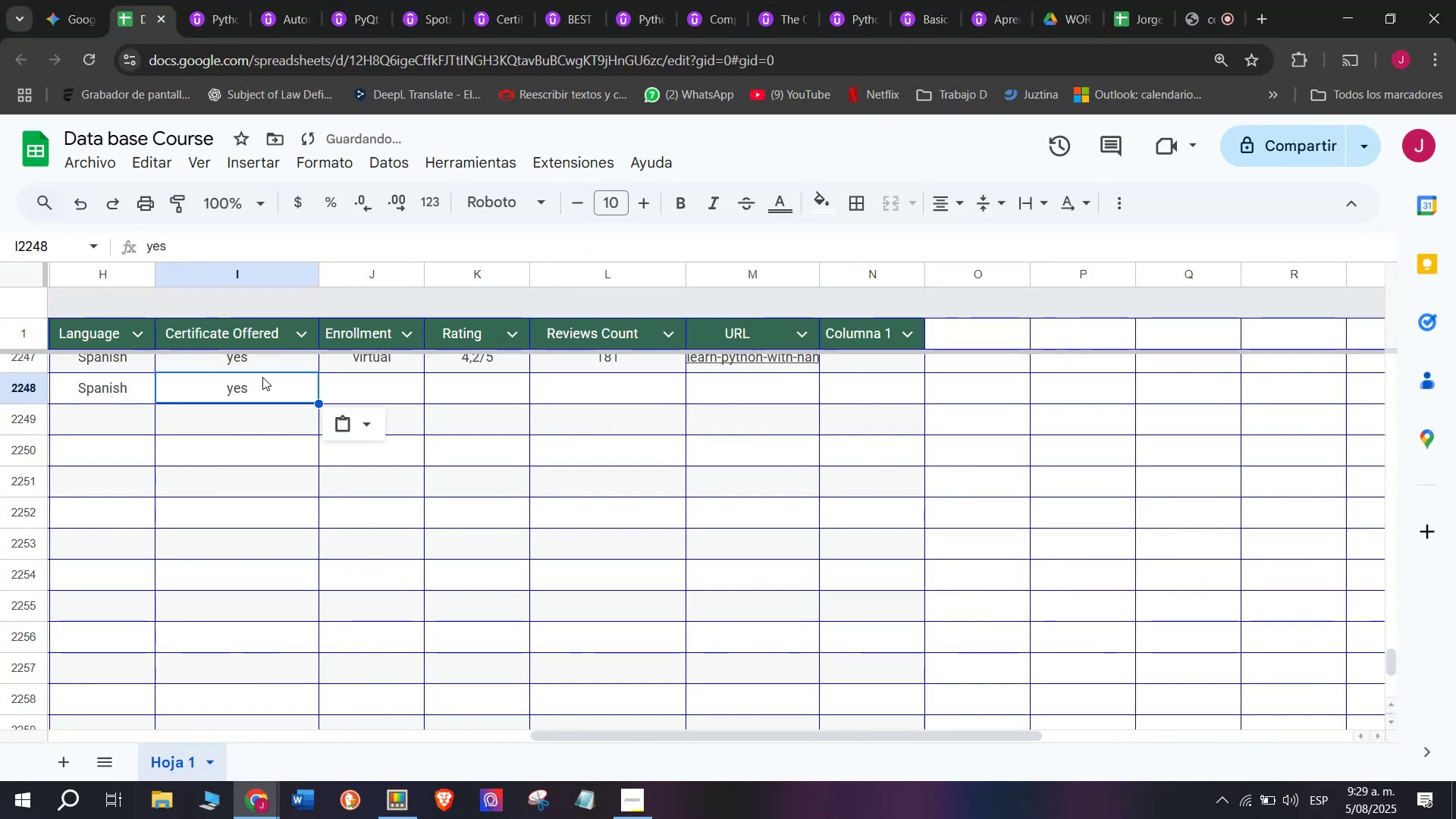 
key(Break)
 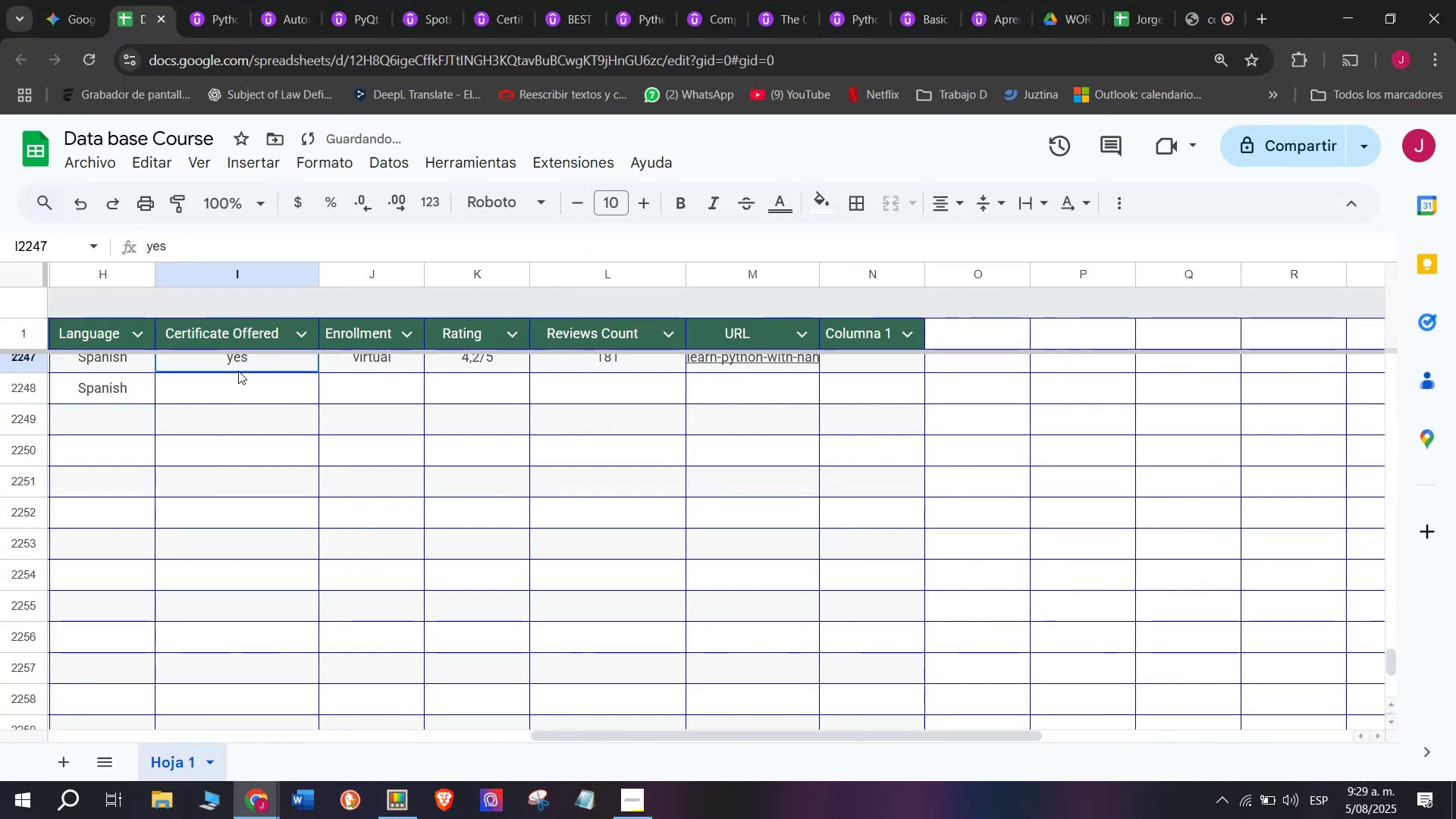 
key(Control+C)
 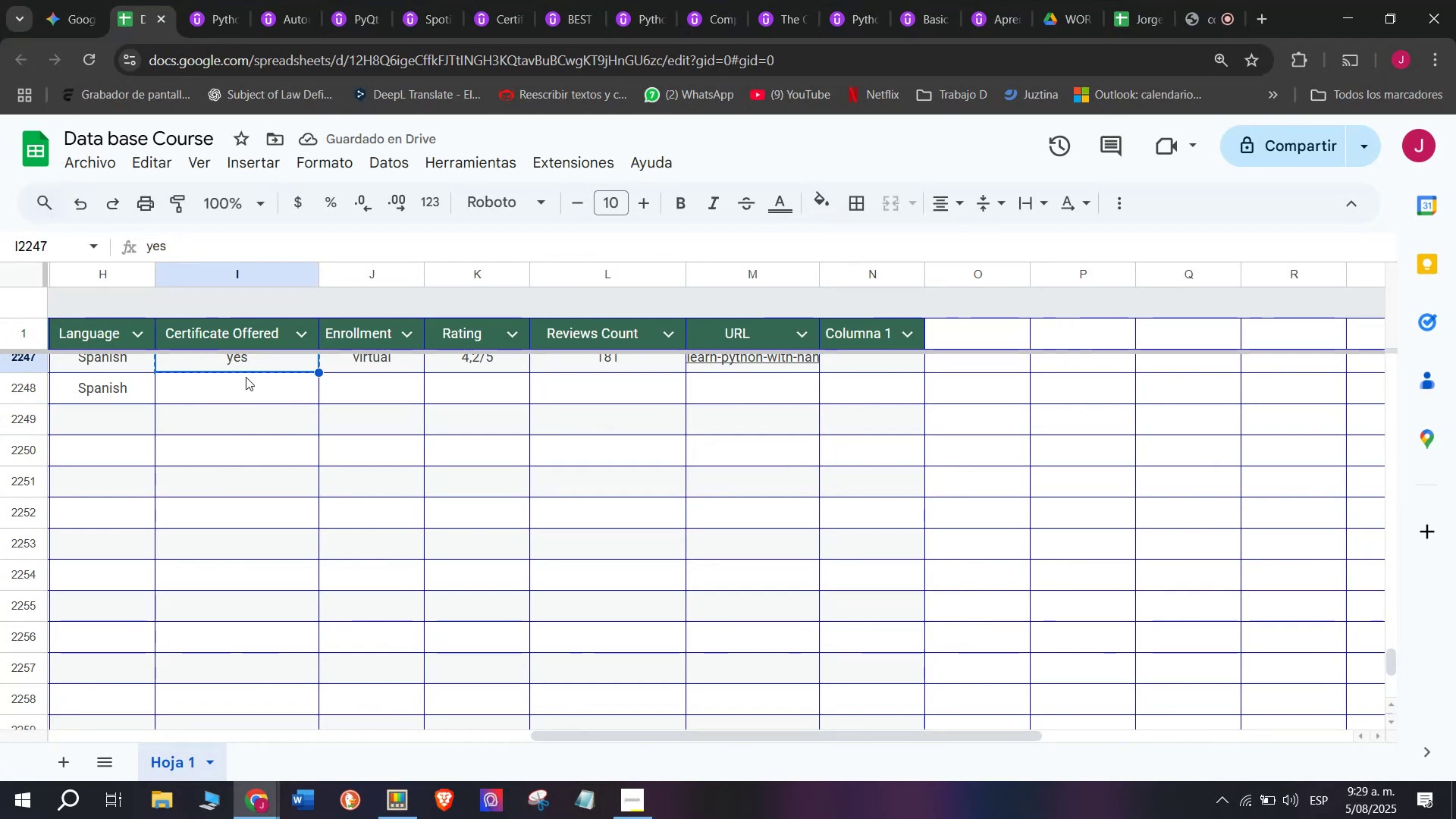 
double_click([246, 377])
 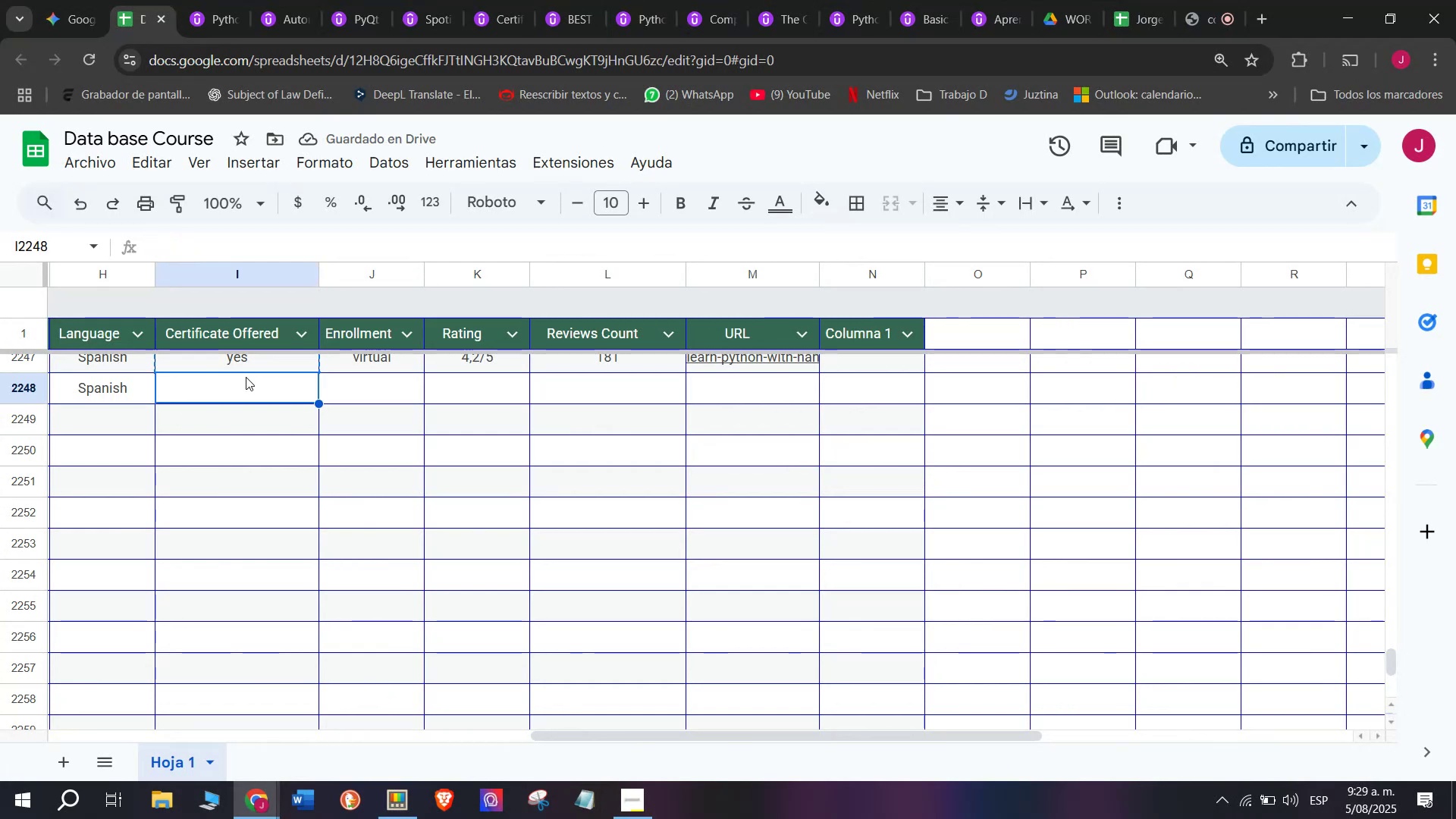 
key(Control+ControlLeft)
 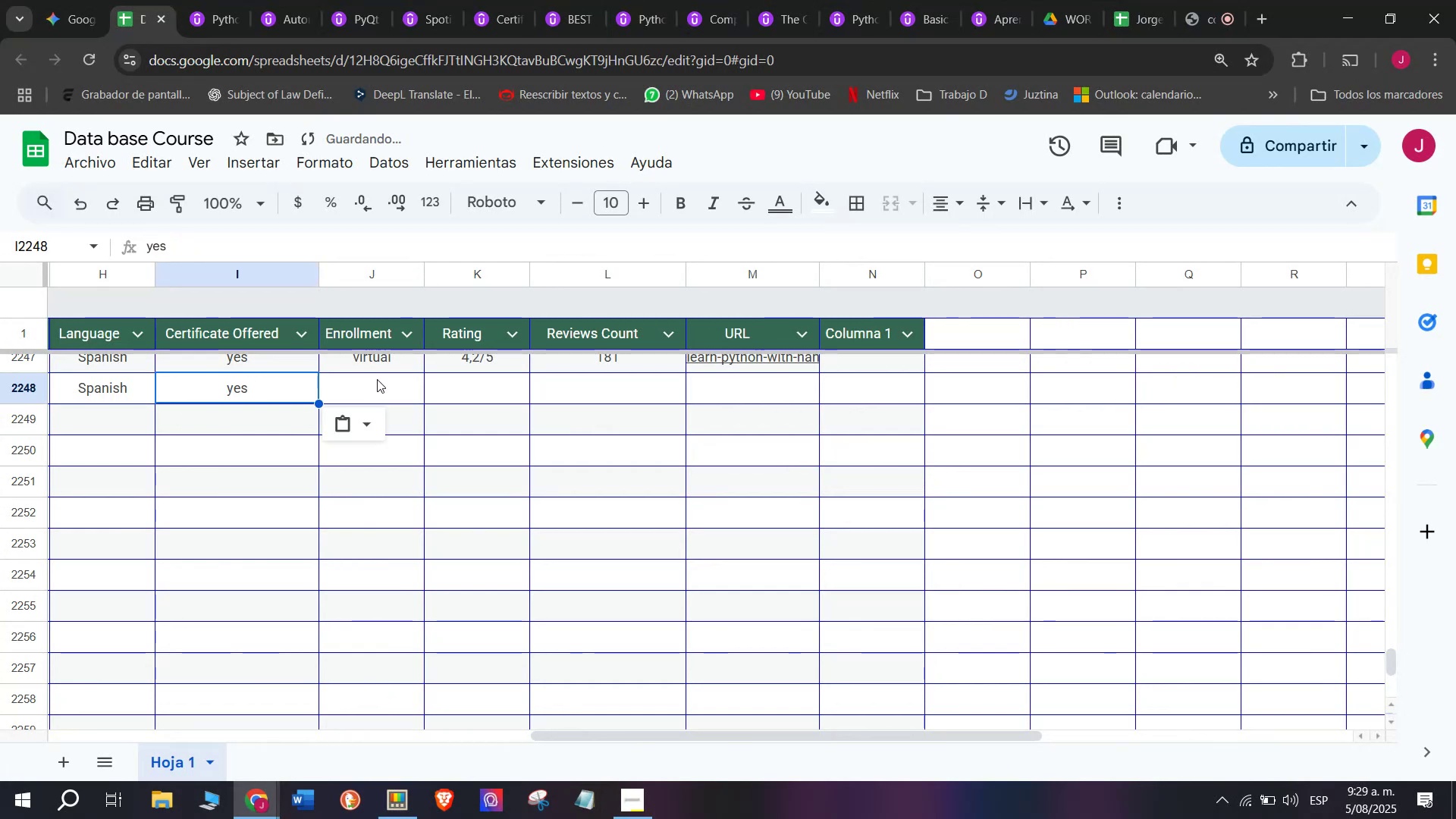 
key(Z)
 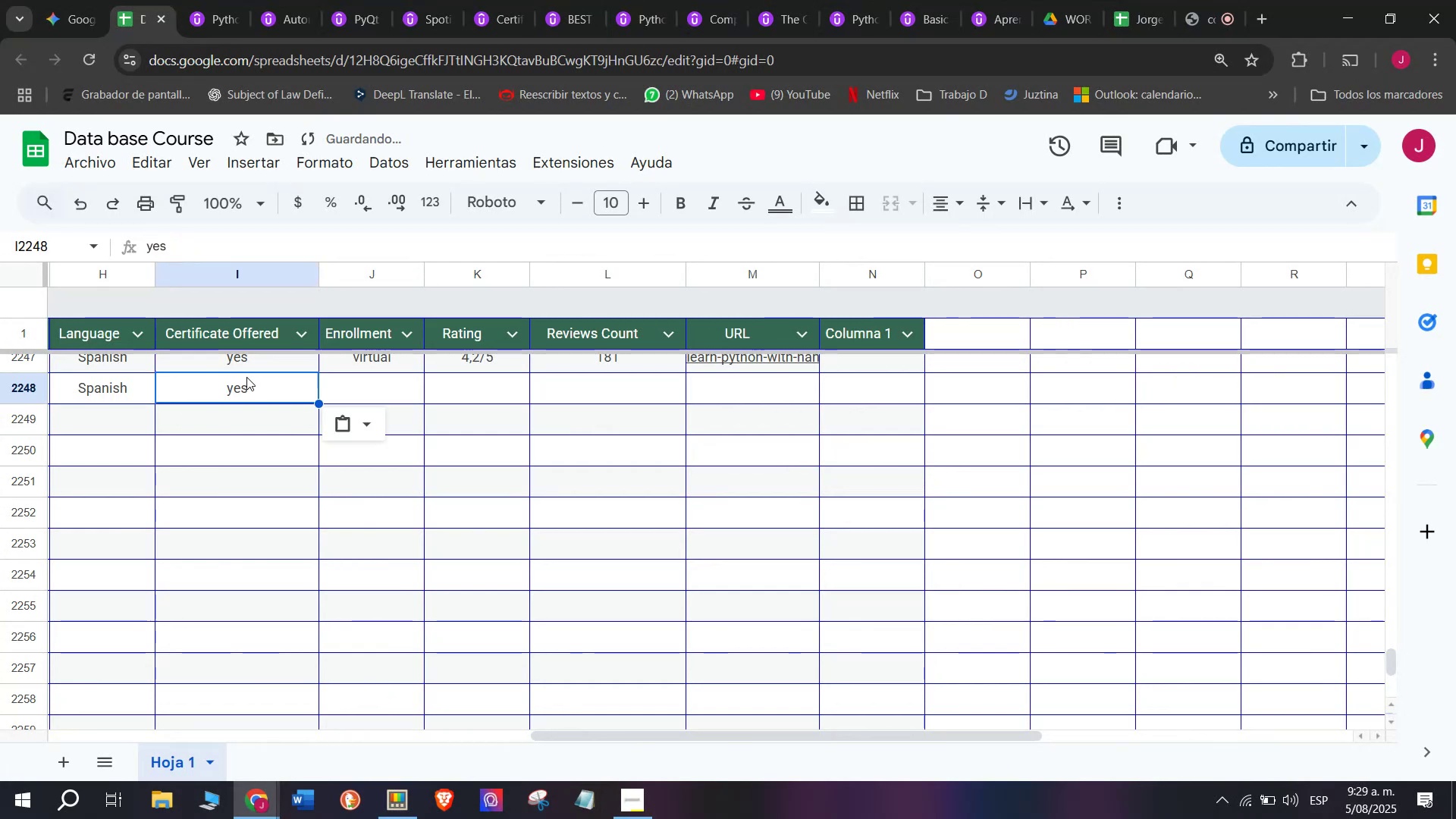 
key(Control+V)
 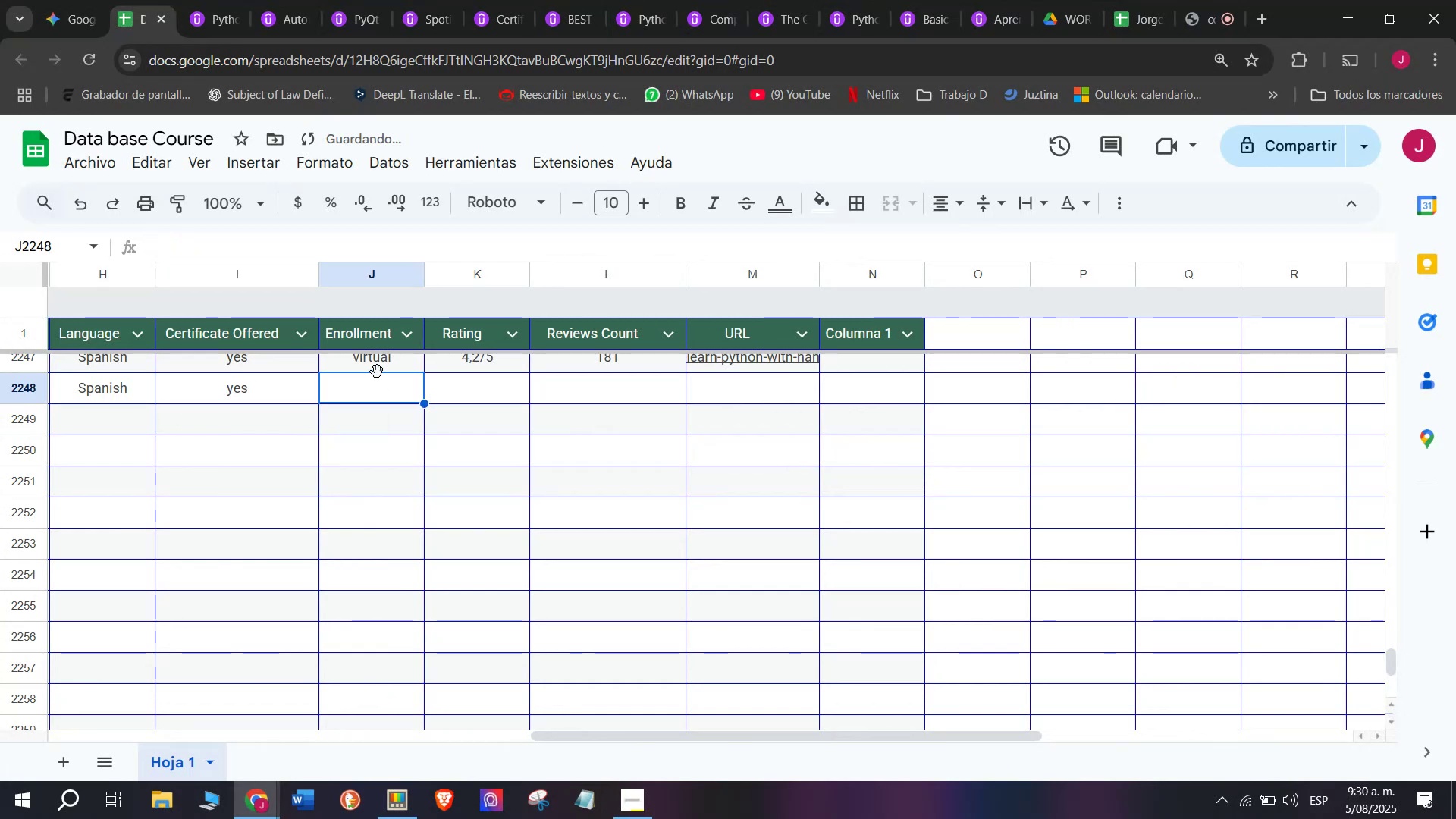 
key(Break)
 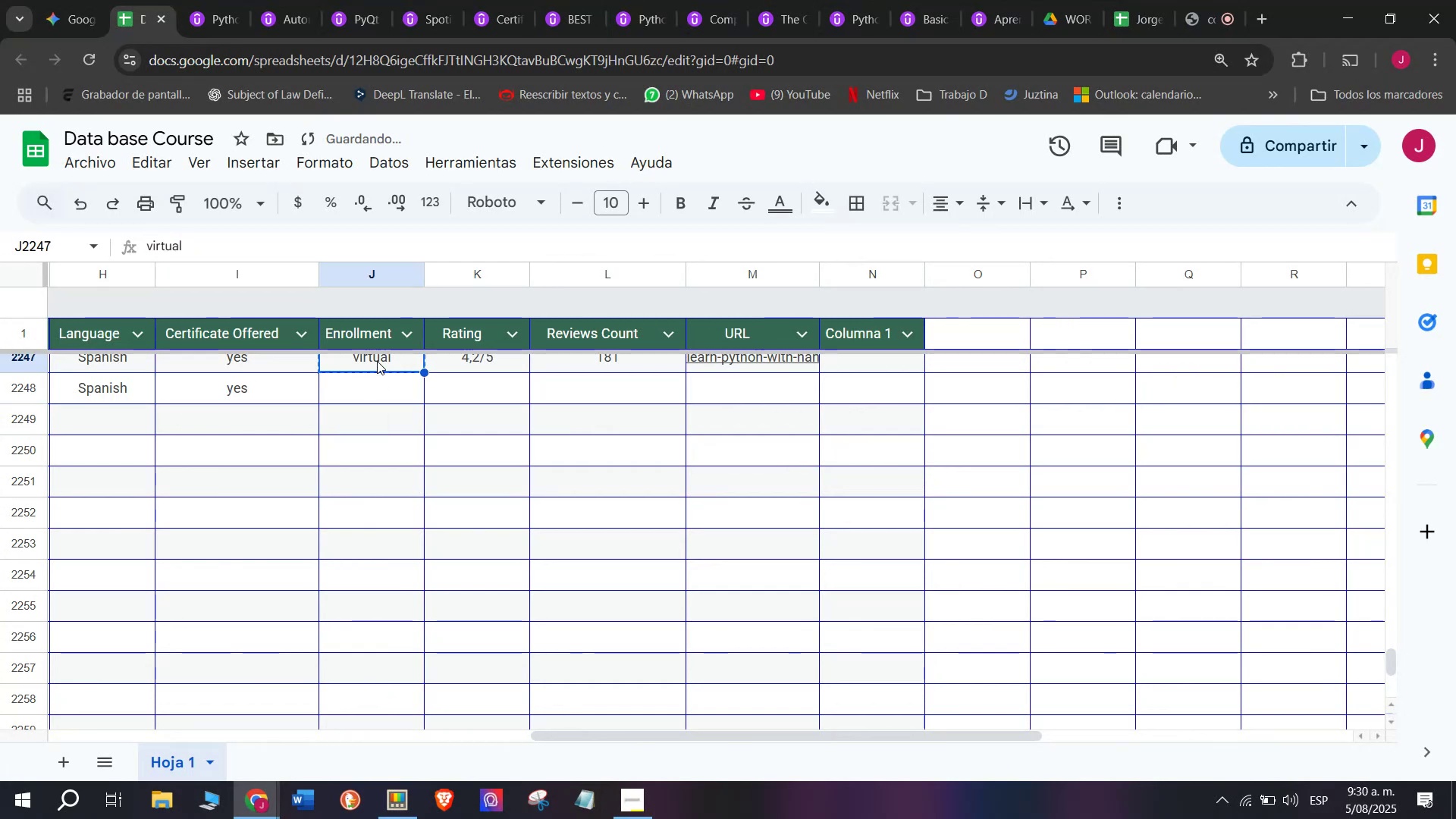 
key(Control+C)
 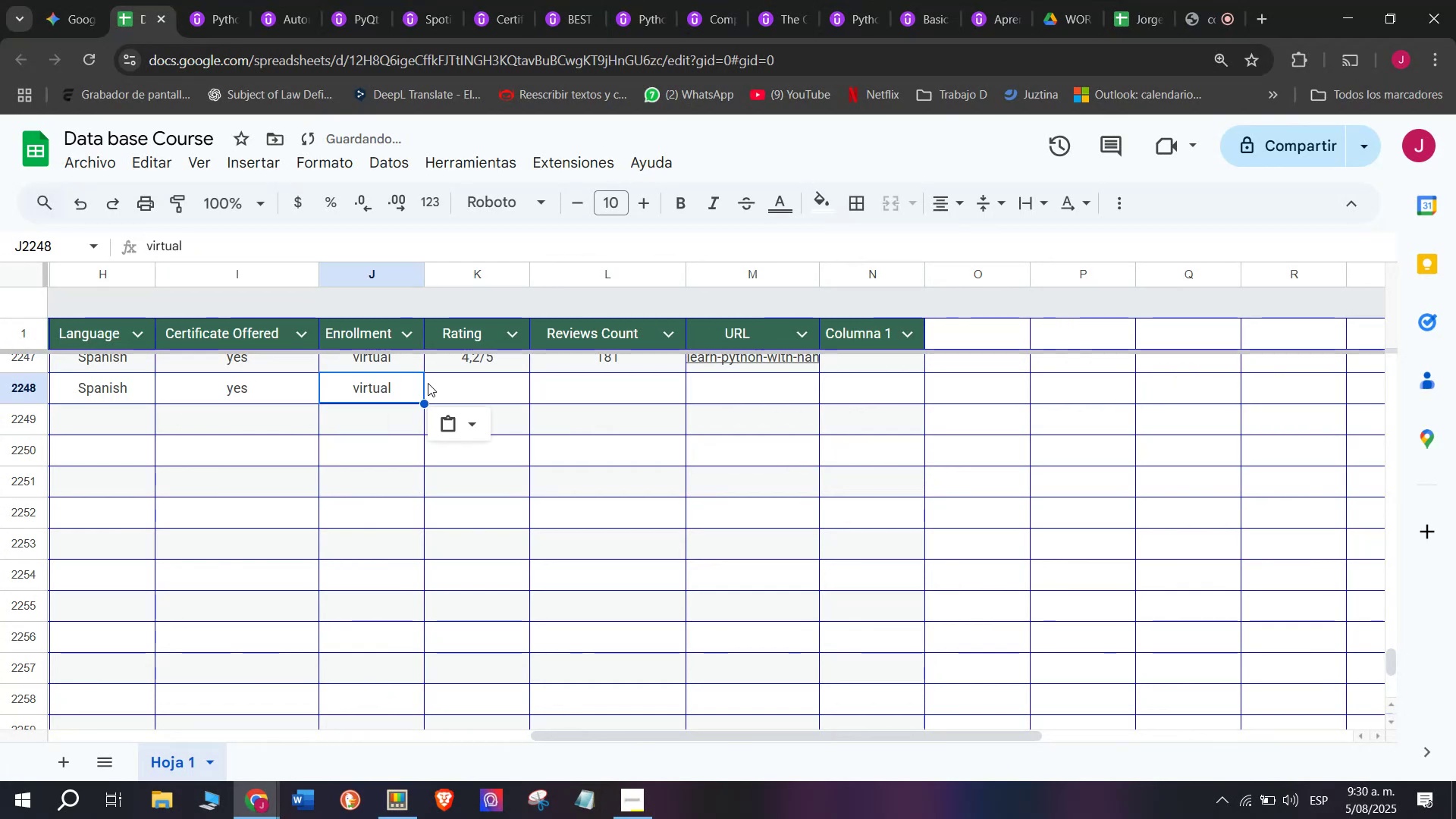 
key(Control+ControlLeft)
 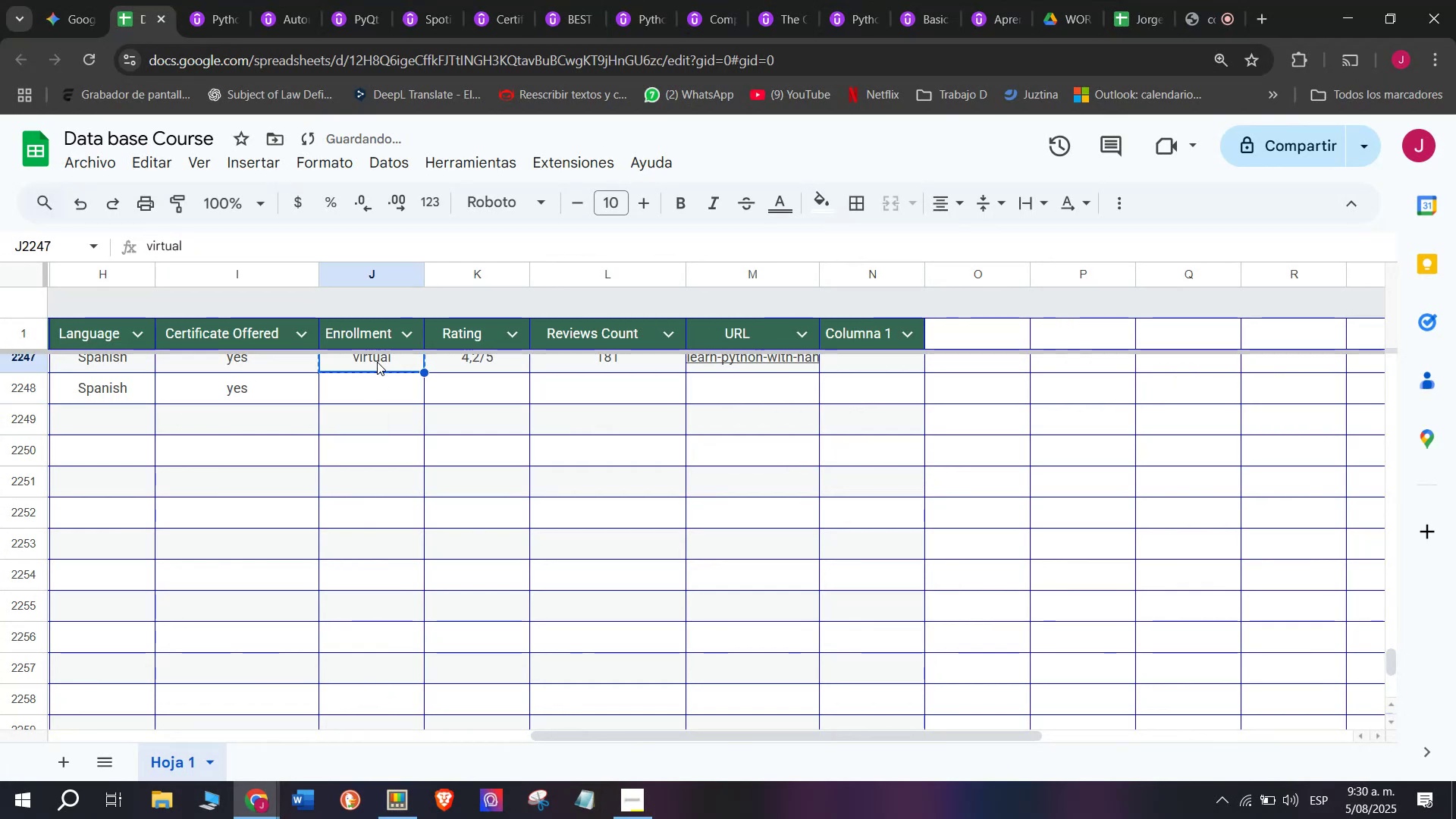 
left_click([377, 361])
 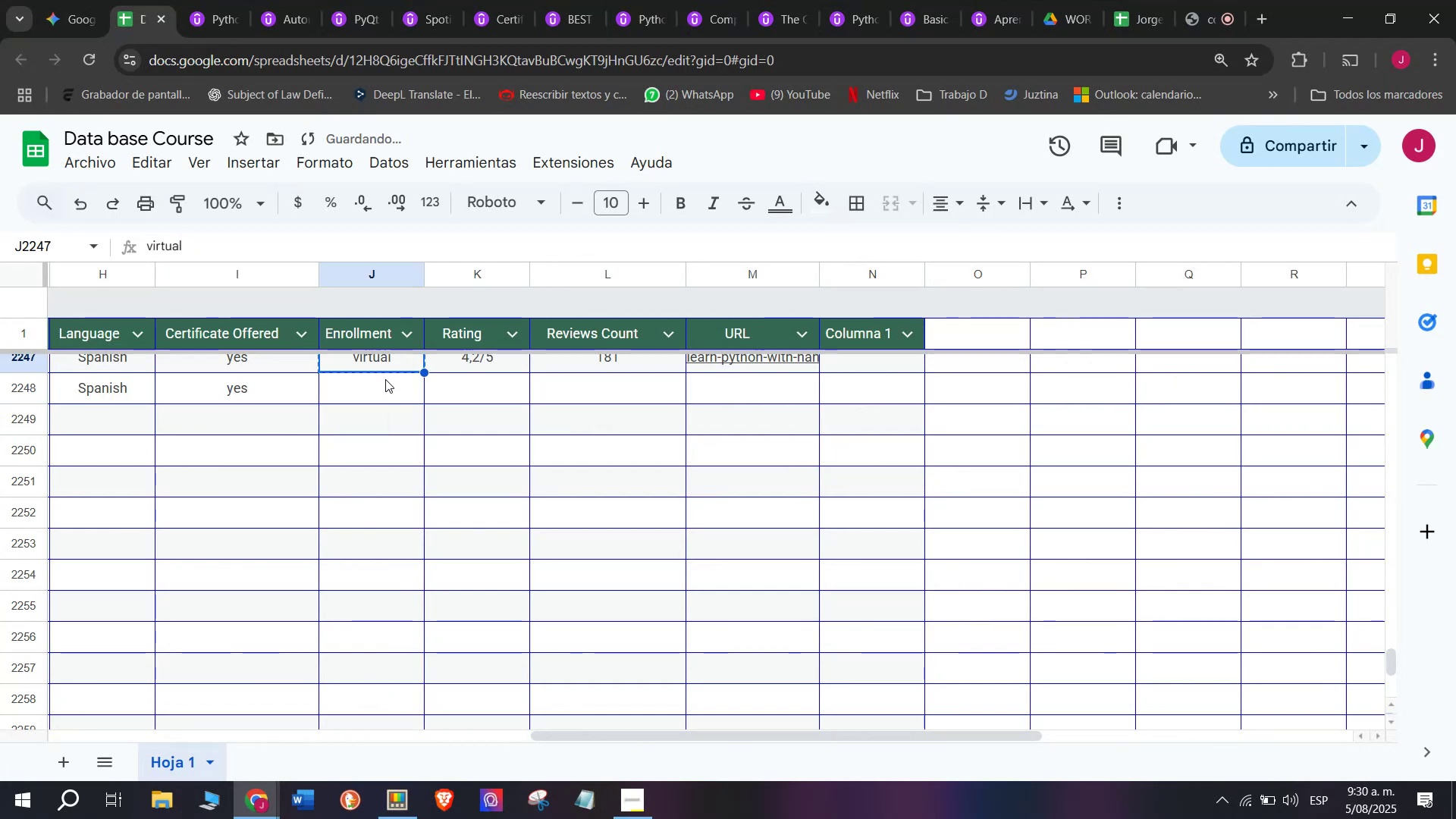 
key(Control+ControlLeft)
 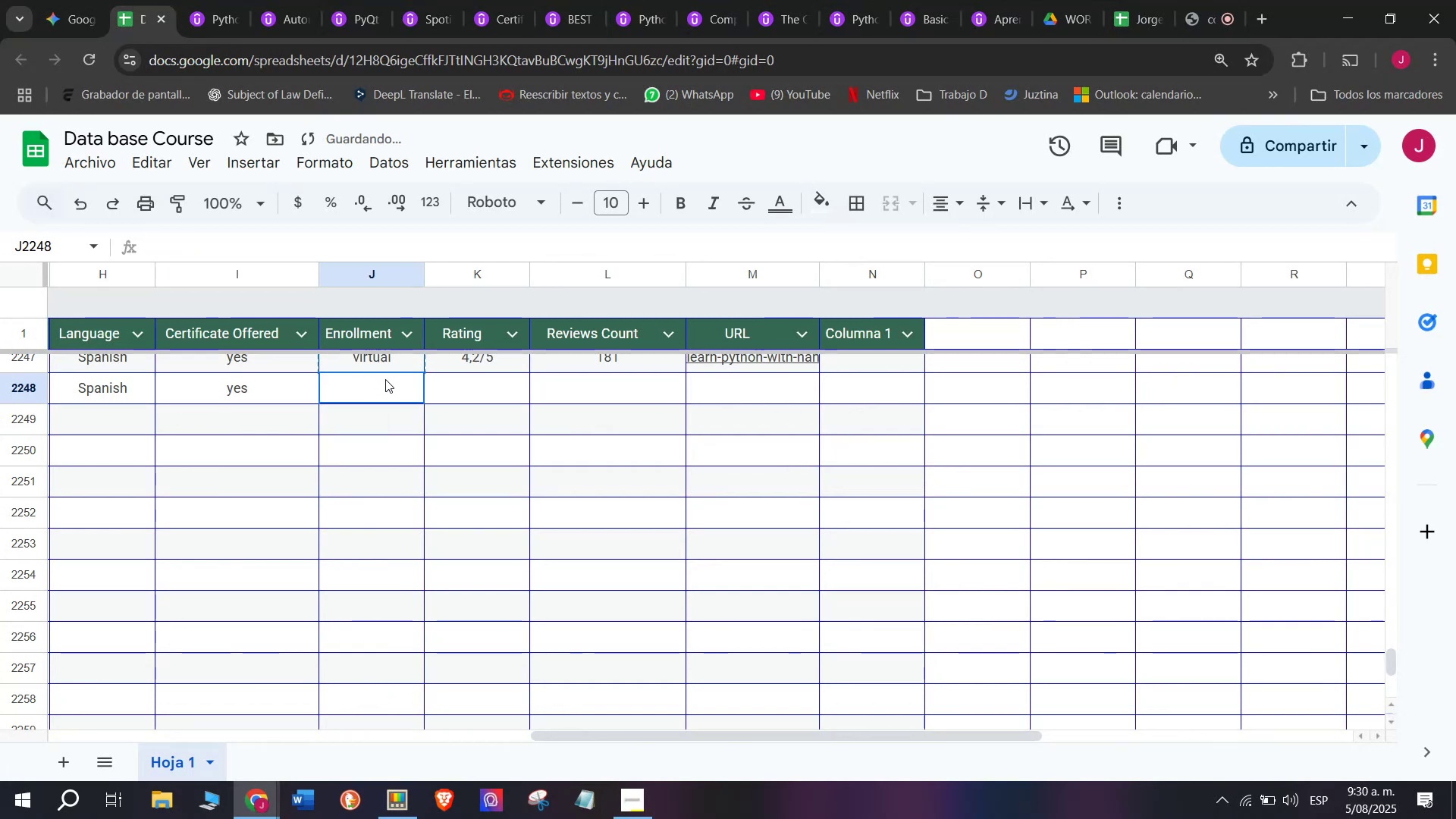 
key(Z)
 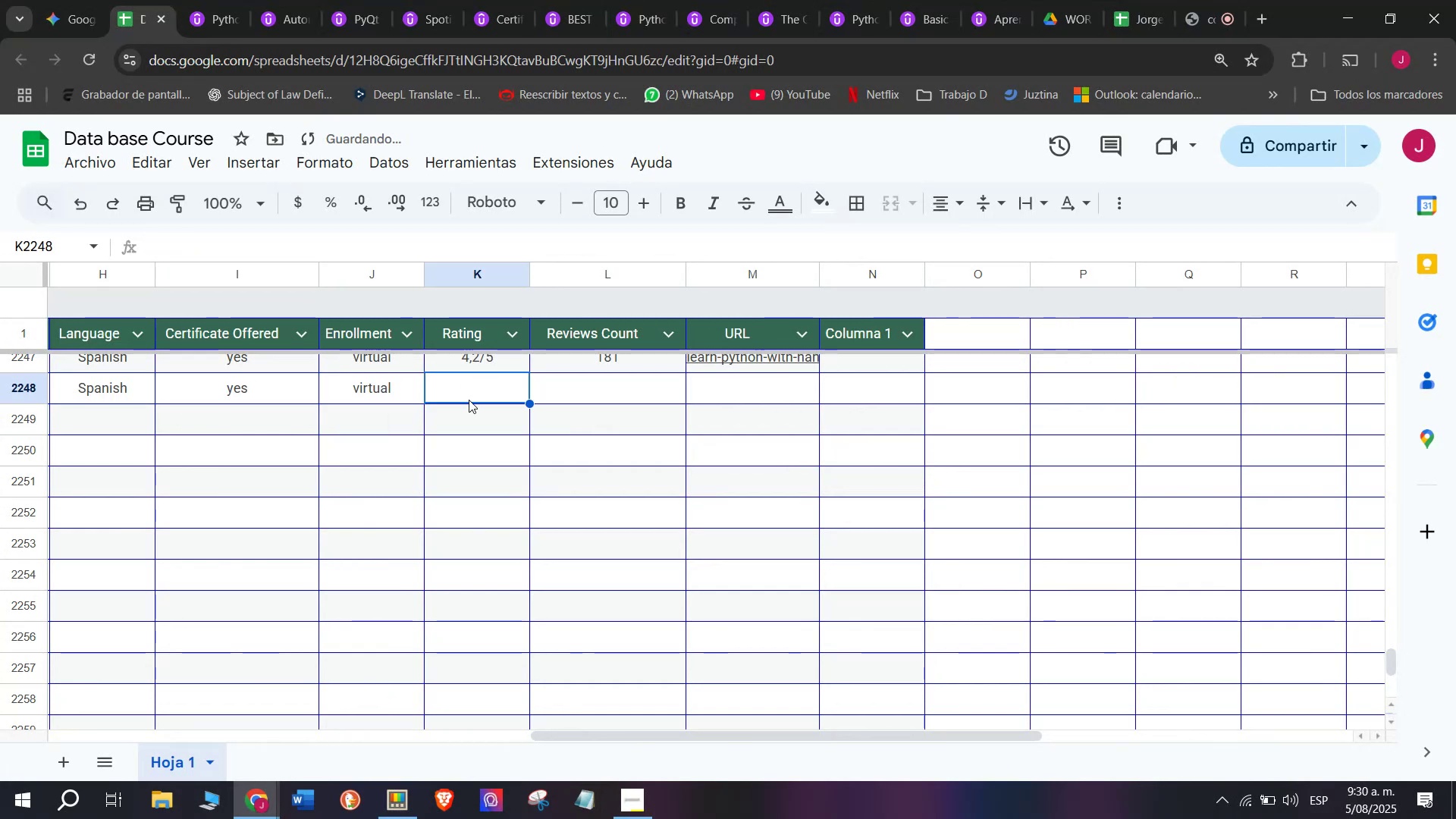 
key(Control+V)
 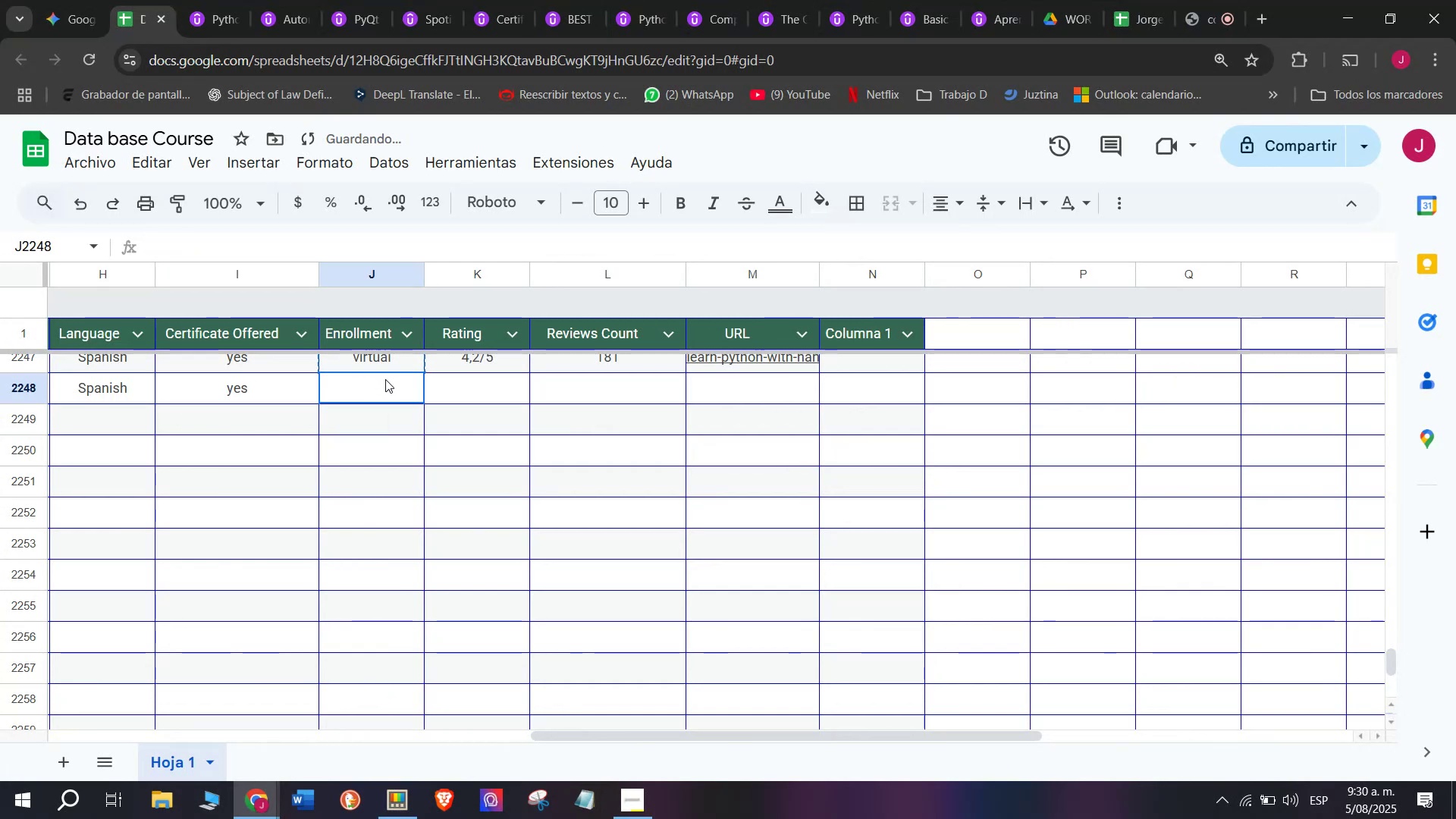 
double_click([385, 379])
 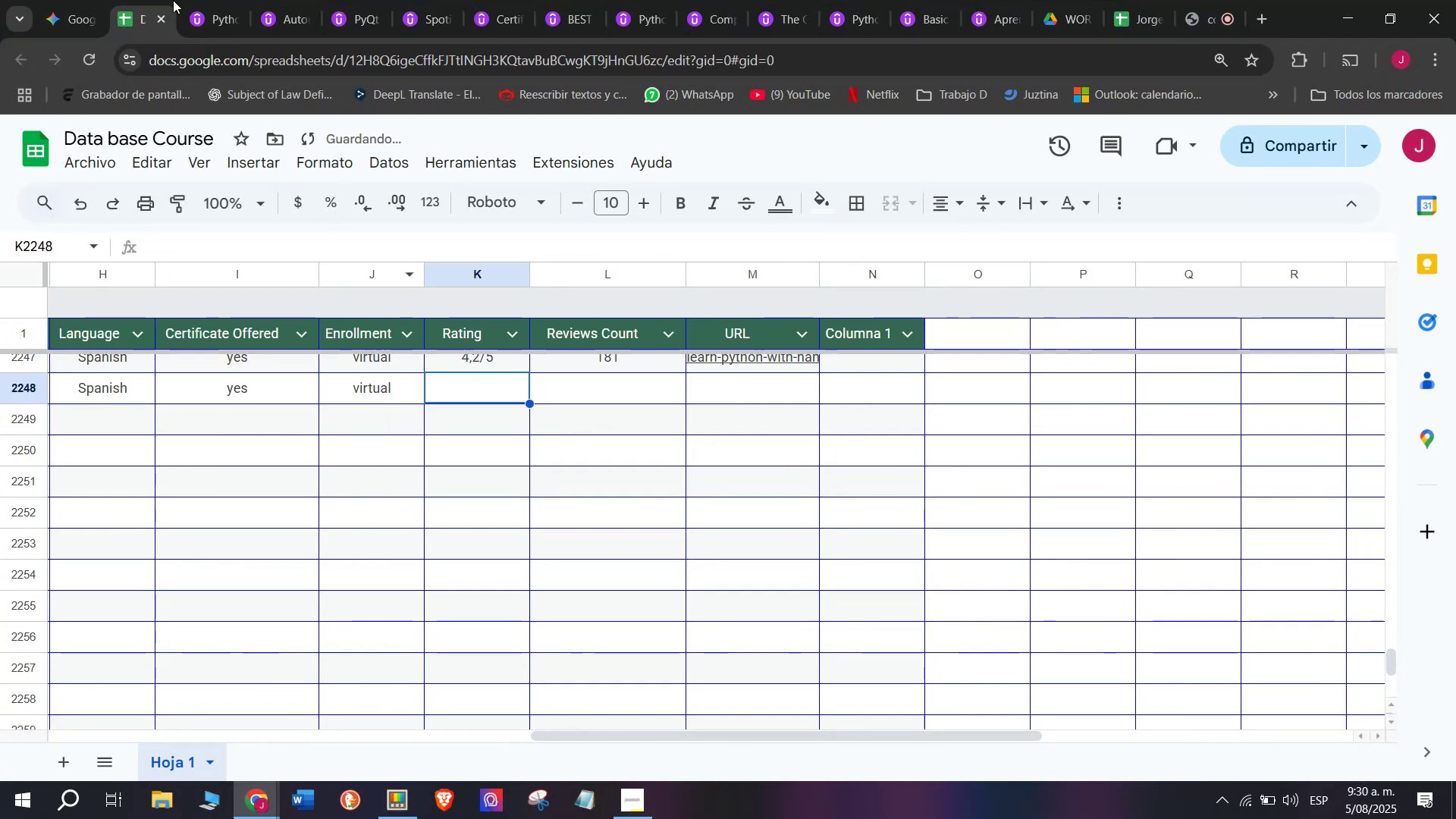 
left_click_drag(start_coordinate=[208, 8], to_coordinate=[208, 4])
 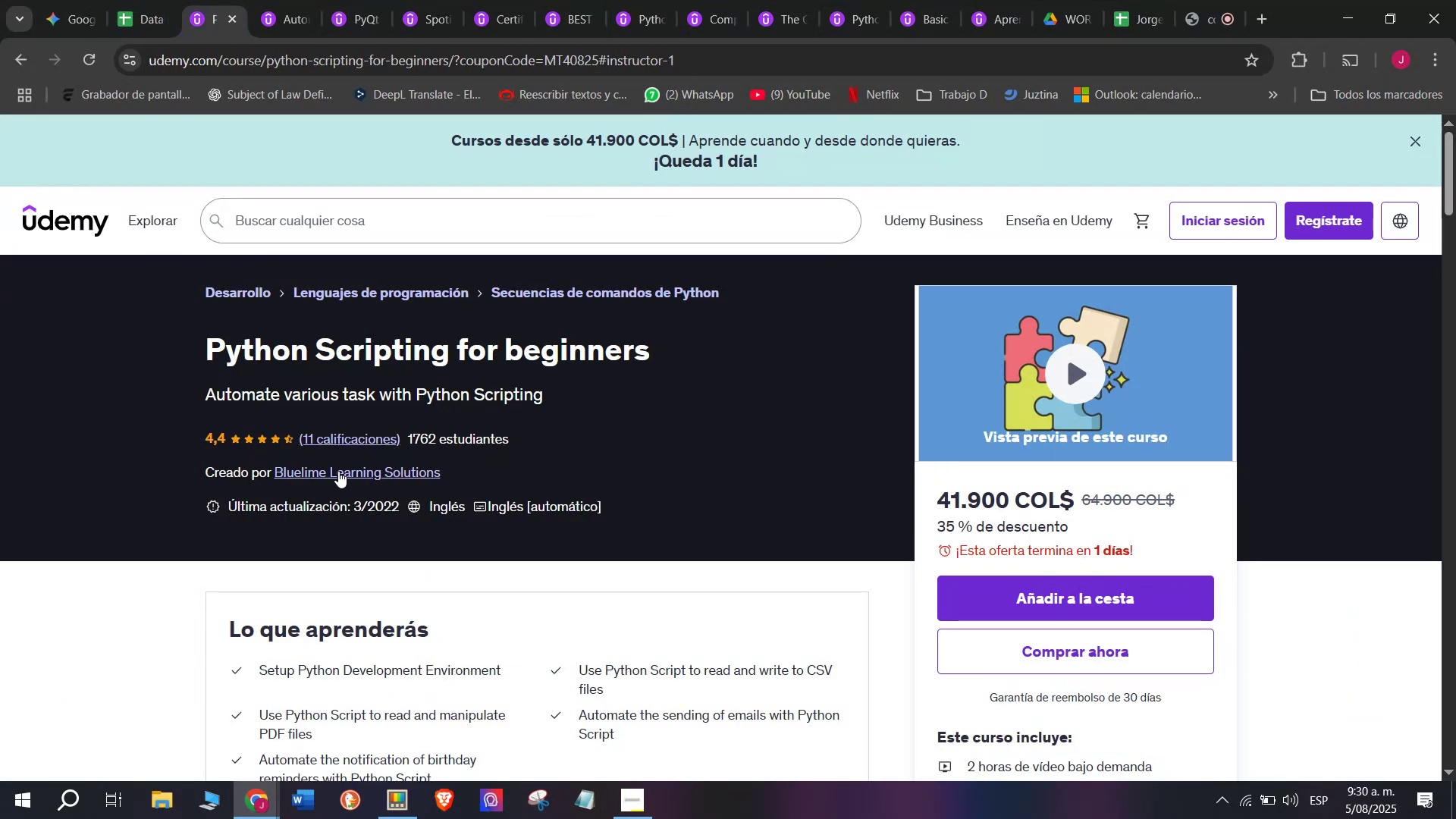 
scroll: coordinate [338, 471], scroll_direction: down, amount: 2.0
 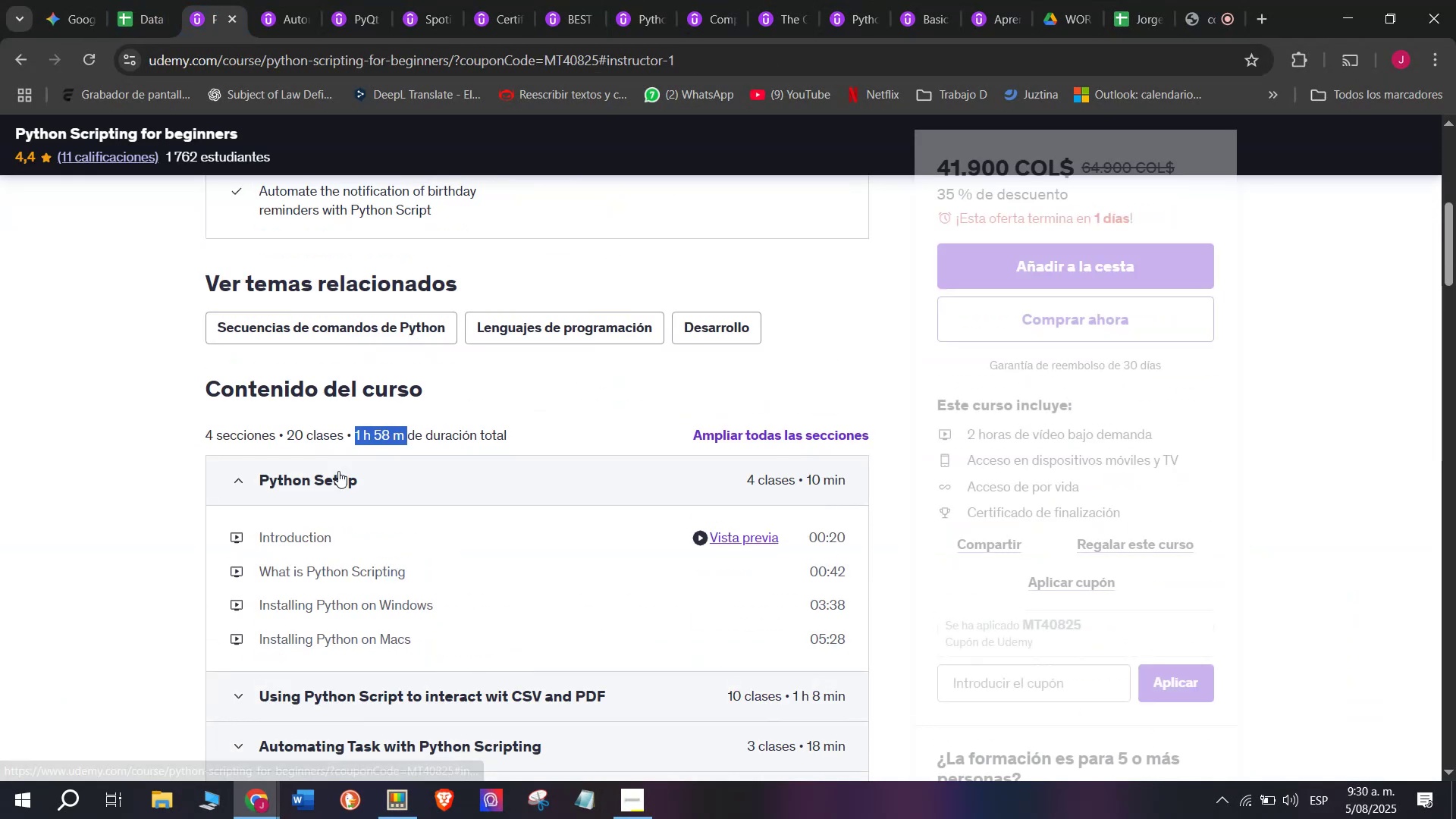 
scroll: coordinate [338, 468], scroll_direction: up, amount: 3.0
 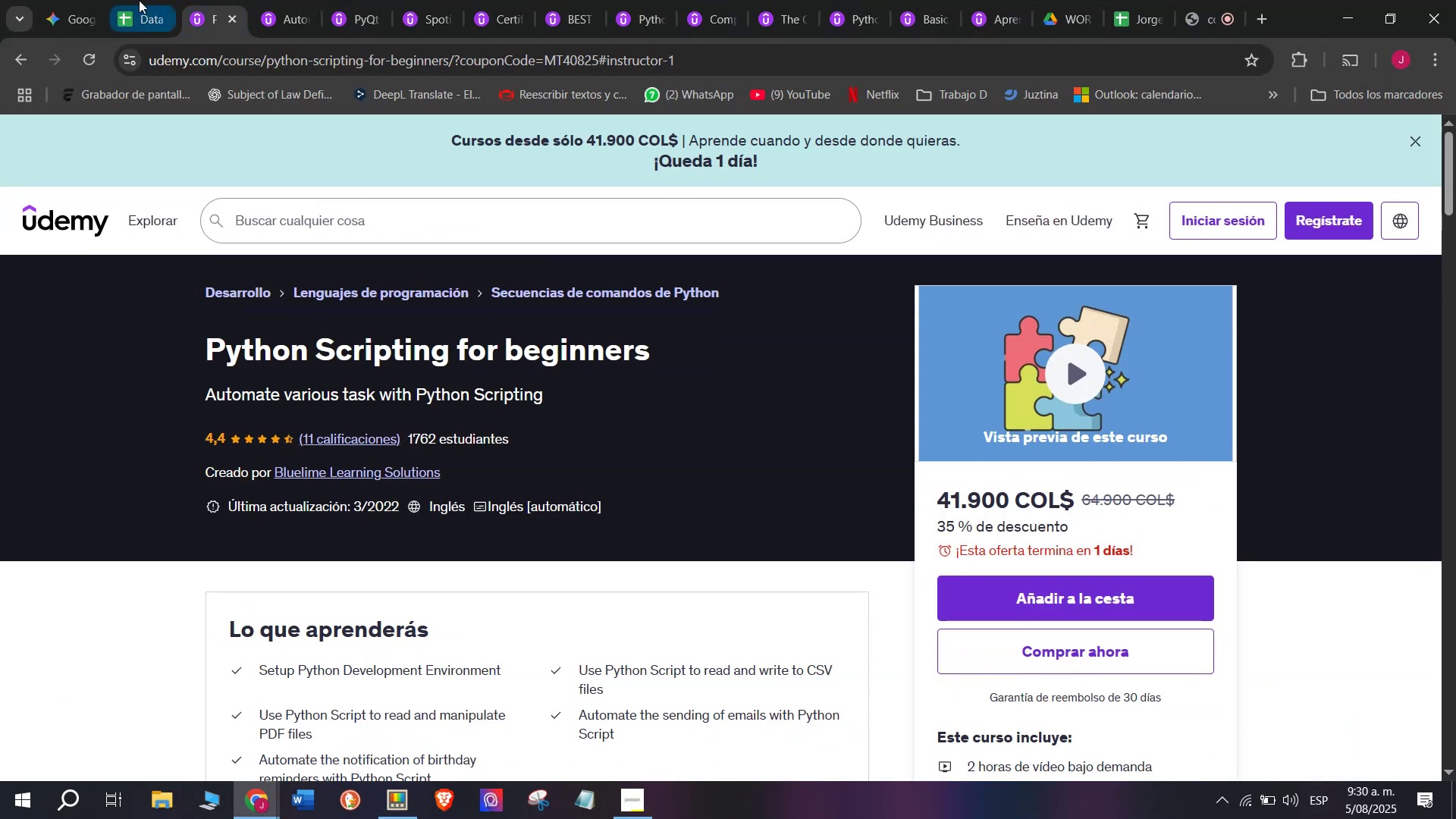 
left_click([139, 0])
 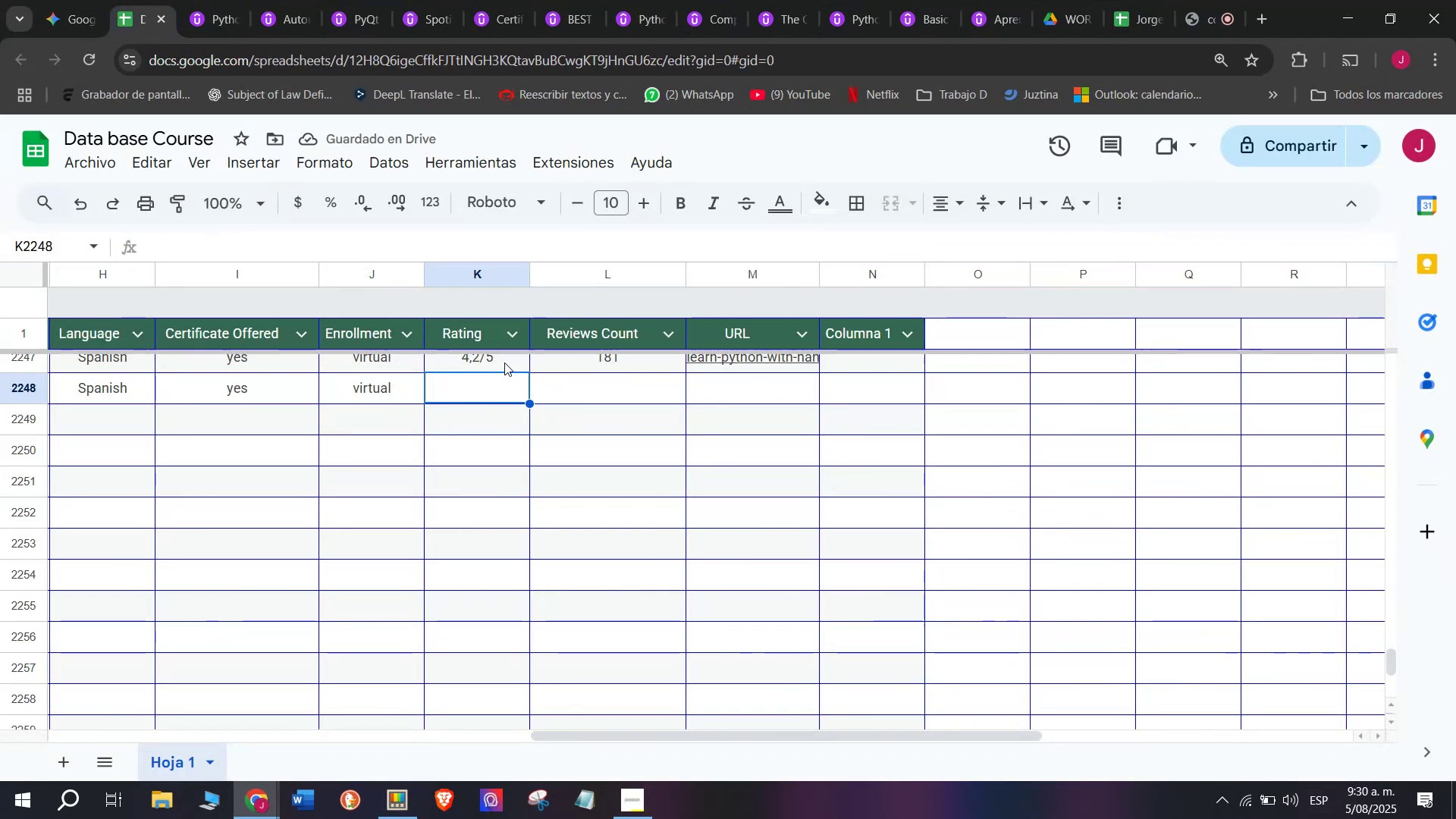 
key(Break)
 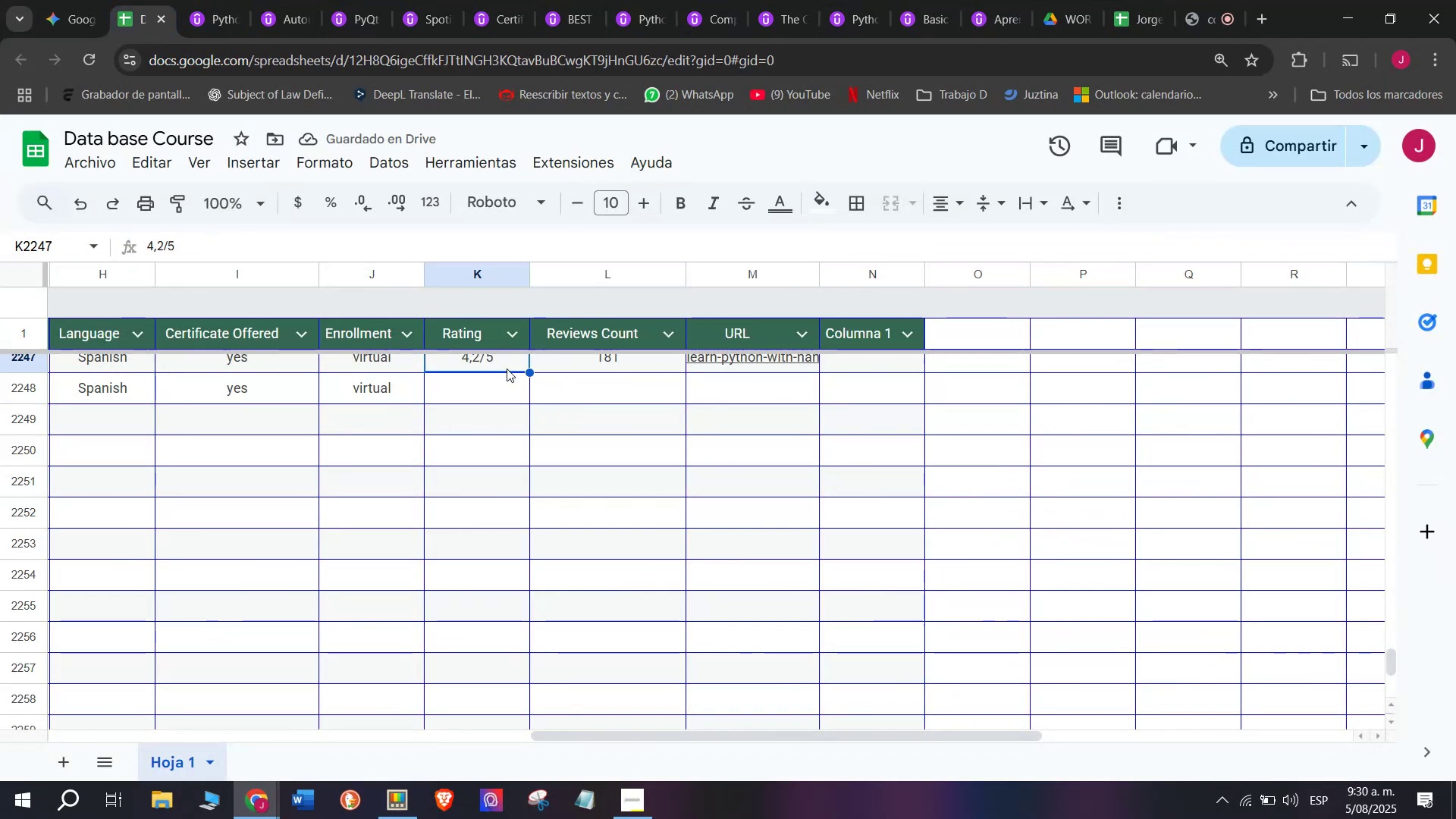 
key(Control+ControlLeft)
 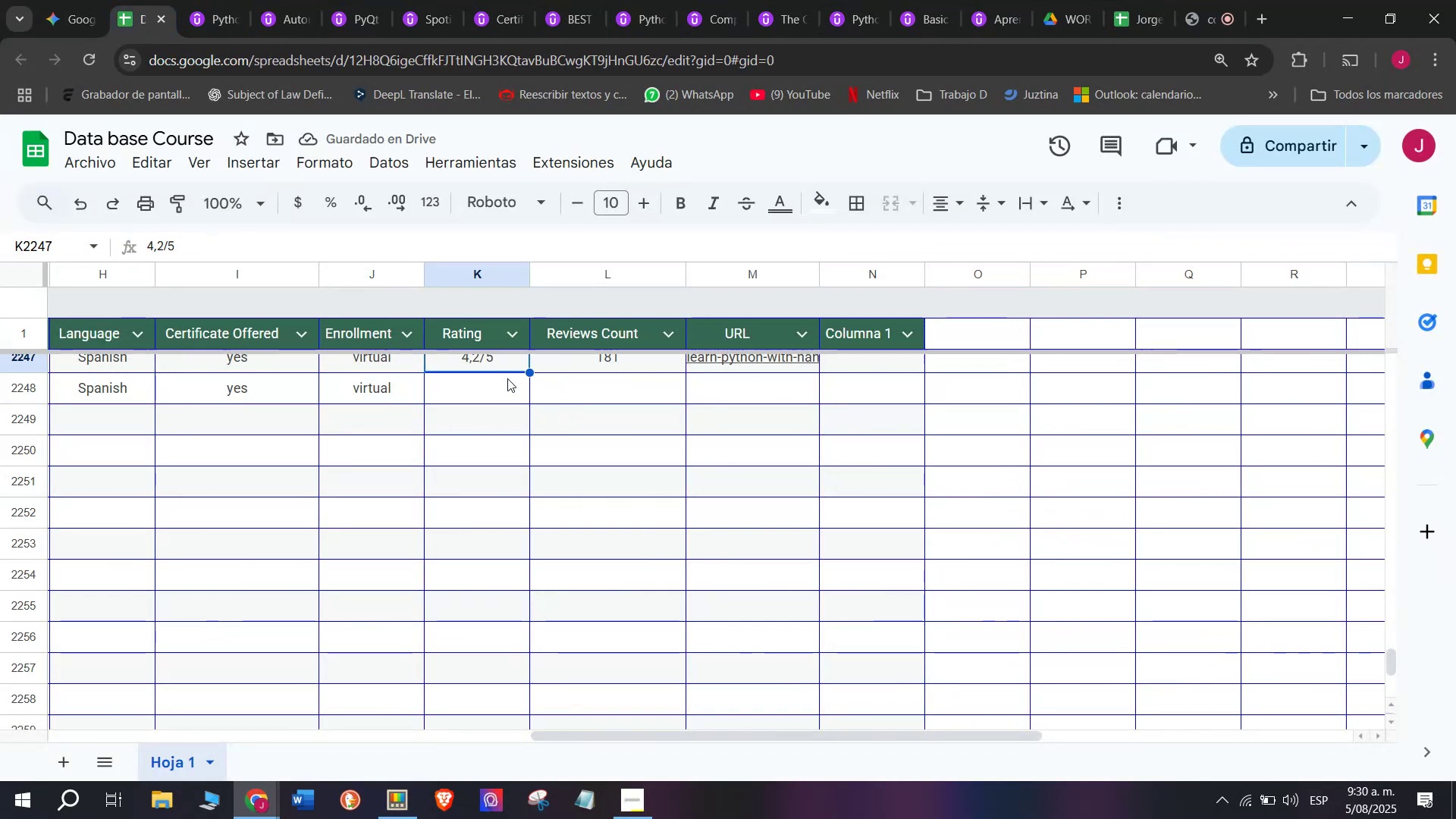 
key(Control+C)
 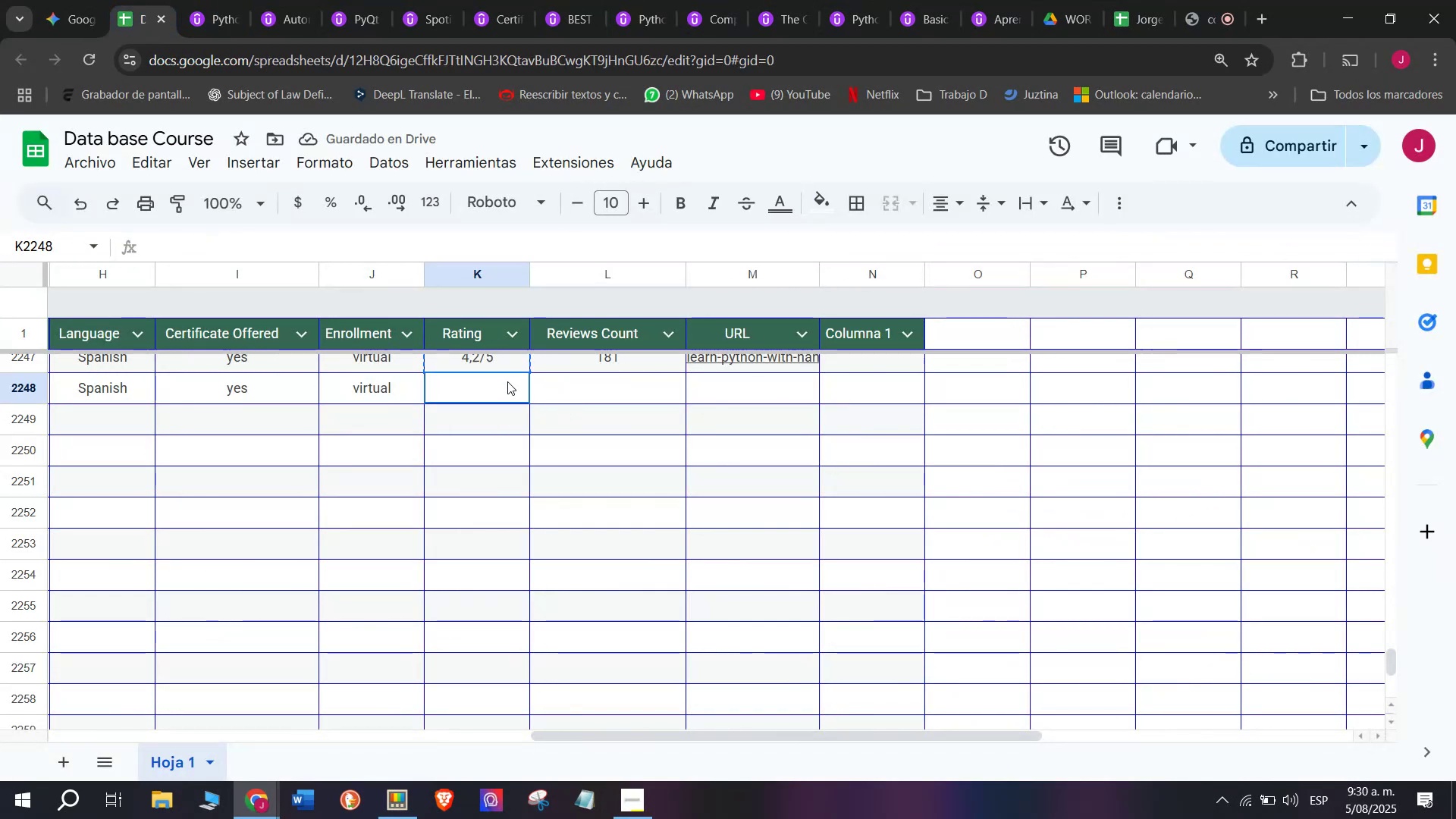 
key(Control+ControlLeft)
 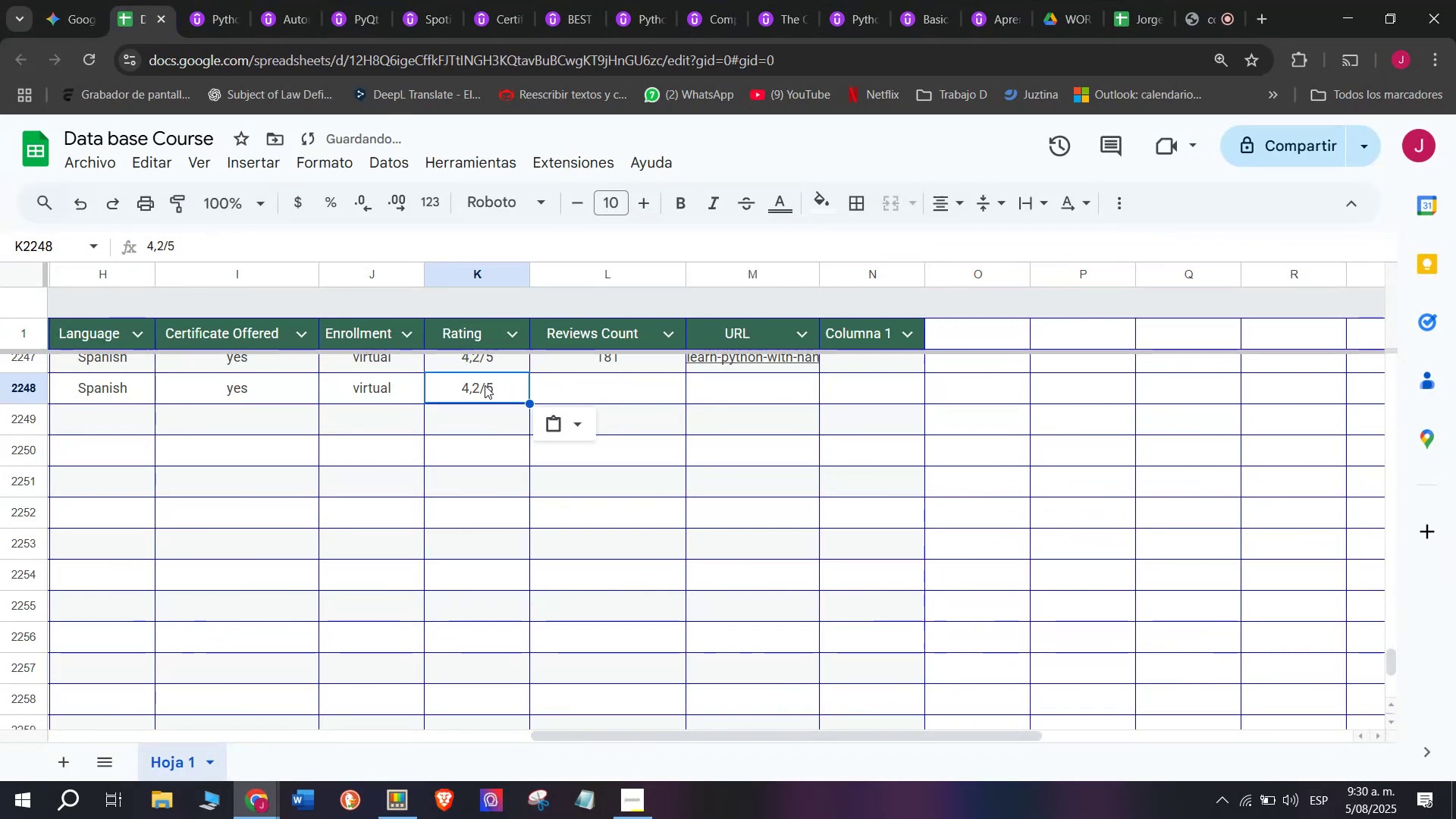 
key(Control+V)
 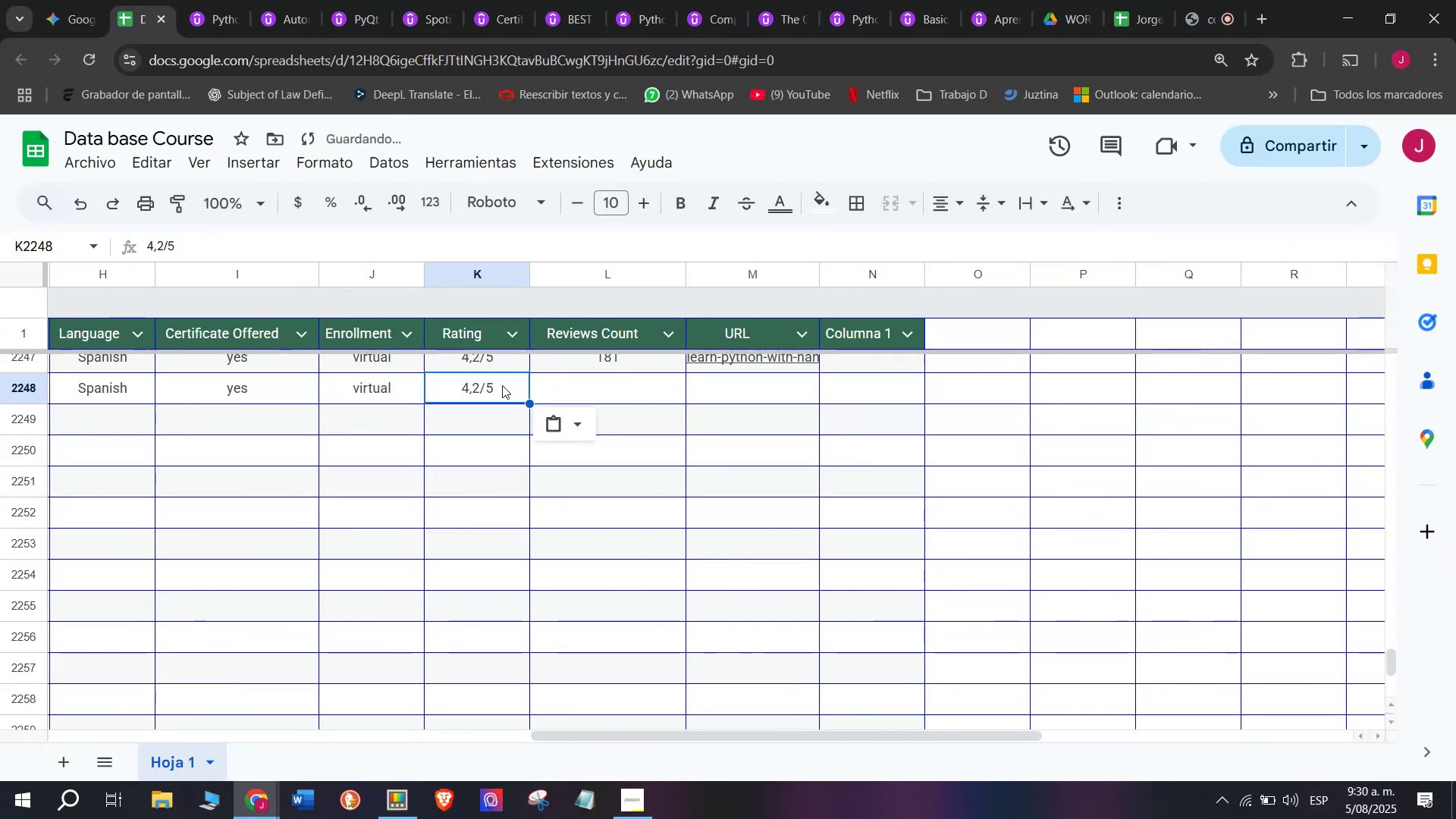 
key(Z)
 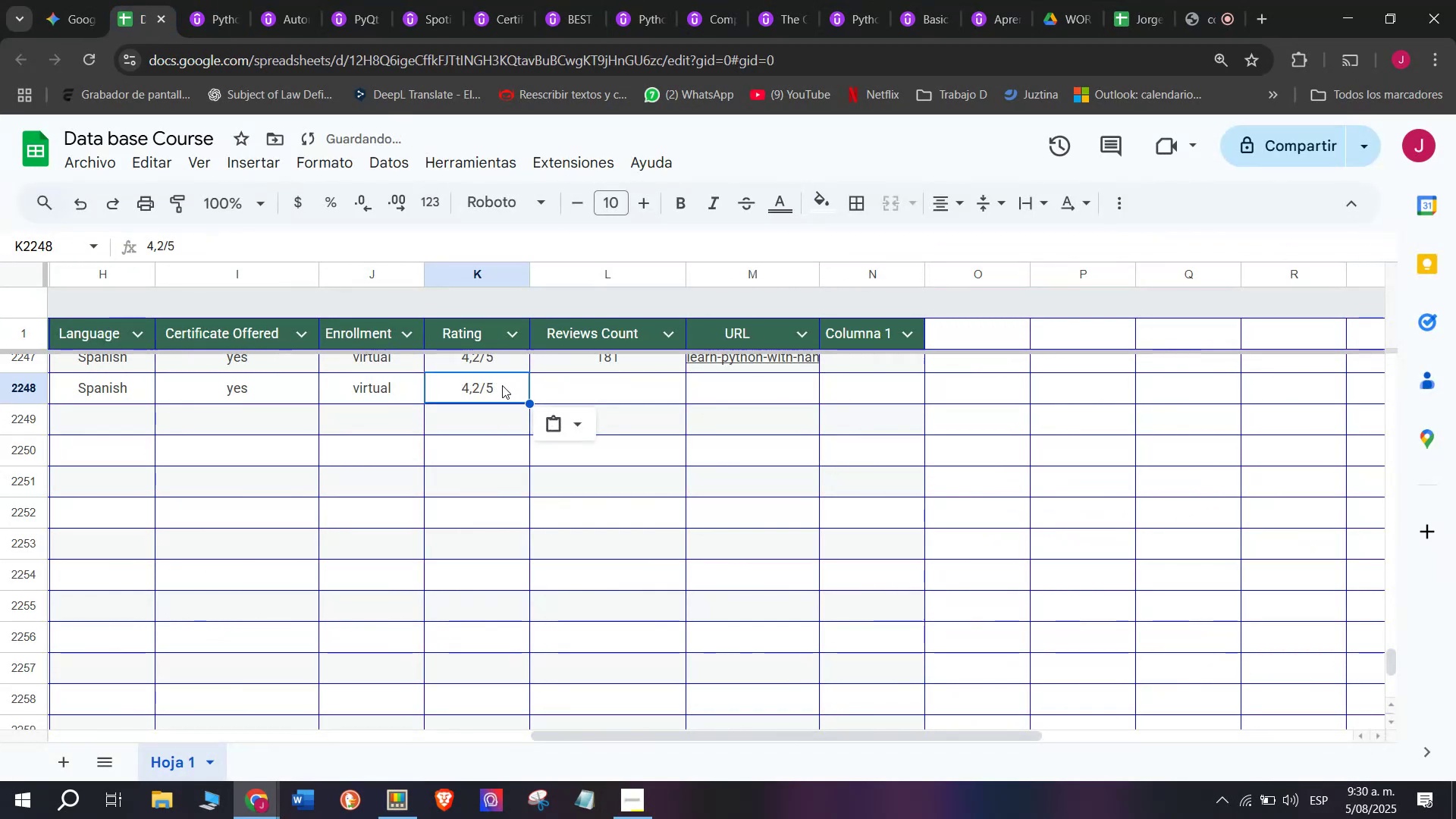 
double_click([485, 385])
 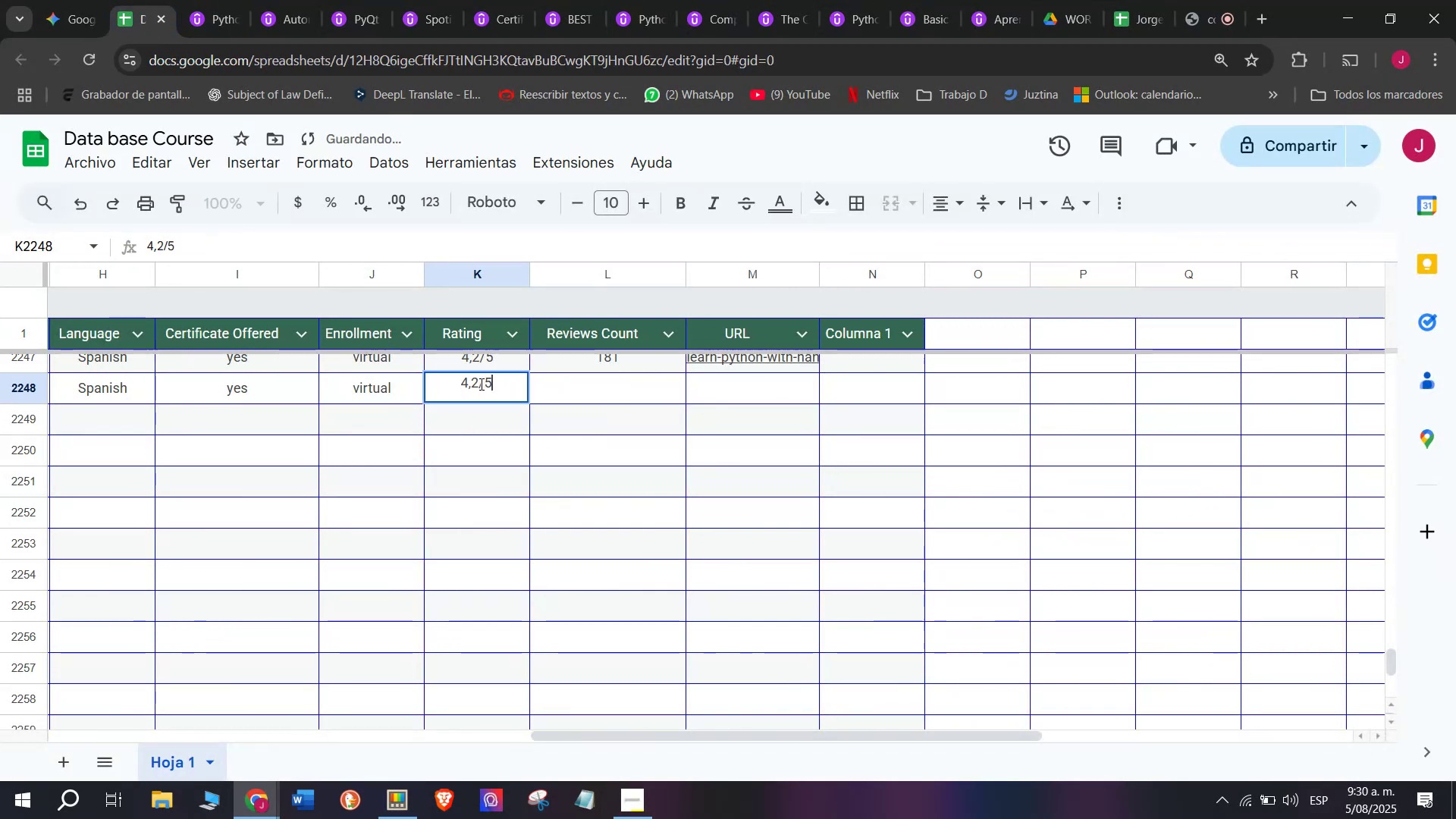 
left_click([480, 383])
 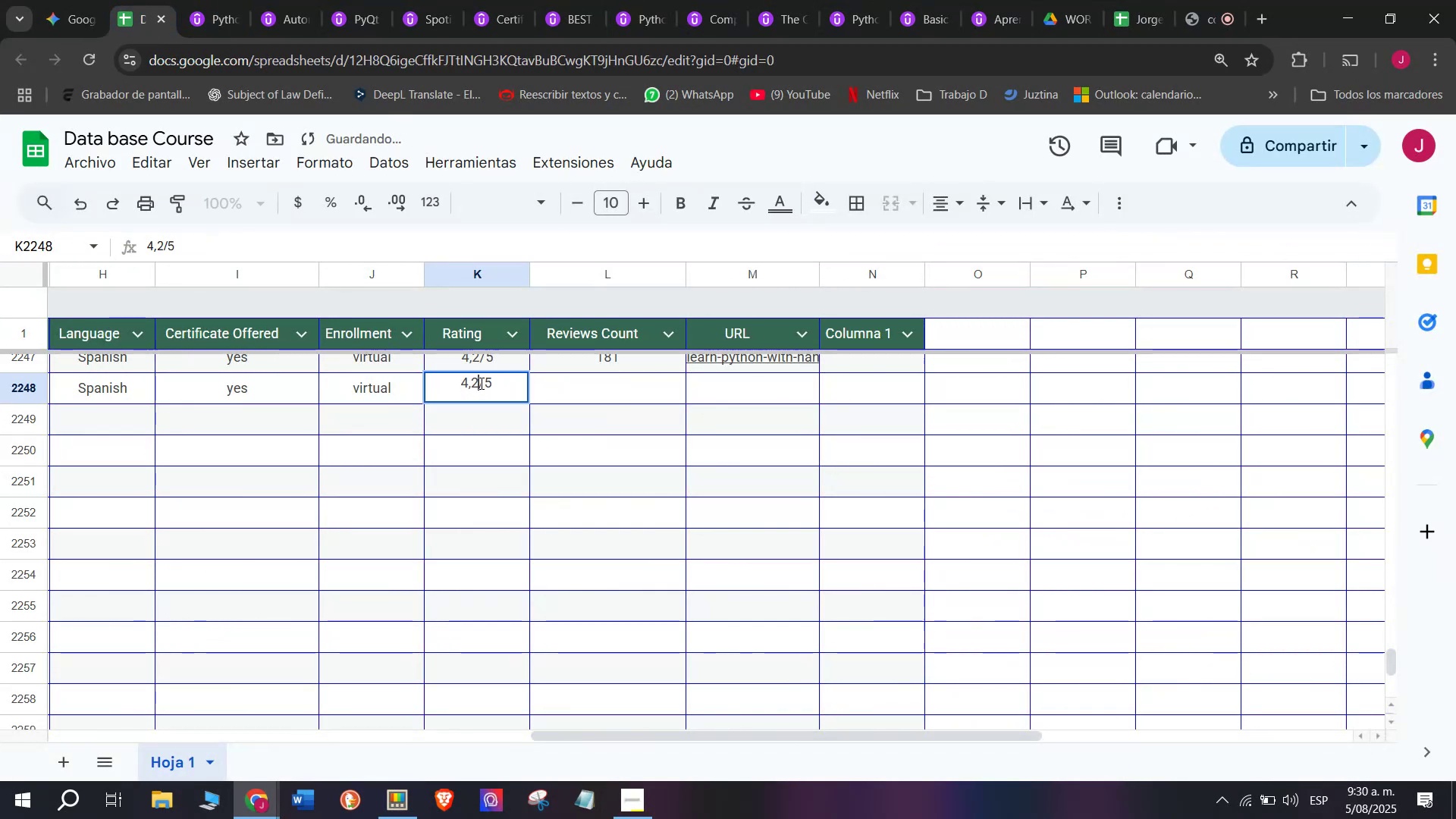 
key(Q)
 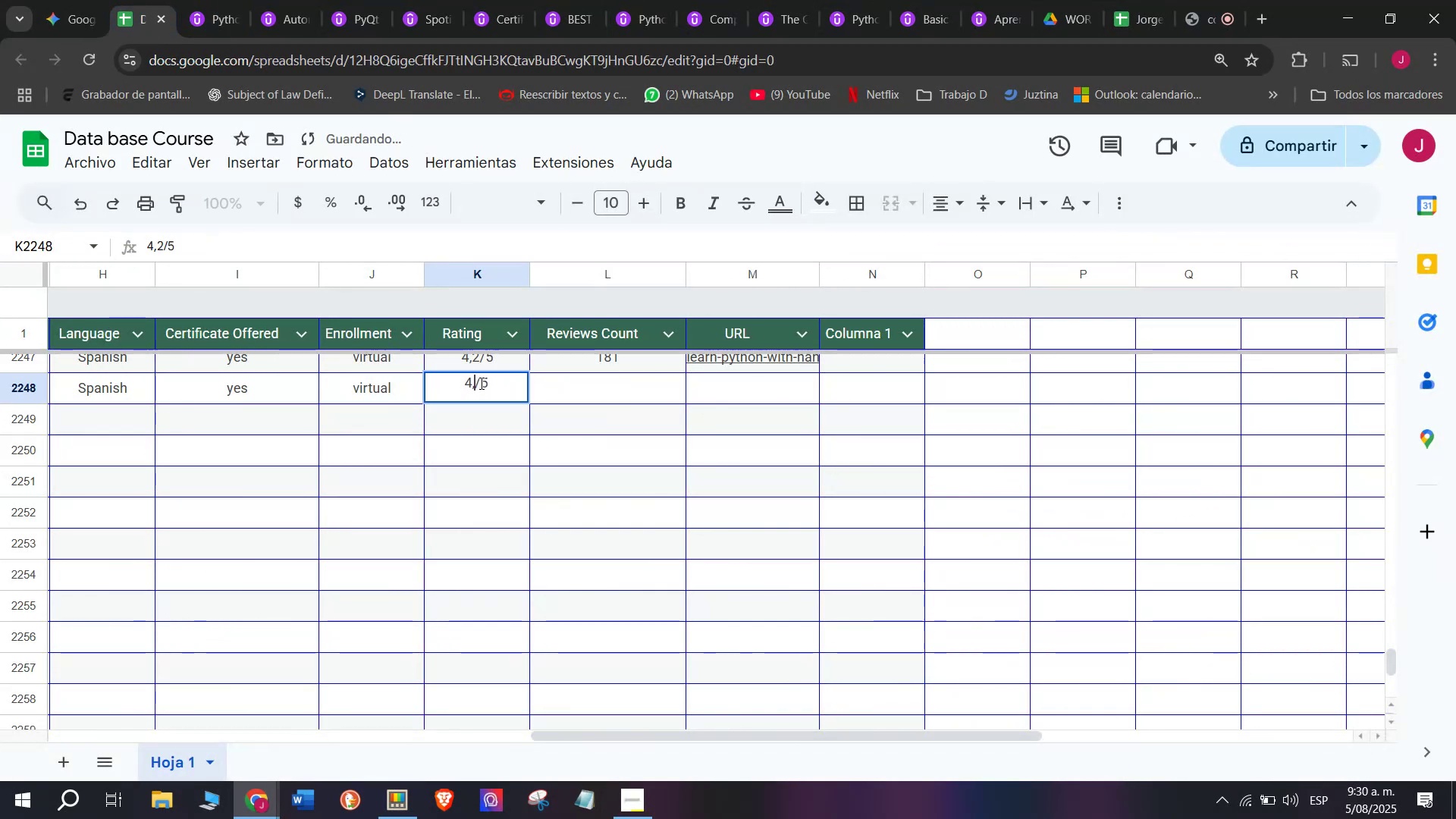 
key(Backspace)
 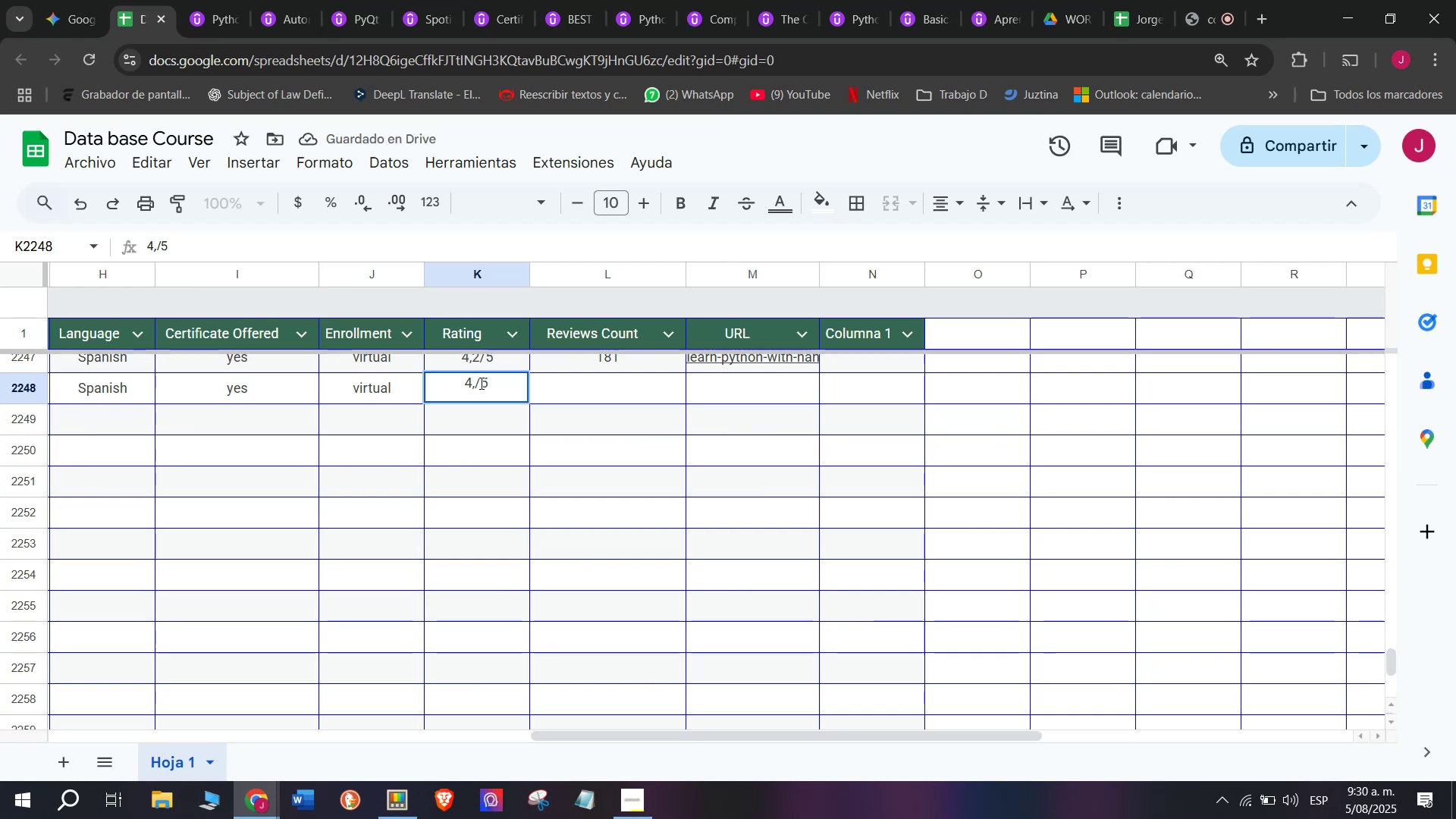 
key(4)
 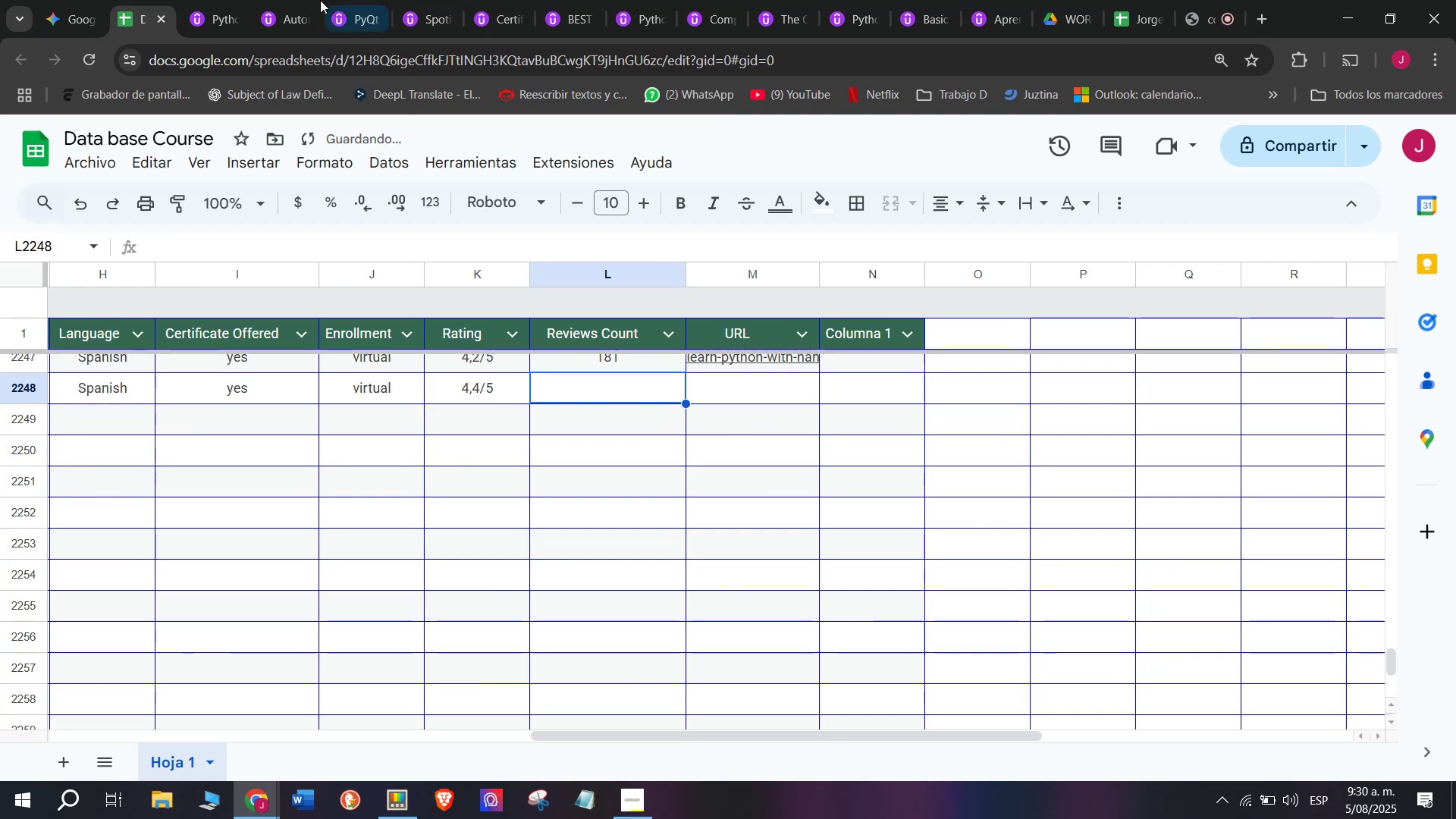 
left_click([209, 0])
 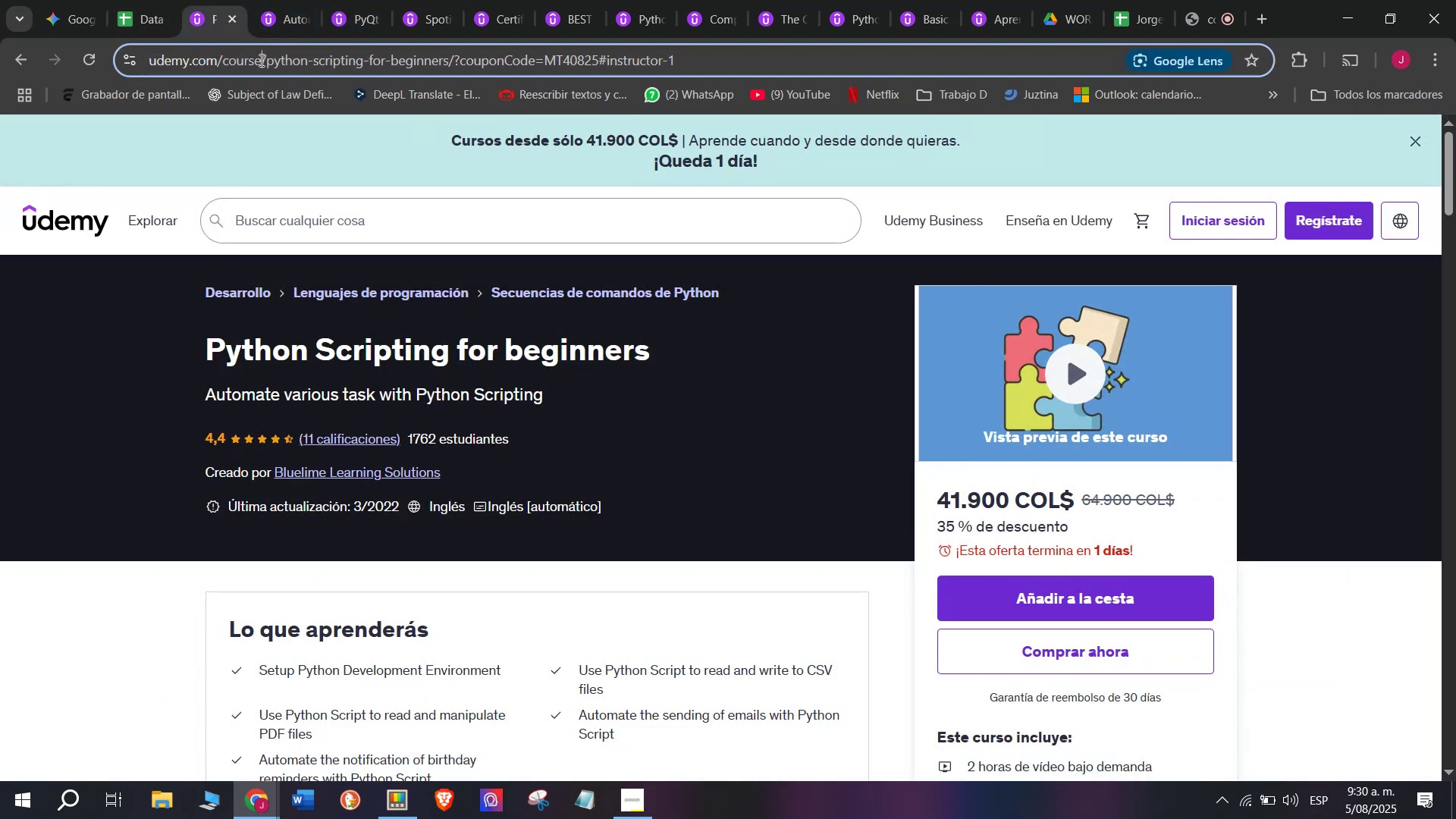 
triple_click([260, 60])
 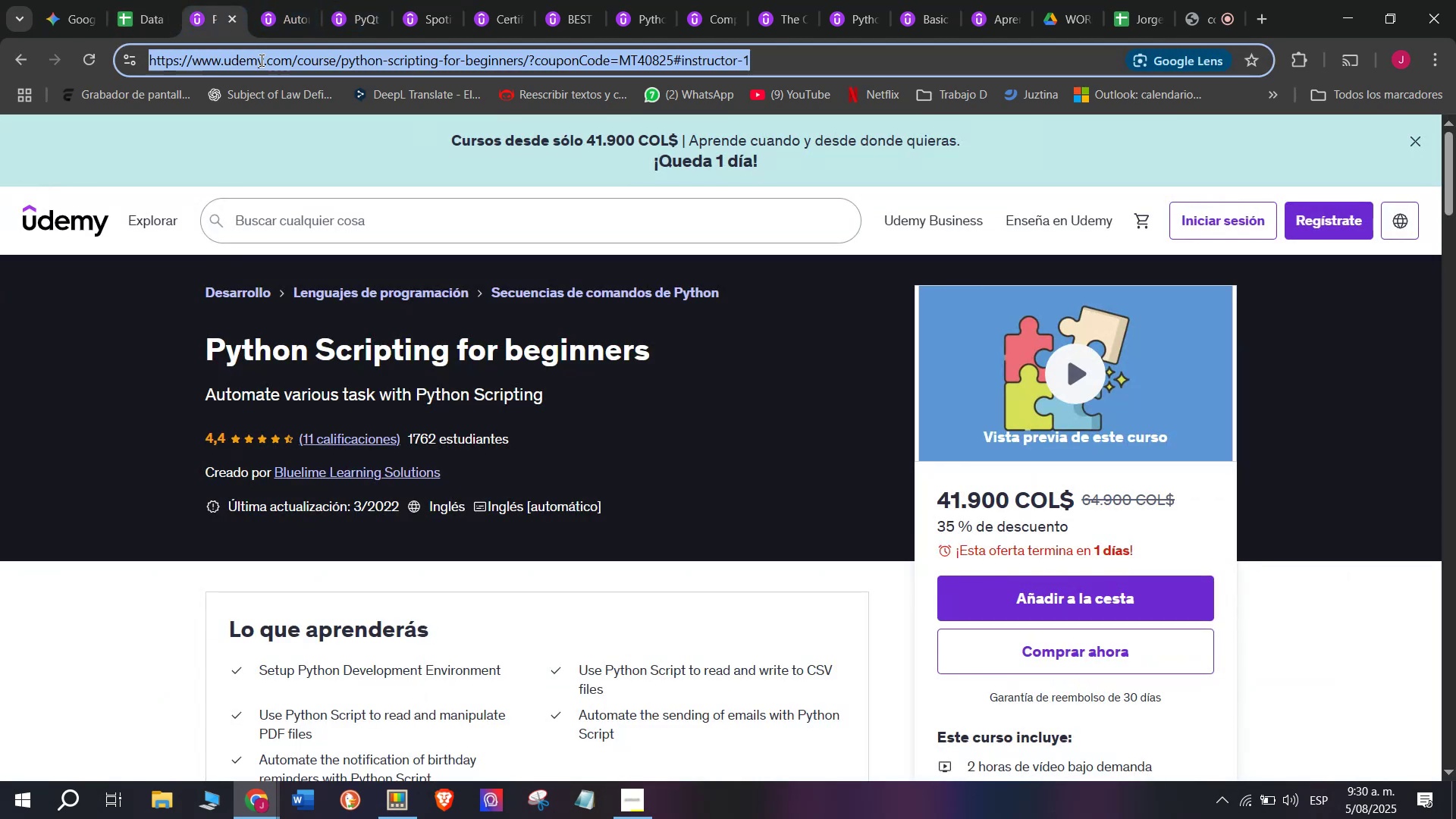 
triple_click([260, 60])
 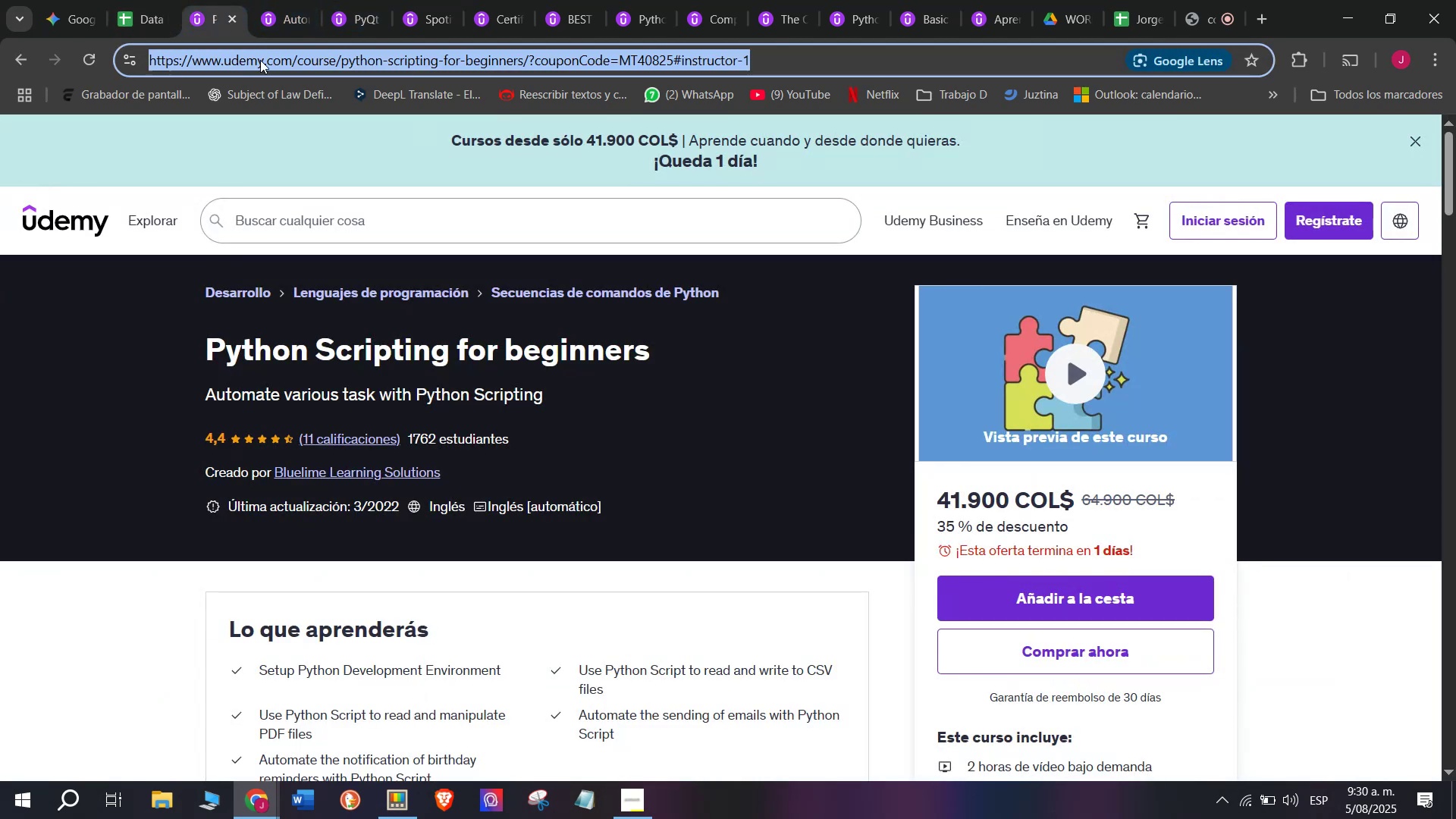 
key(Control+ControlLeft)
 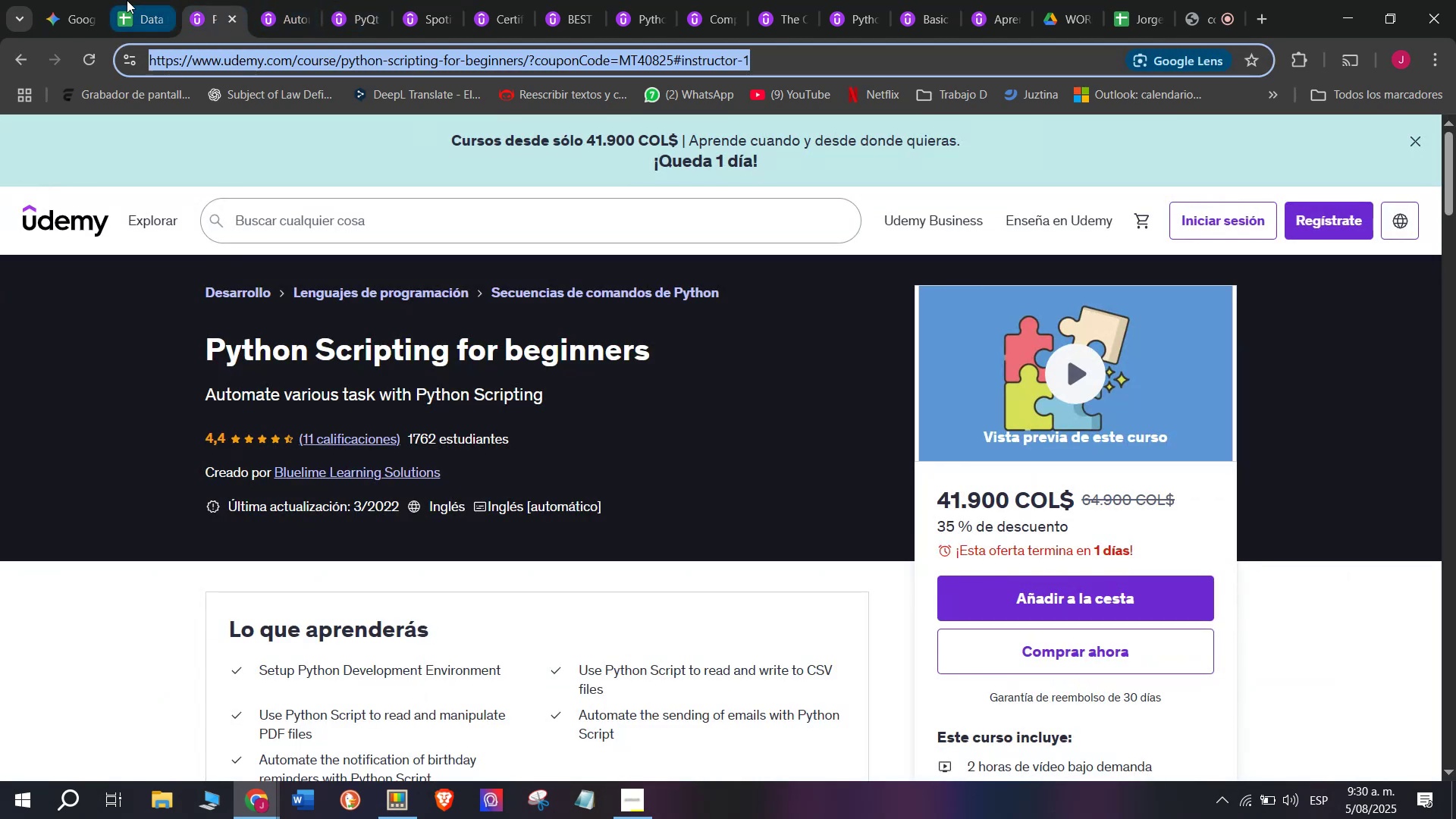 
key(Break)
 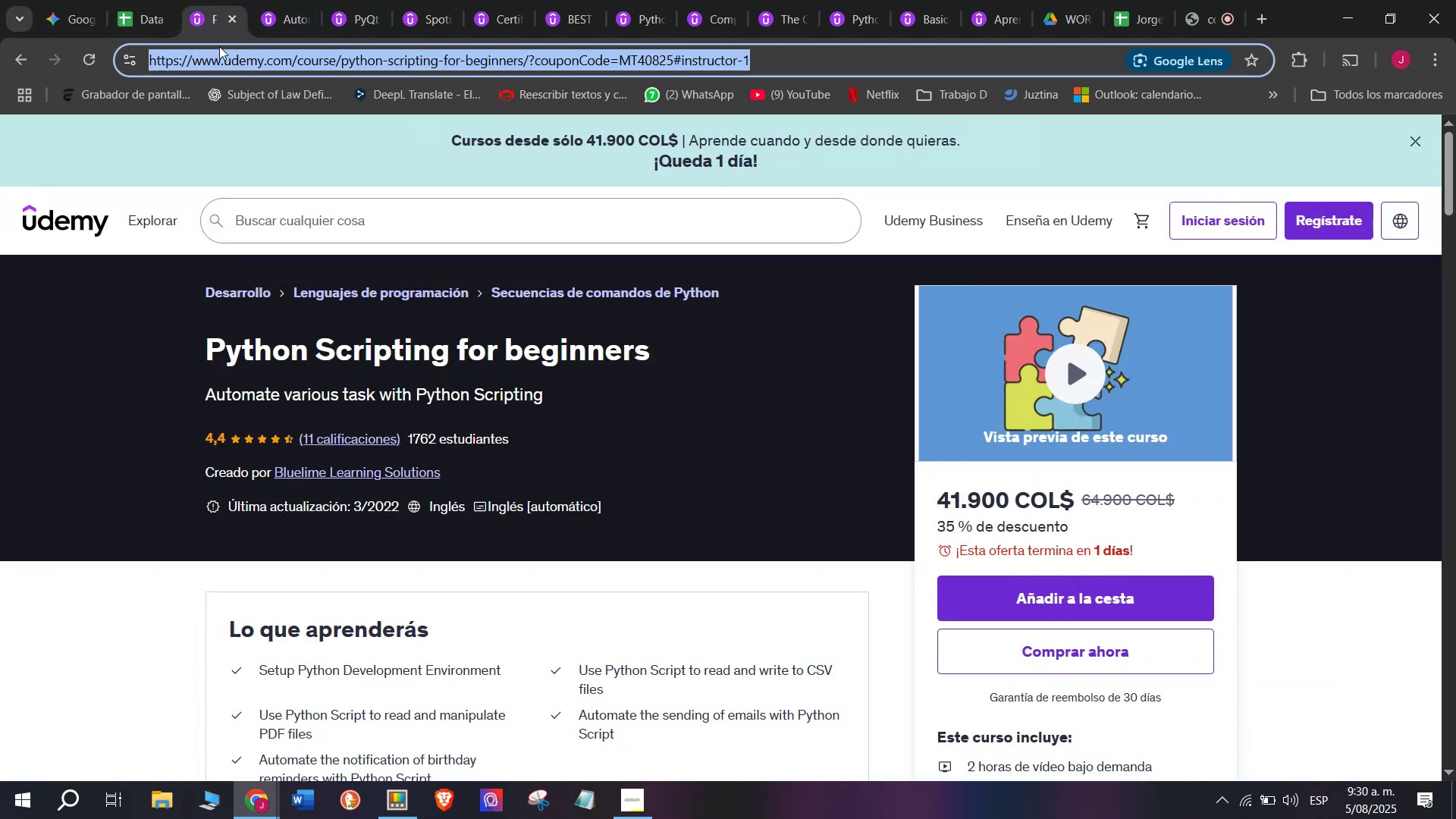 
key(Control+C)
 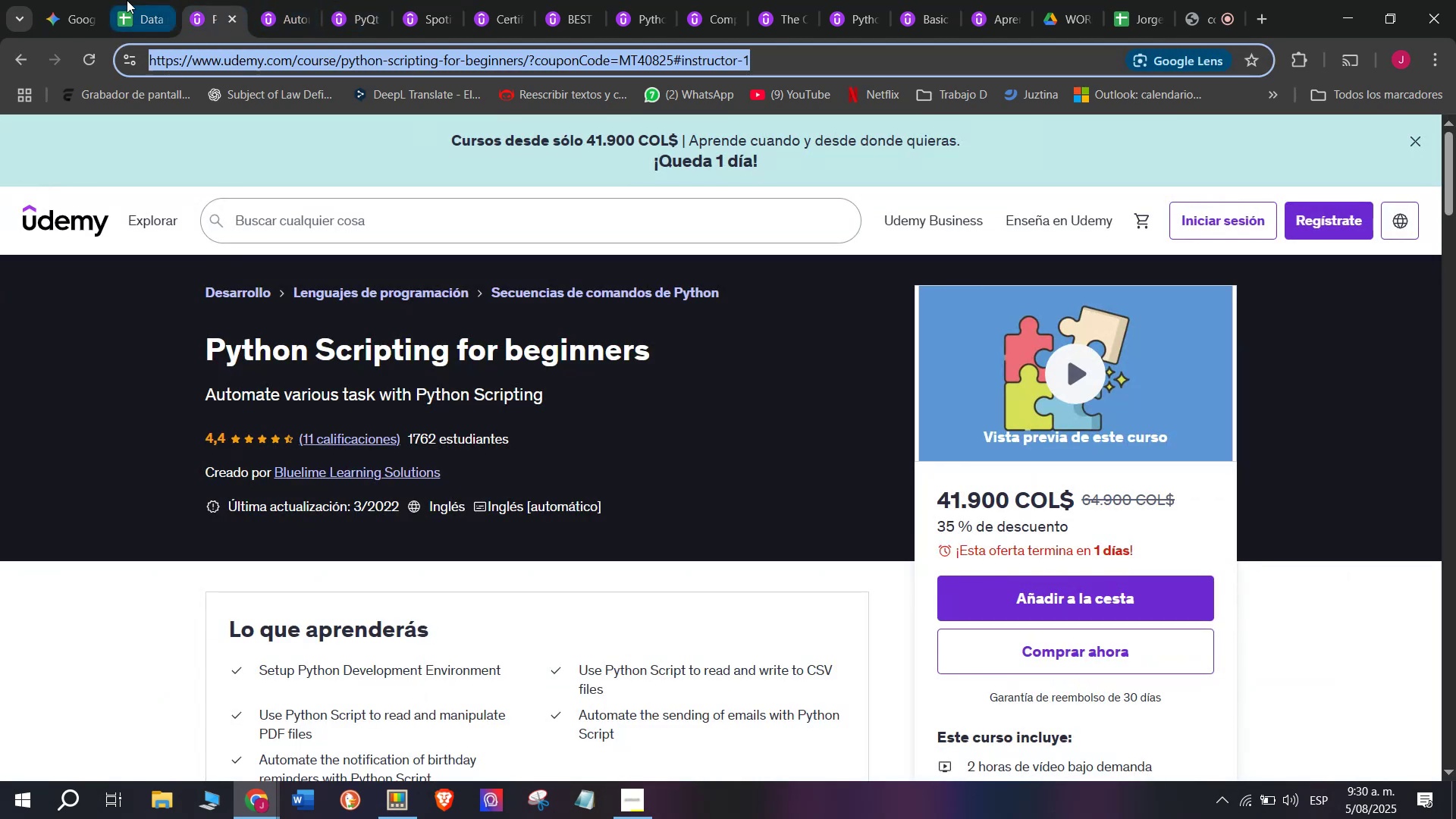 
triple_click([127, 0])
 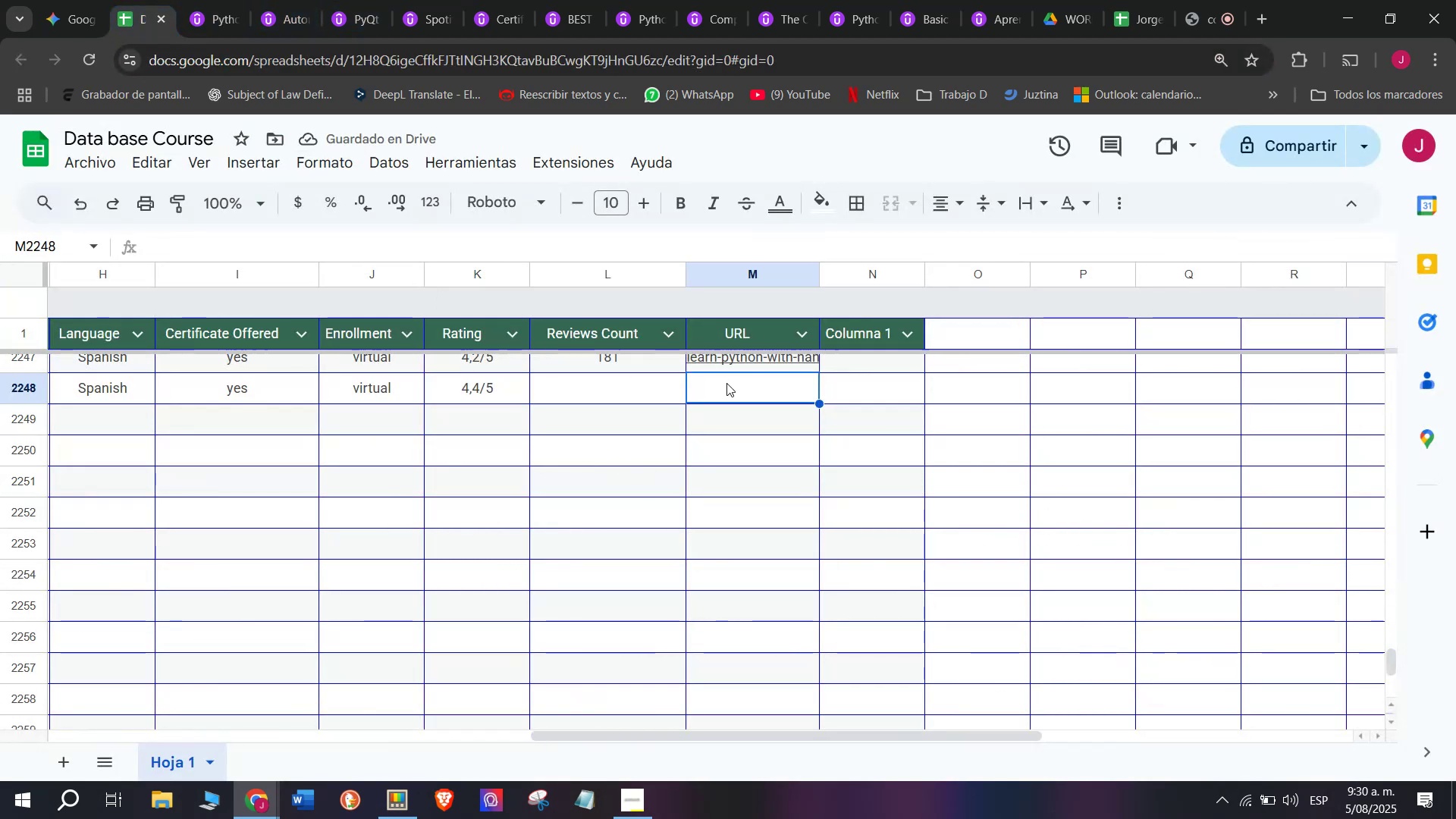 
key(Control+ControlLeft)
 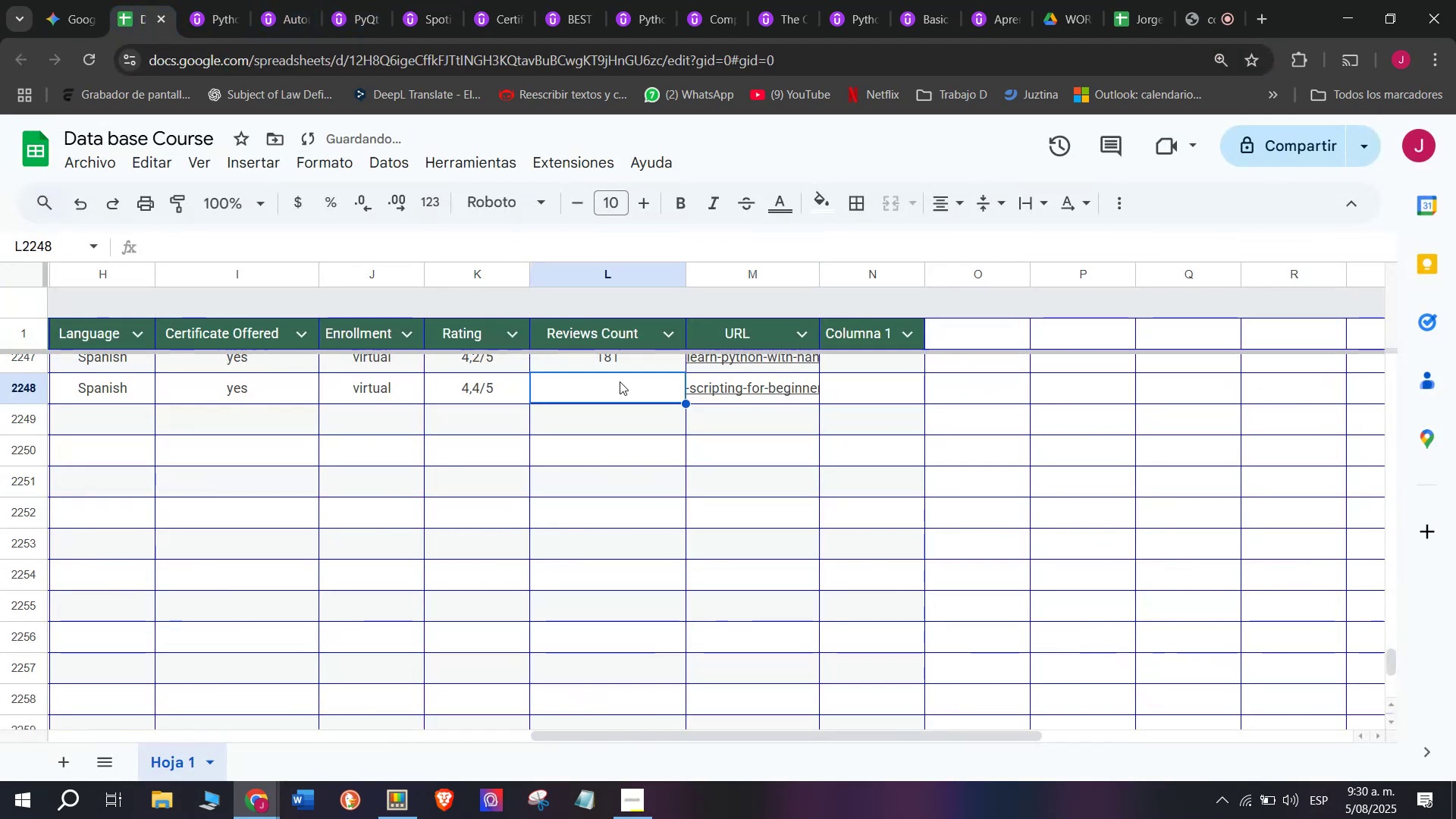 
key(Z)
 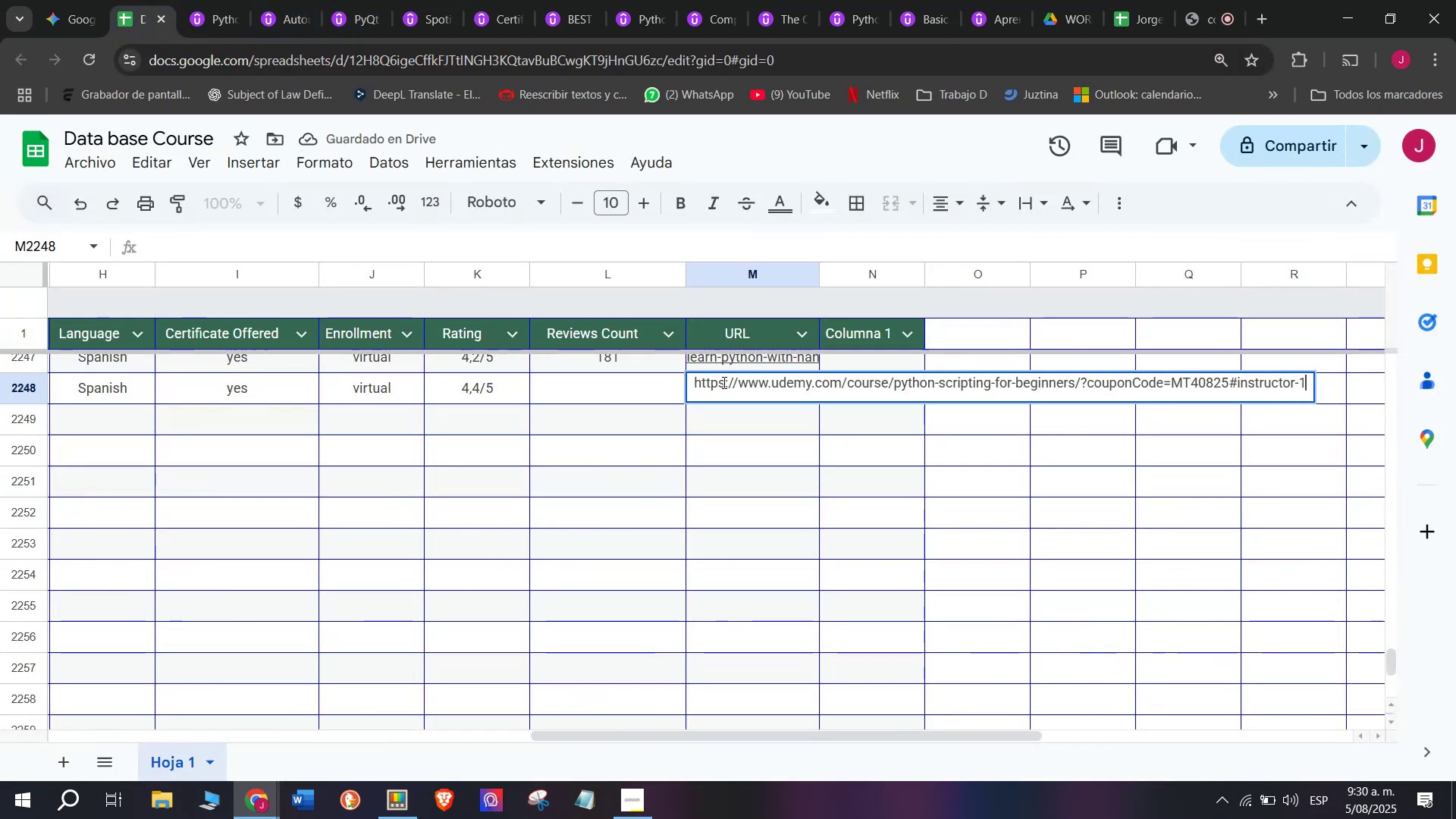 
key(Control+V)
 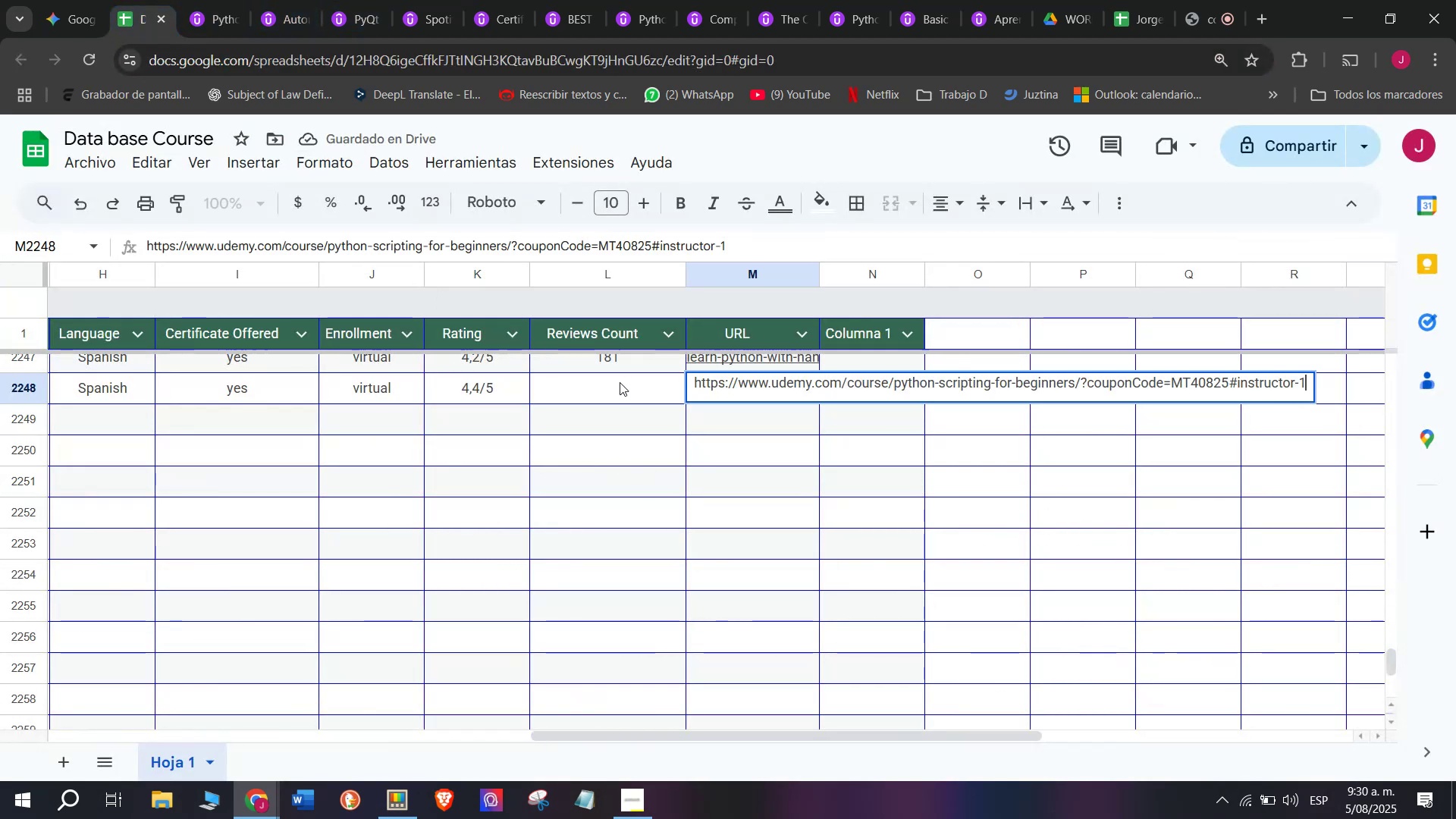 
left_click([620, 381])
 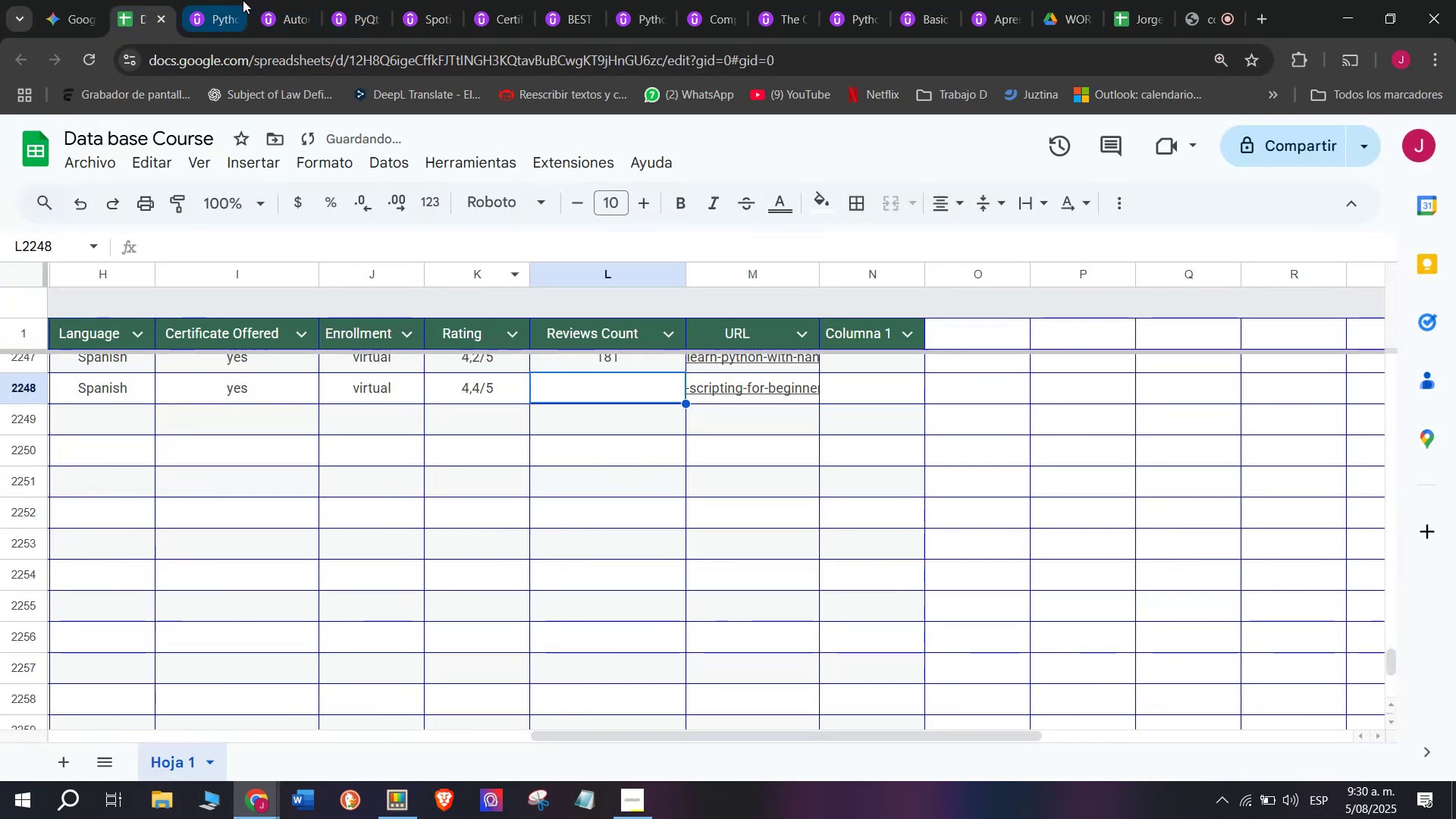 
left_click([209, 0])
 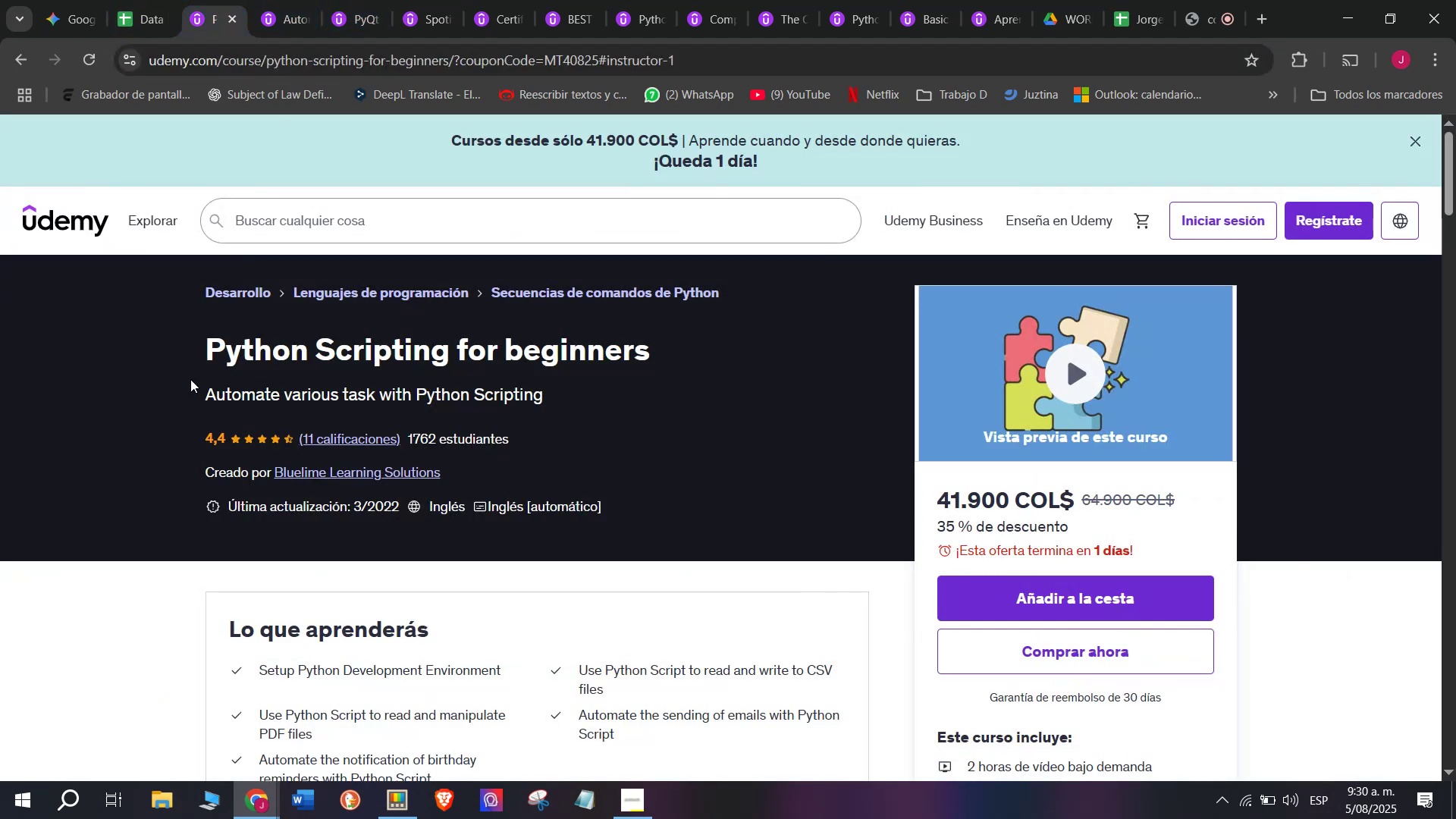 
double_click([135, 0])
 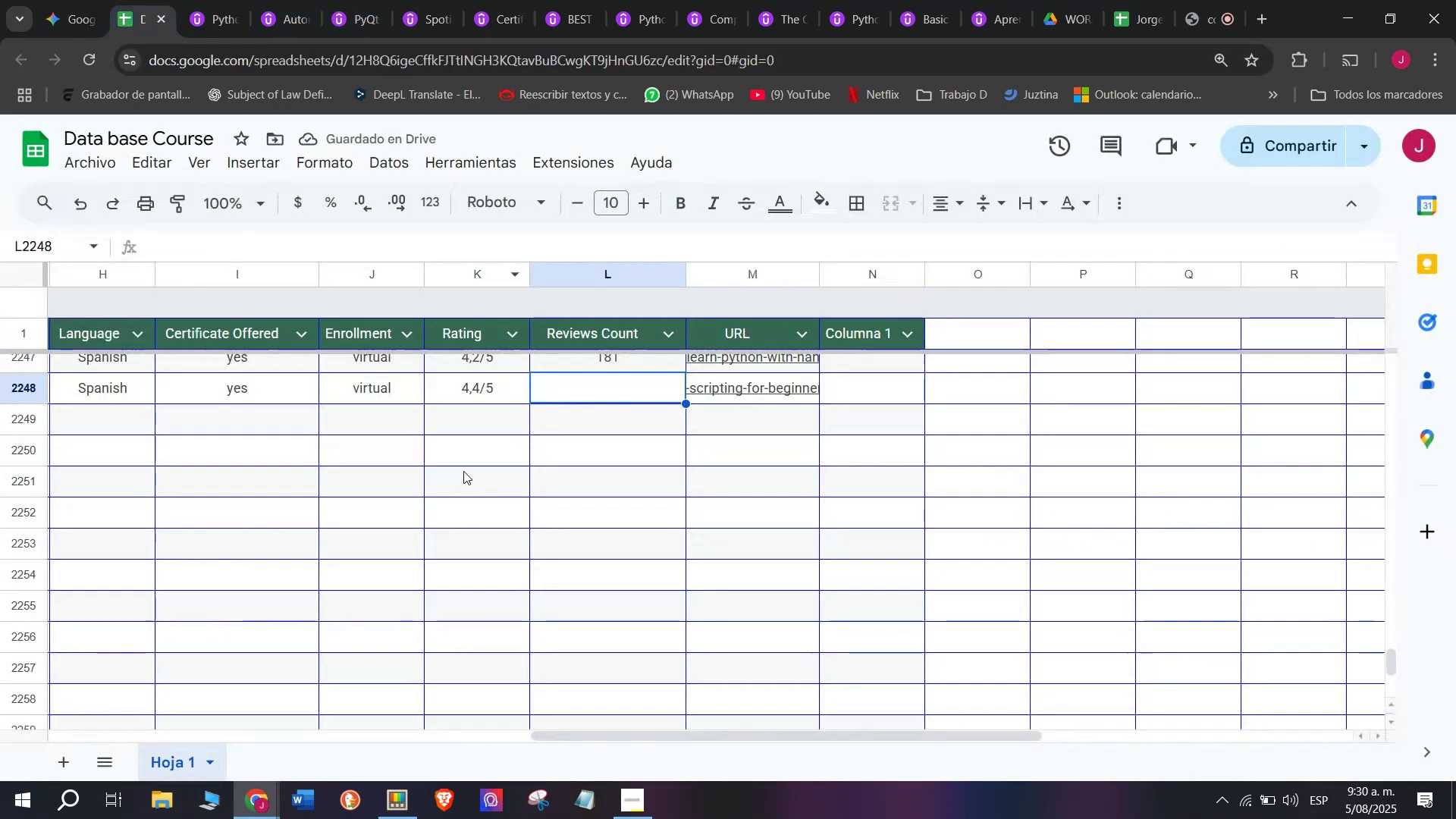 
scroll: coordinate [463, 471], scroll_direction: up, amount: 1.0
 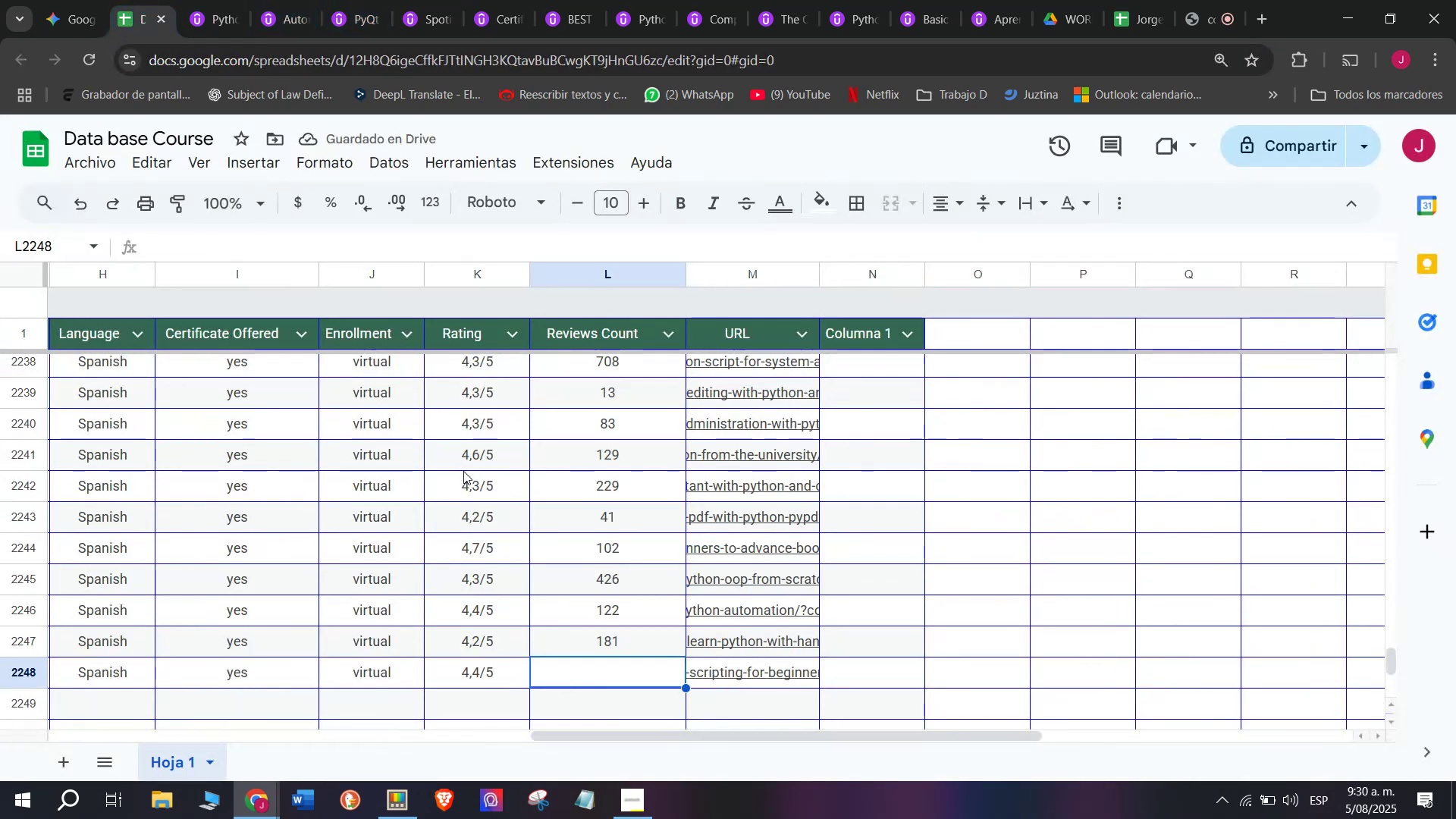 
scroll: coordinate [463, 471], scroll_direction: down, amount: 1.0
 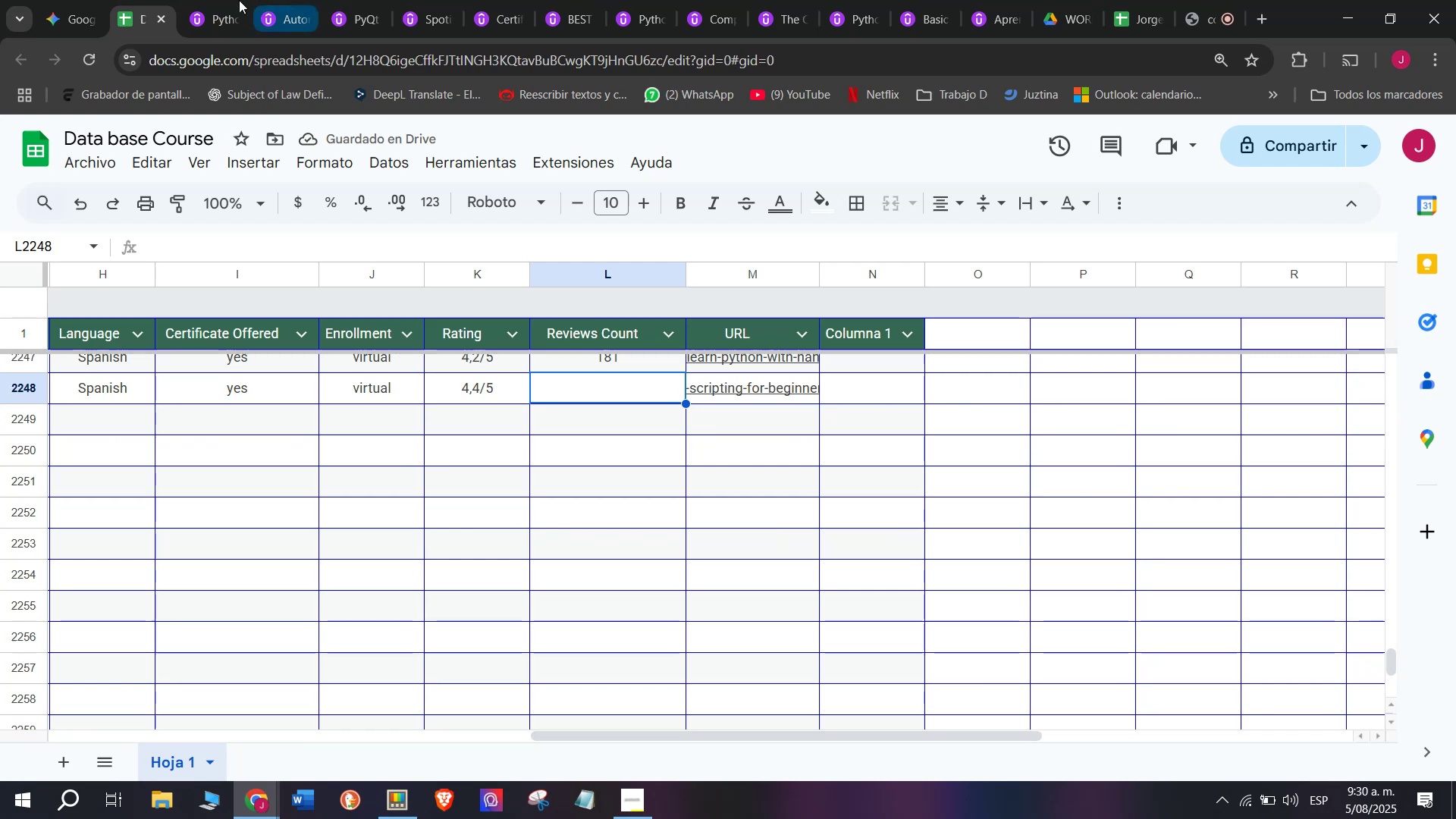 
left_click([218, 0])
 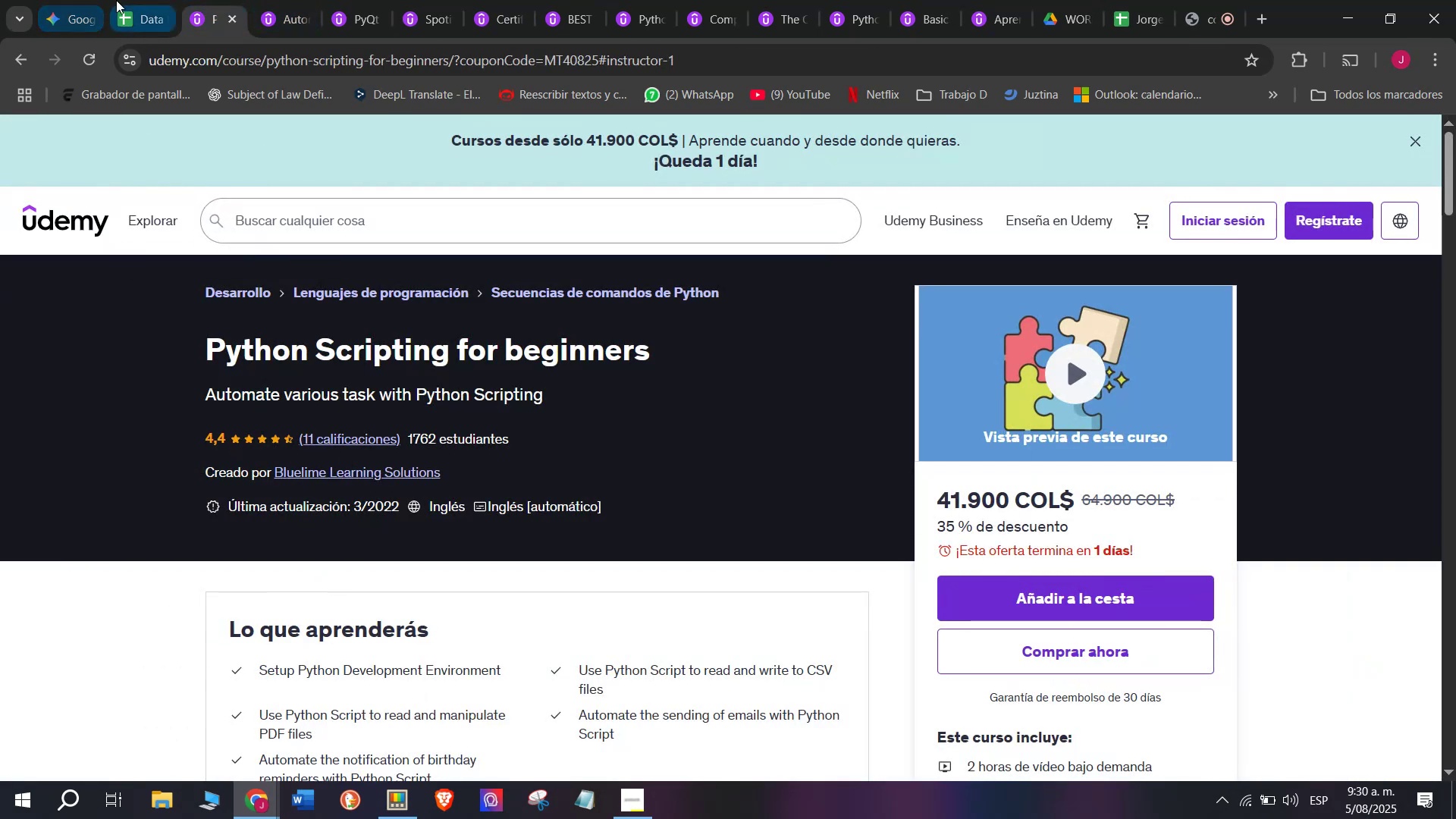 
left_click([122, 0])
 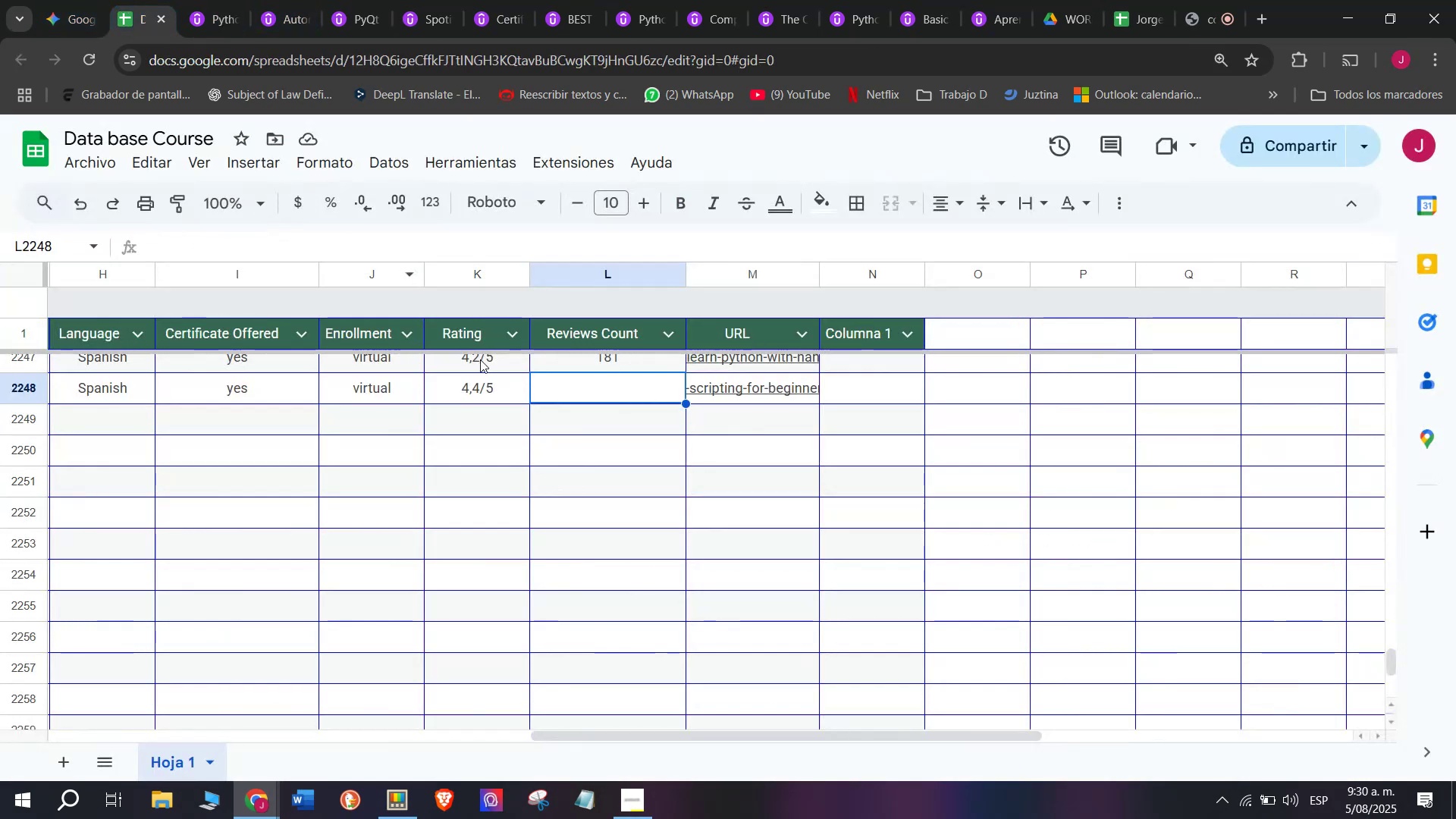 
type(11)
 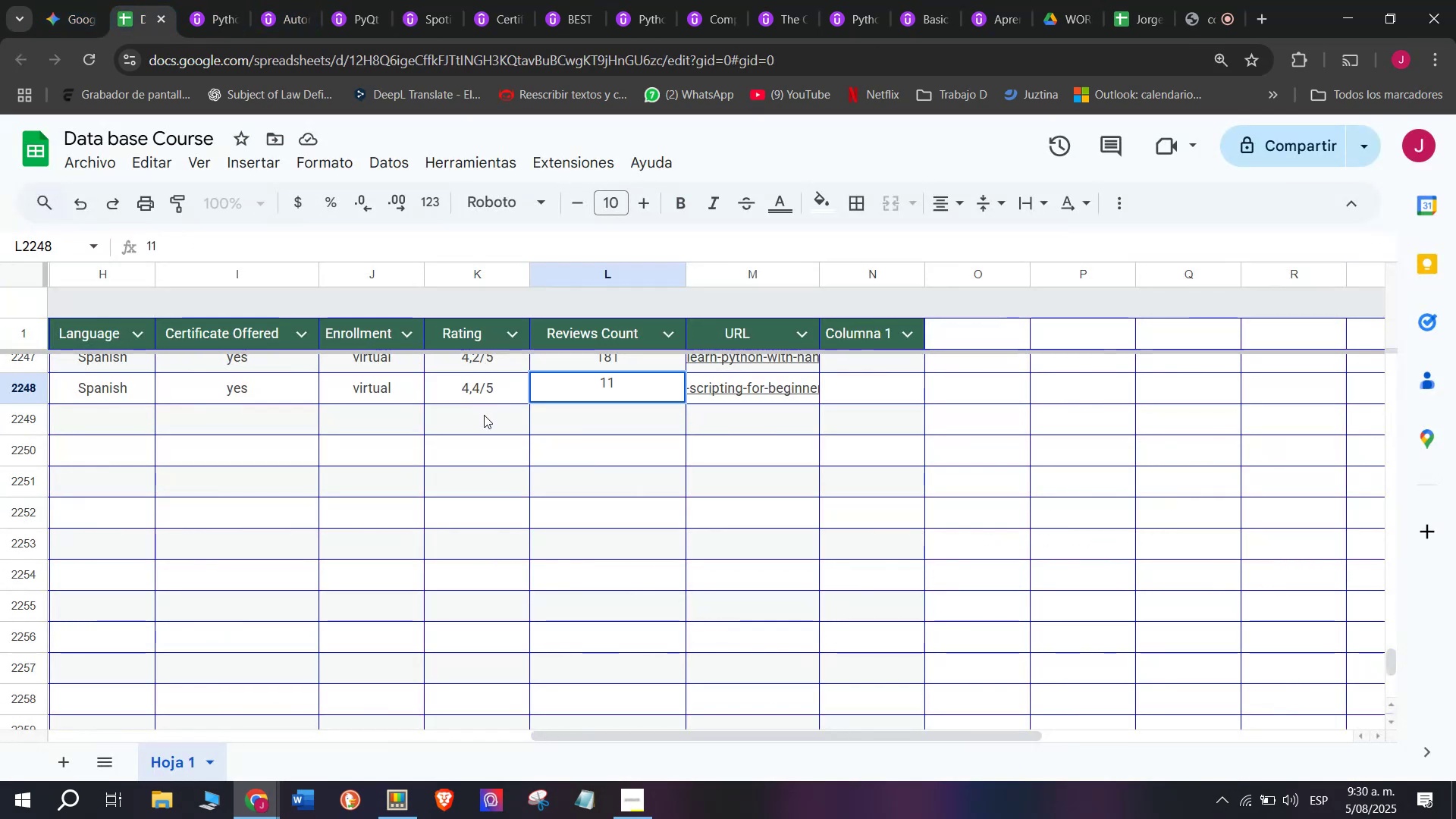 
left_click([484, 413])
 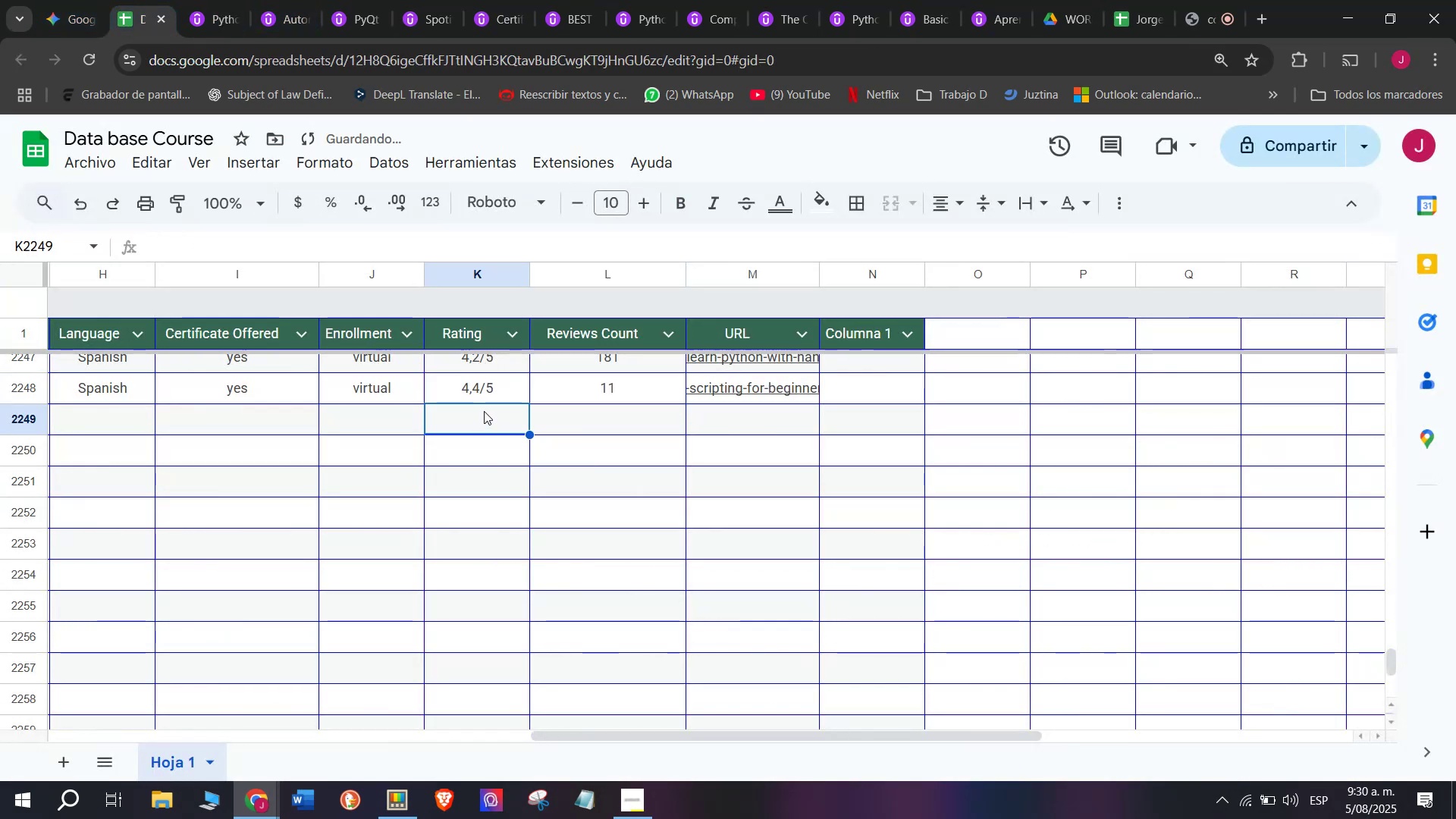 
scroll: coordinate [89, 423], scroll_direction: up, amount: 3.0
 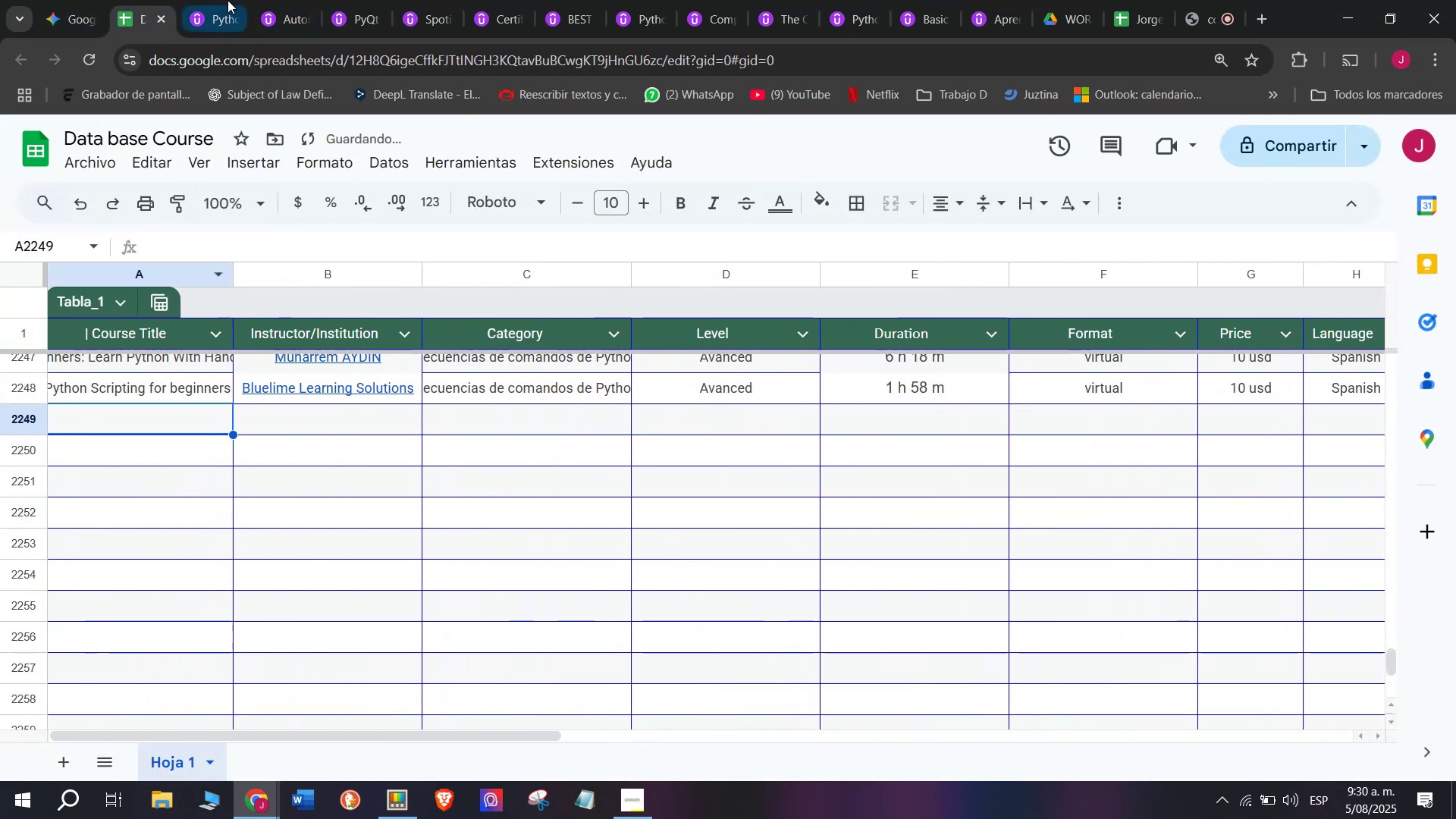 
left_click([184, 0])
 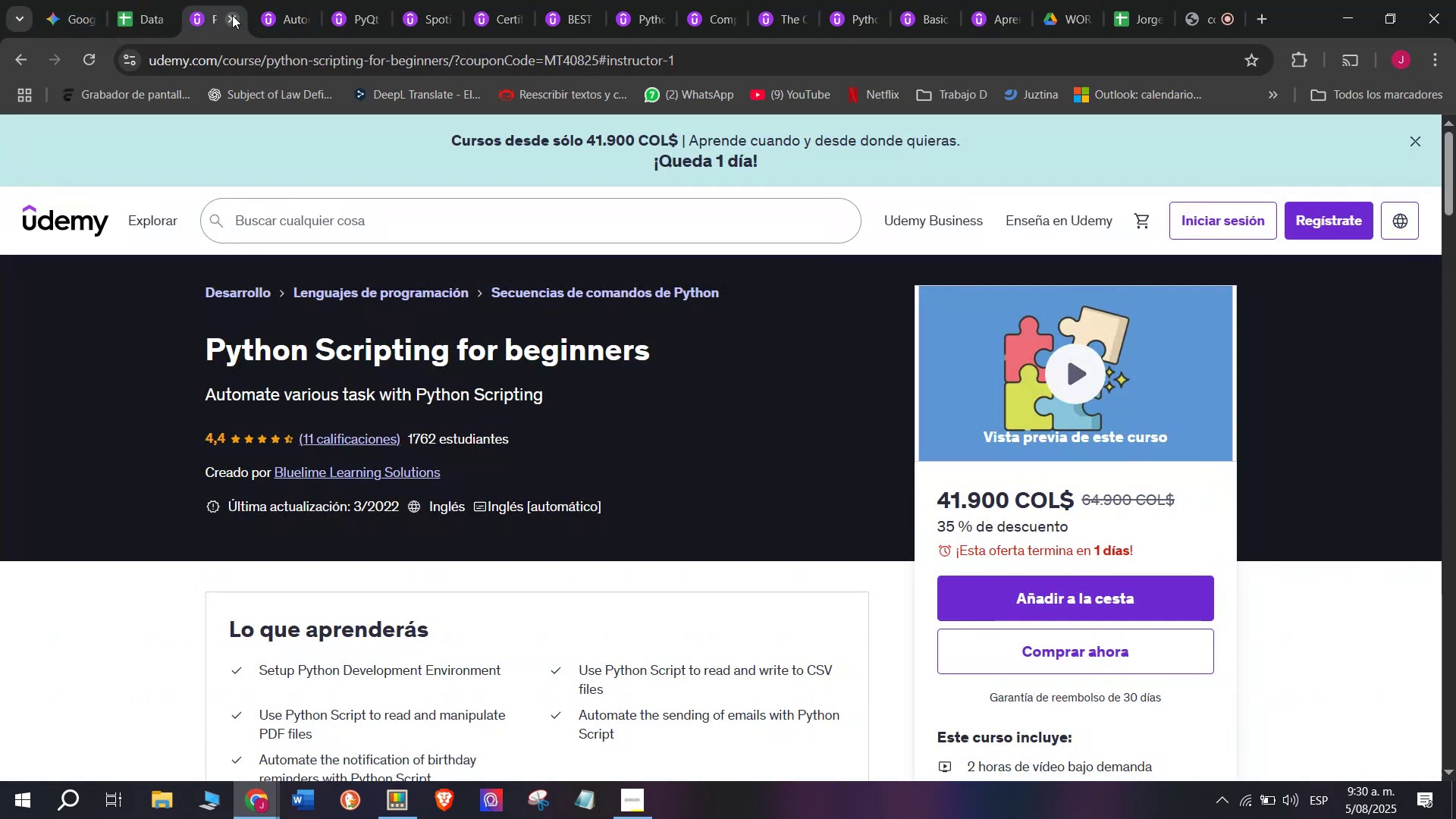 
left_click([231, 13])
 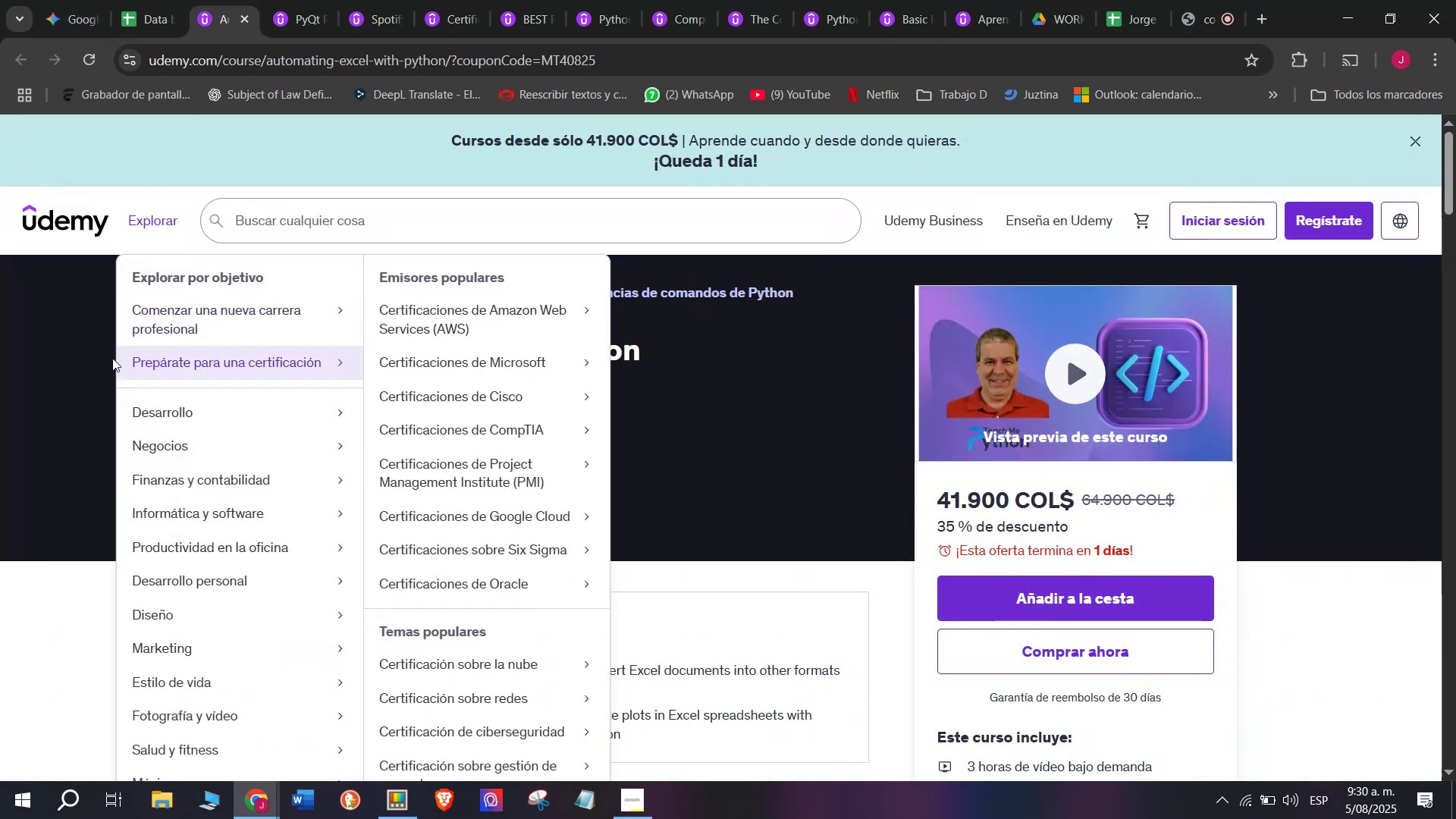 
left_click_drag(start_coordinate=[179, 338], to_coordinate=[680, 346])
 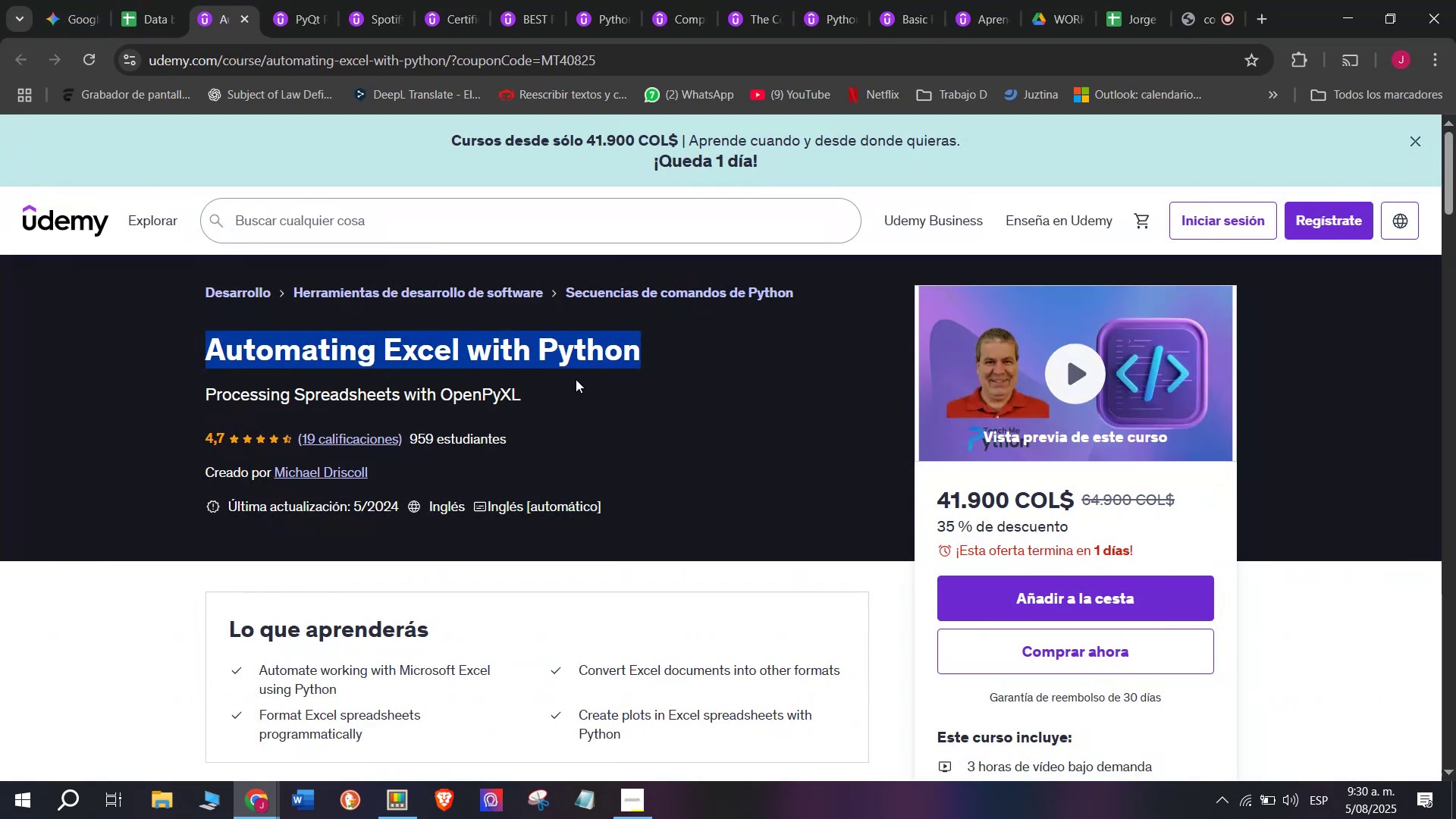 
key(Break)
 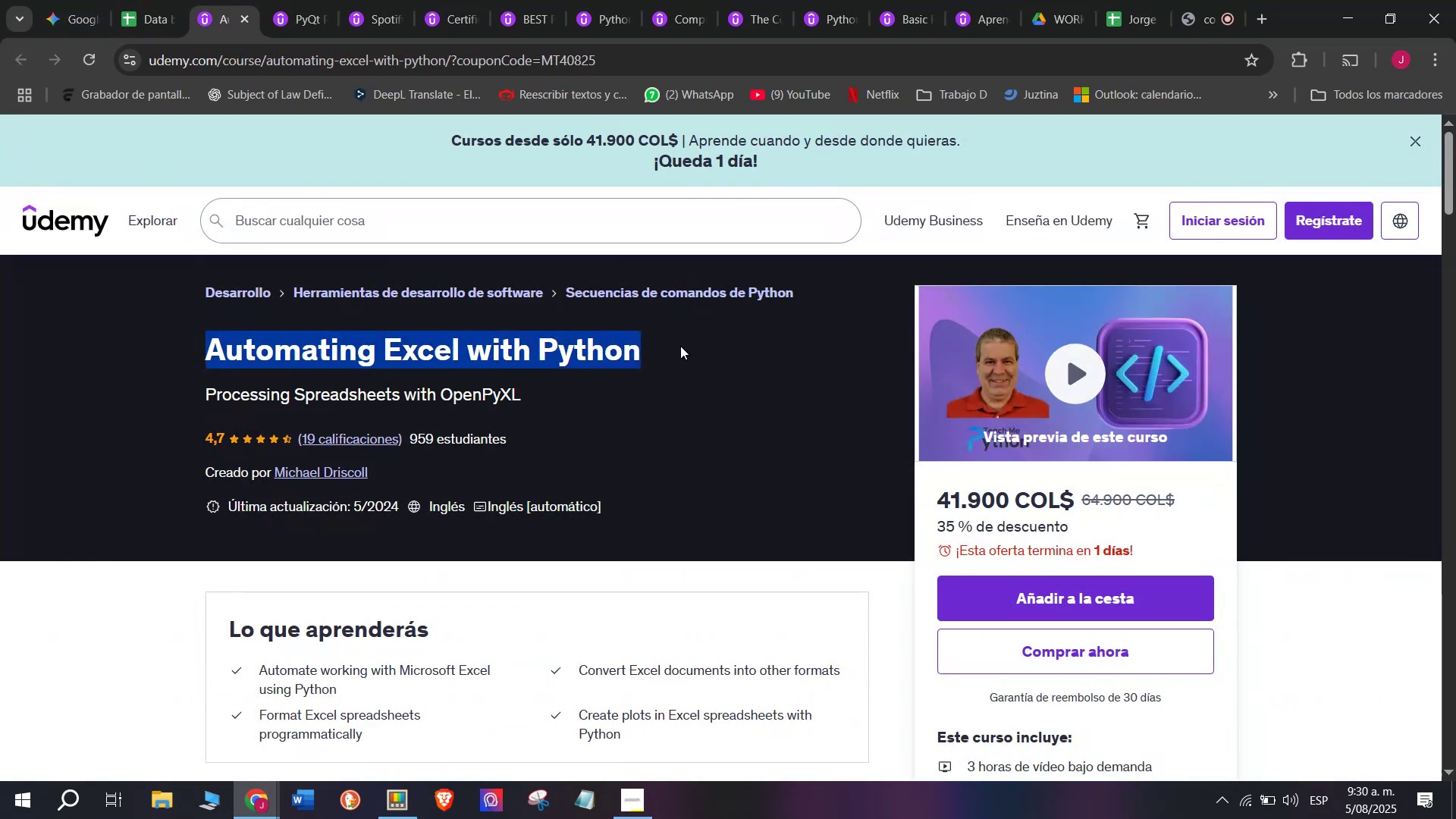 
key(Control+ControlLeft)
 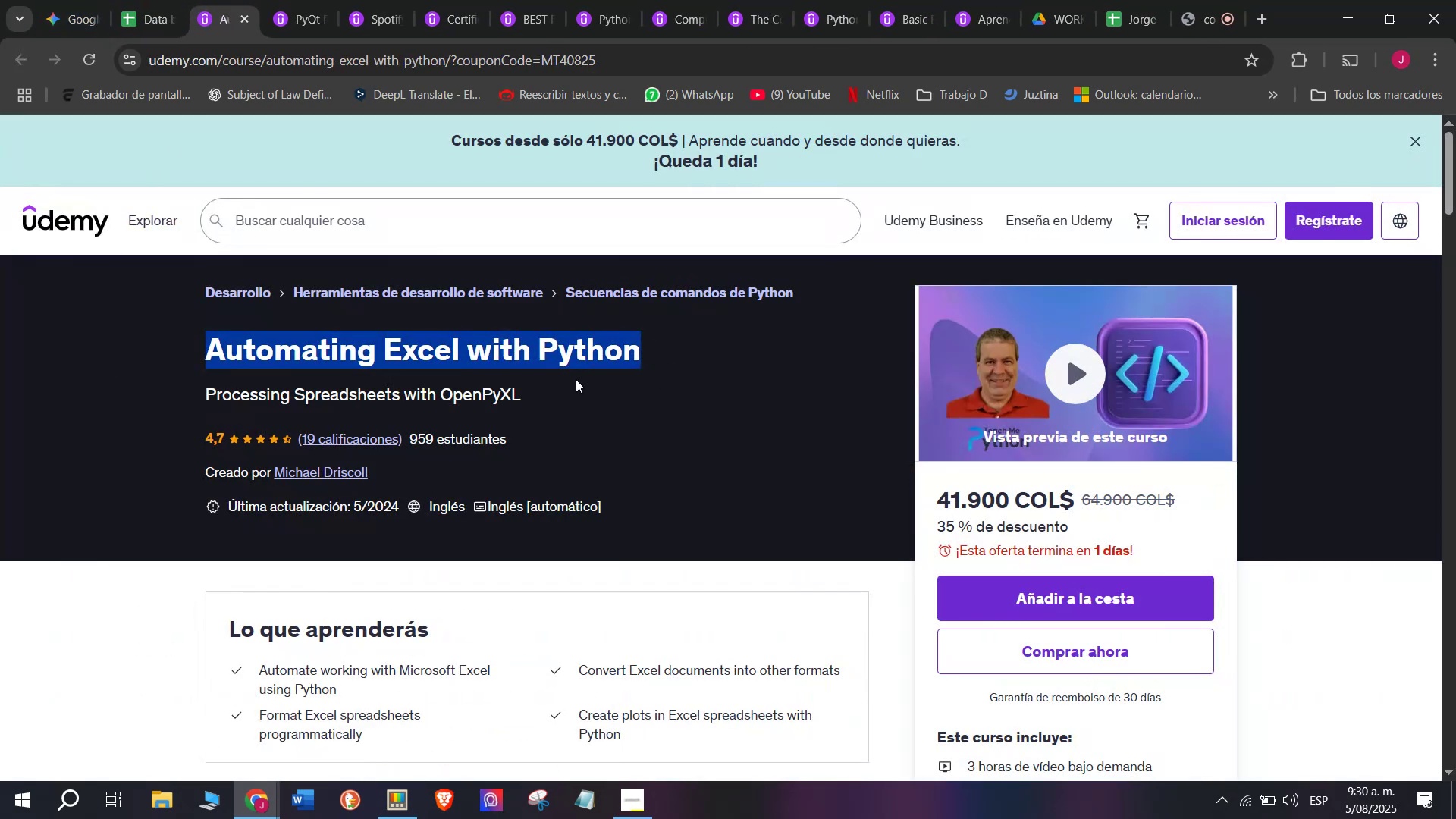 
key(Control+C)
 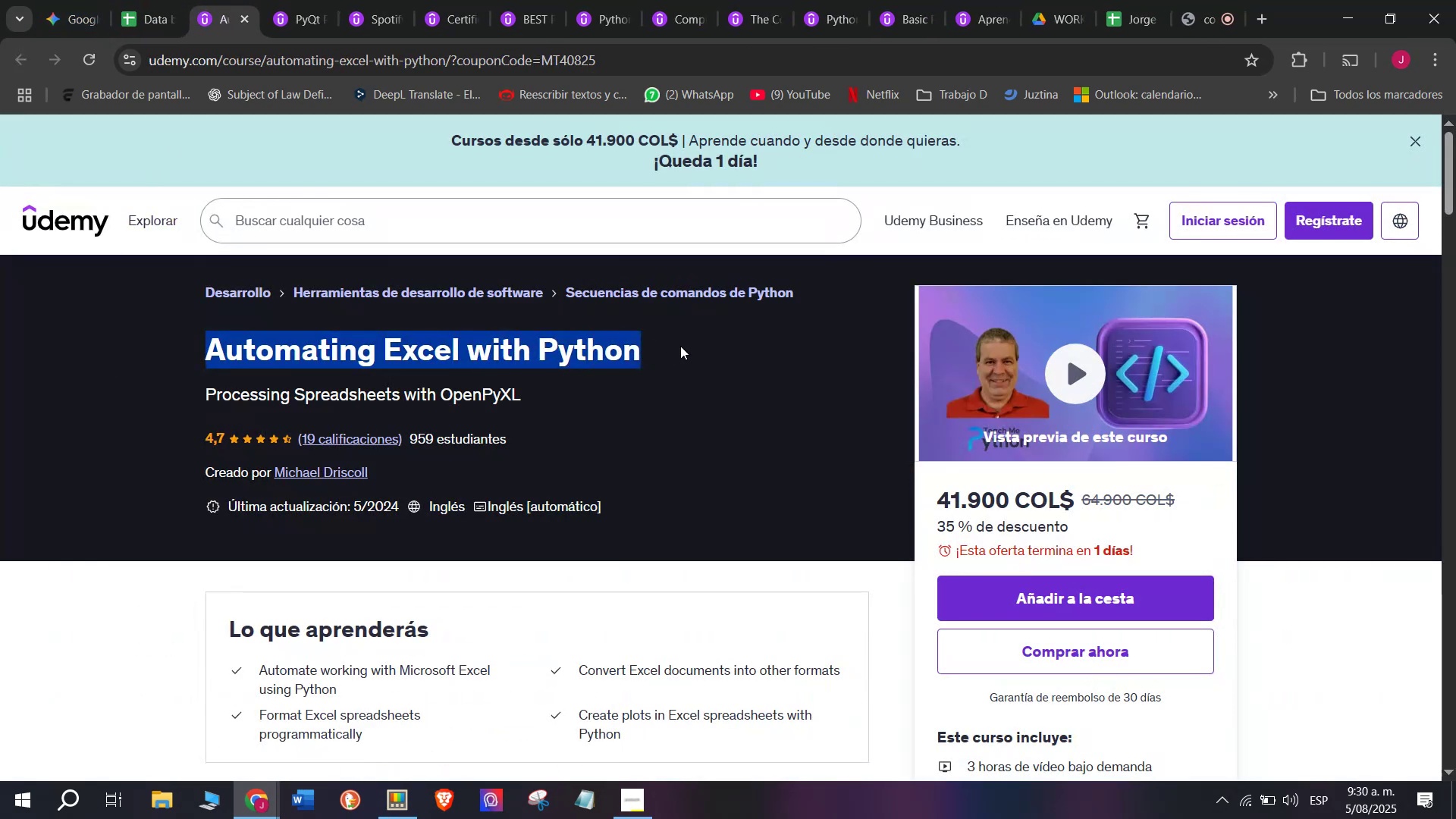 
key(Control+ControlLeft)
 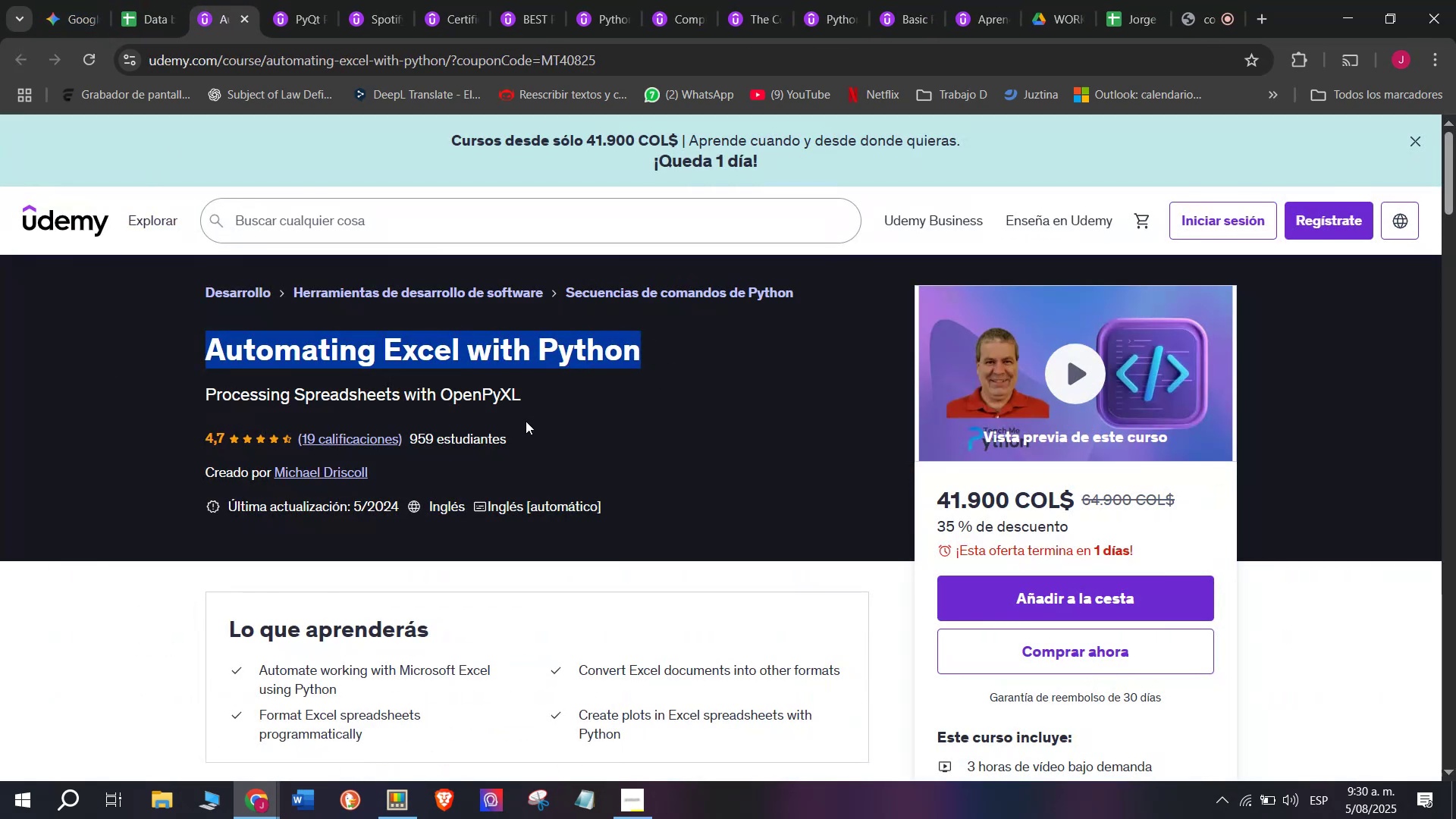 
key(Break)
 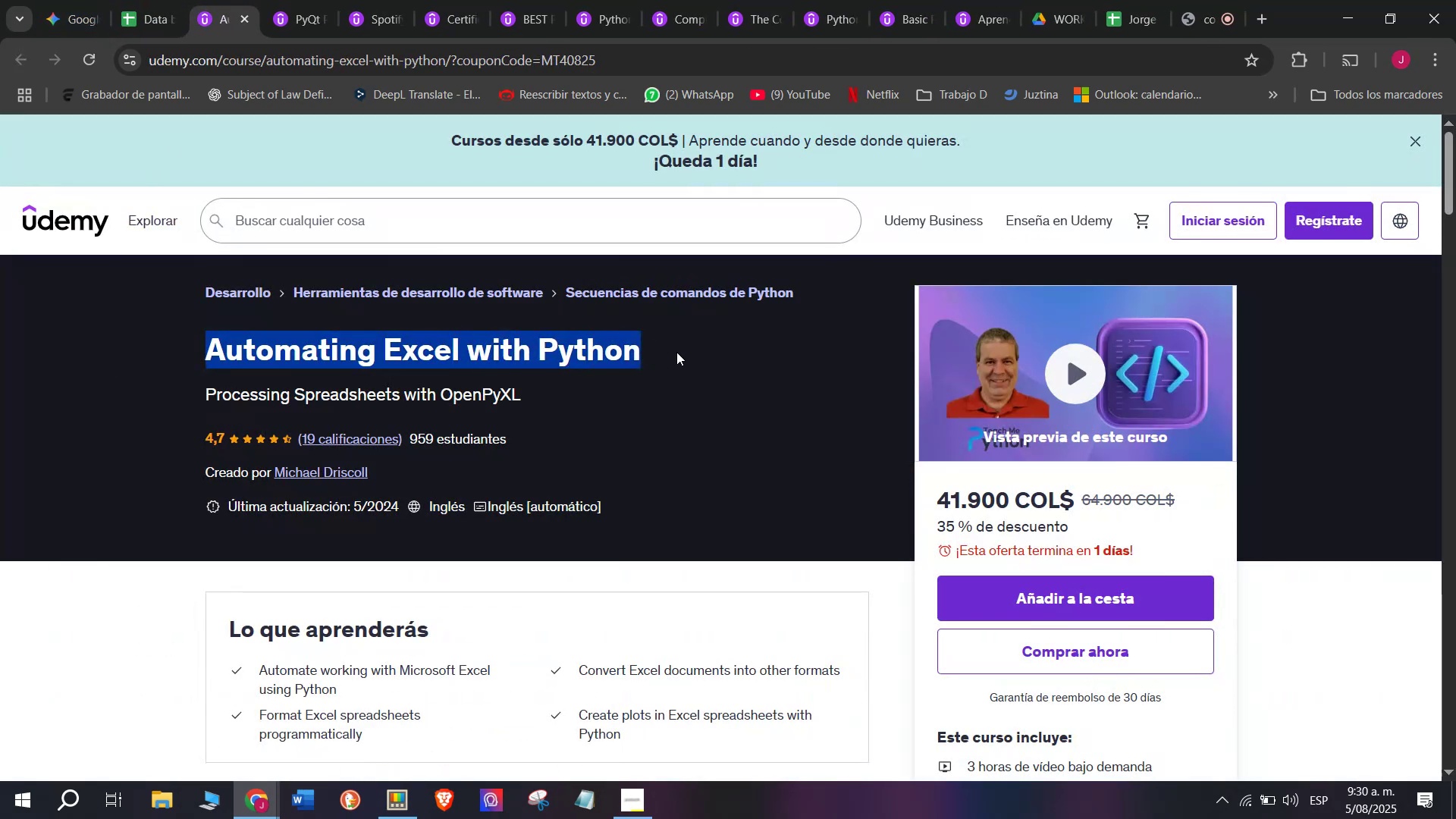 
key(Control+C)
 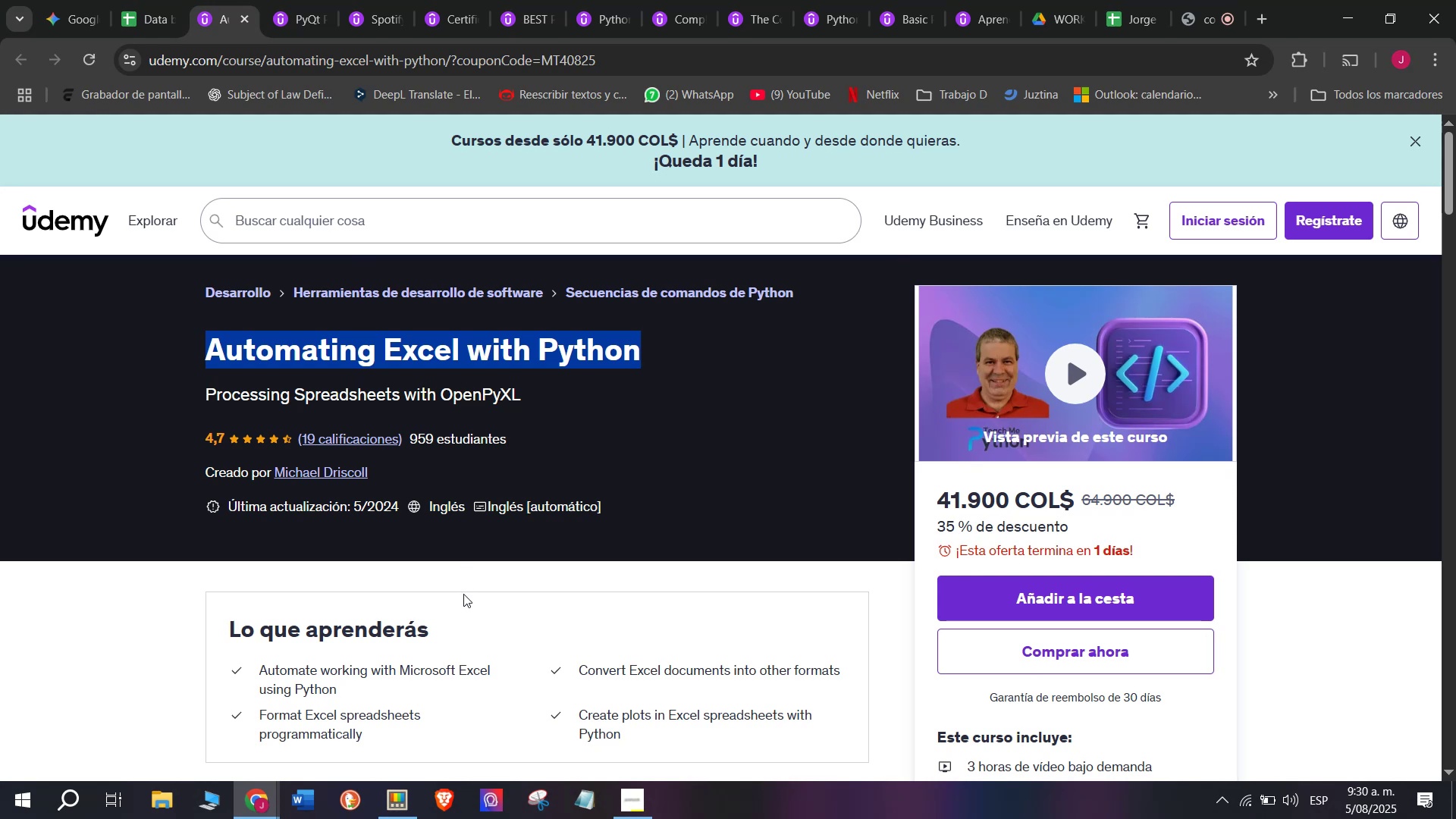 
key(Control+ControlLeft)
 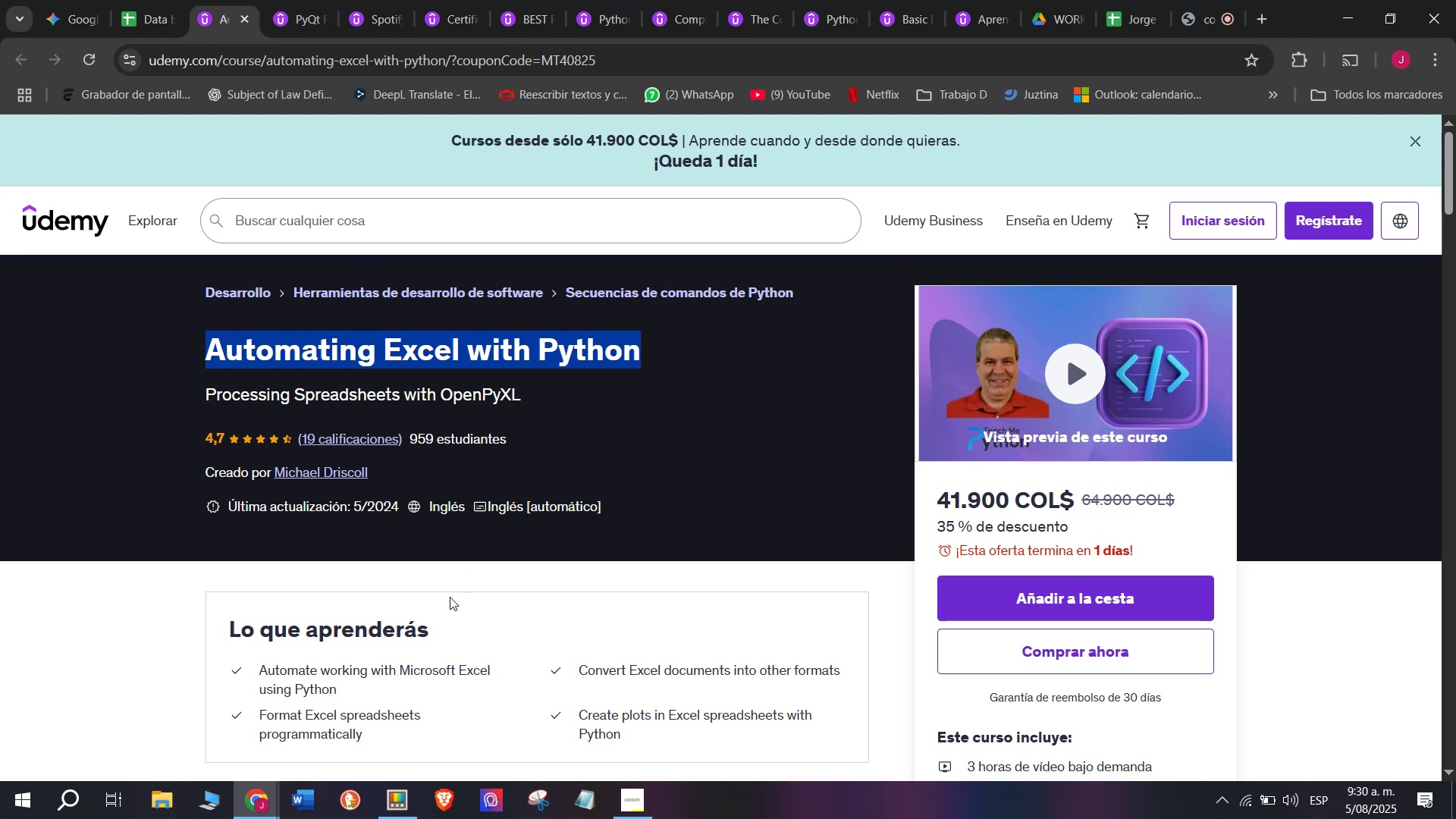 
key(Break)
 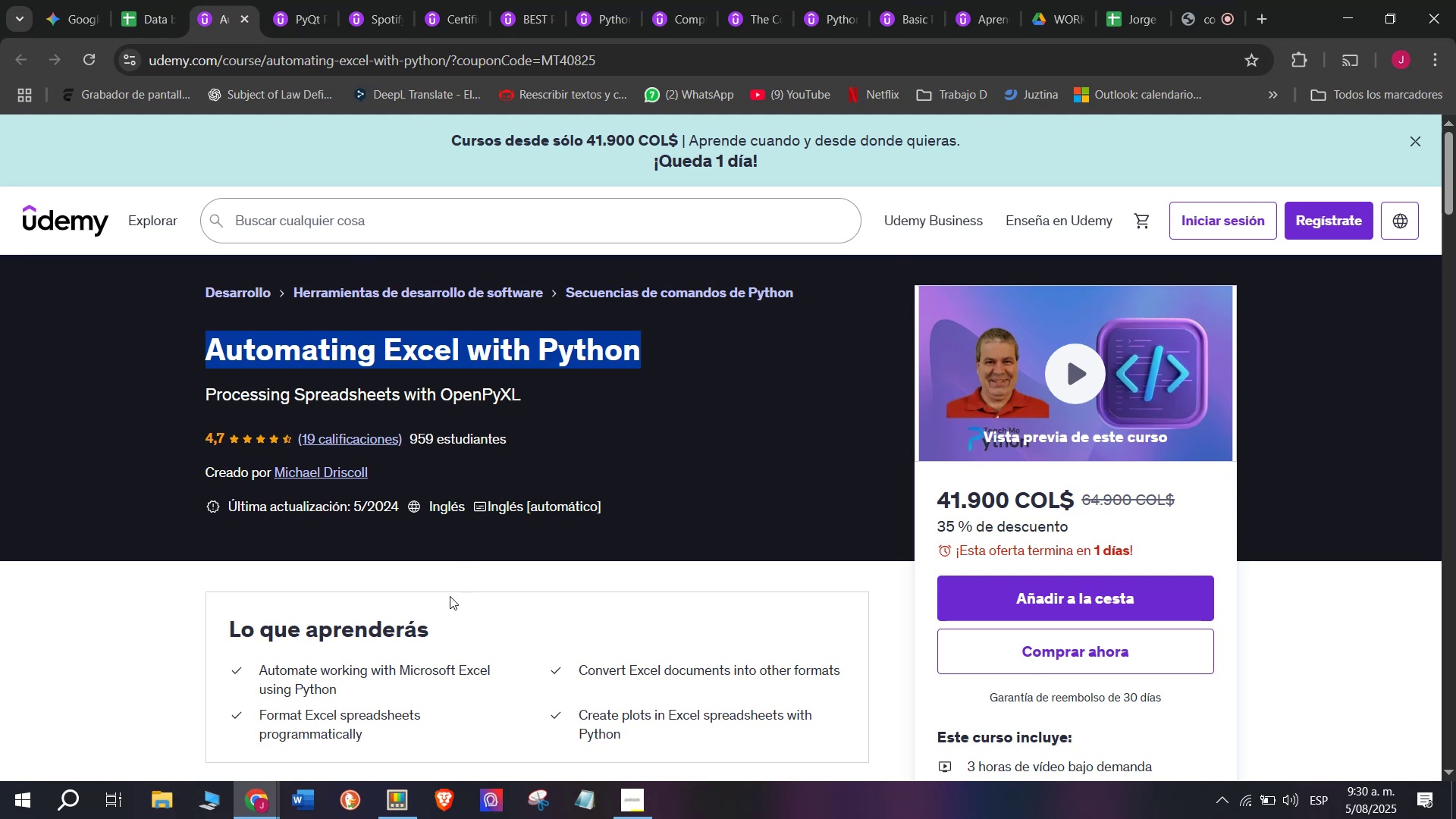 
key(Control+C)
 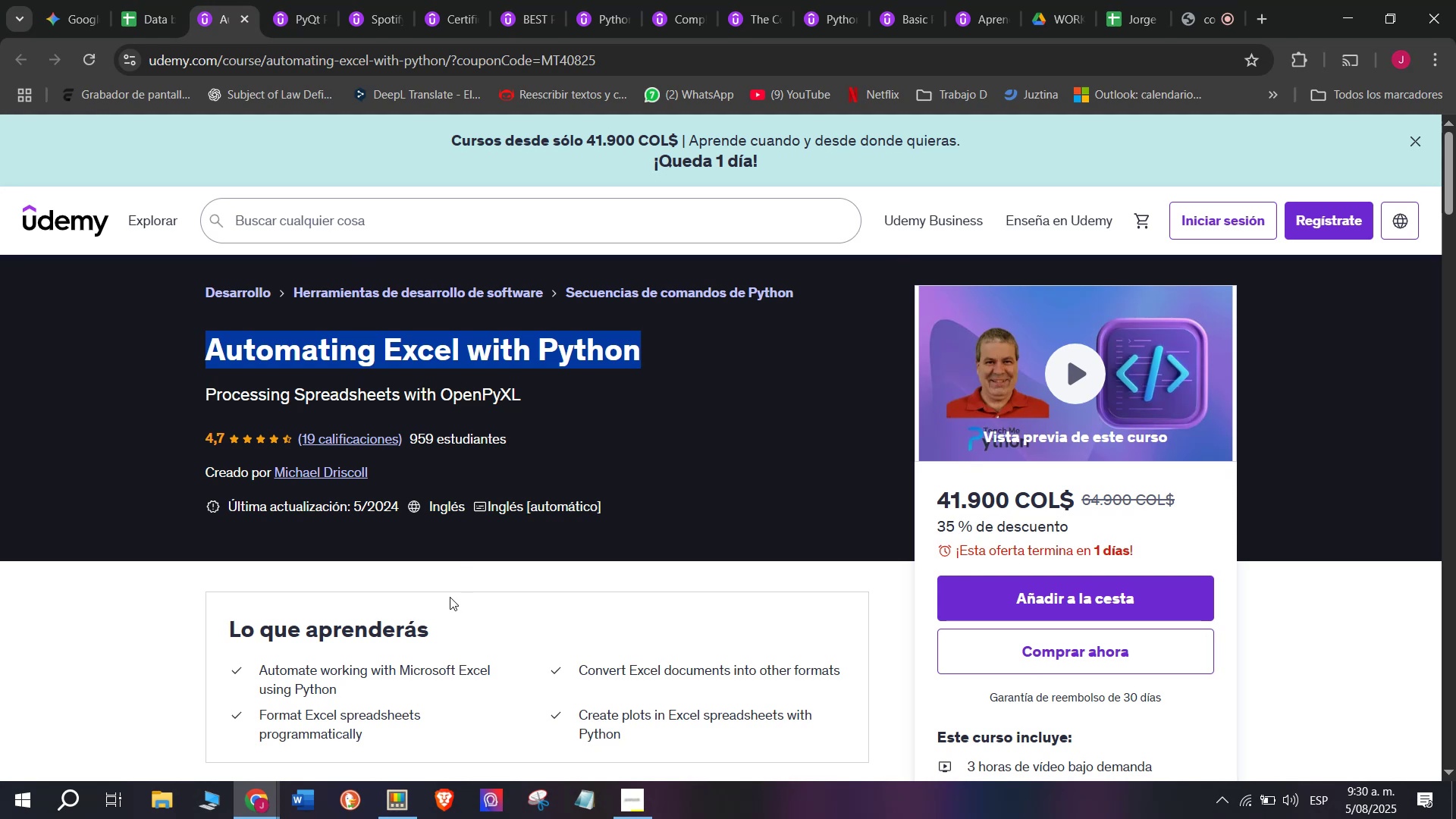 
key(Control+ControlLeft)
 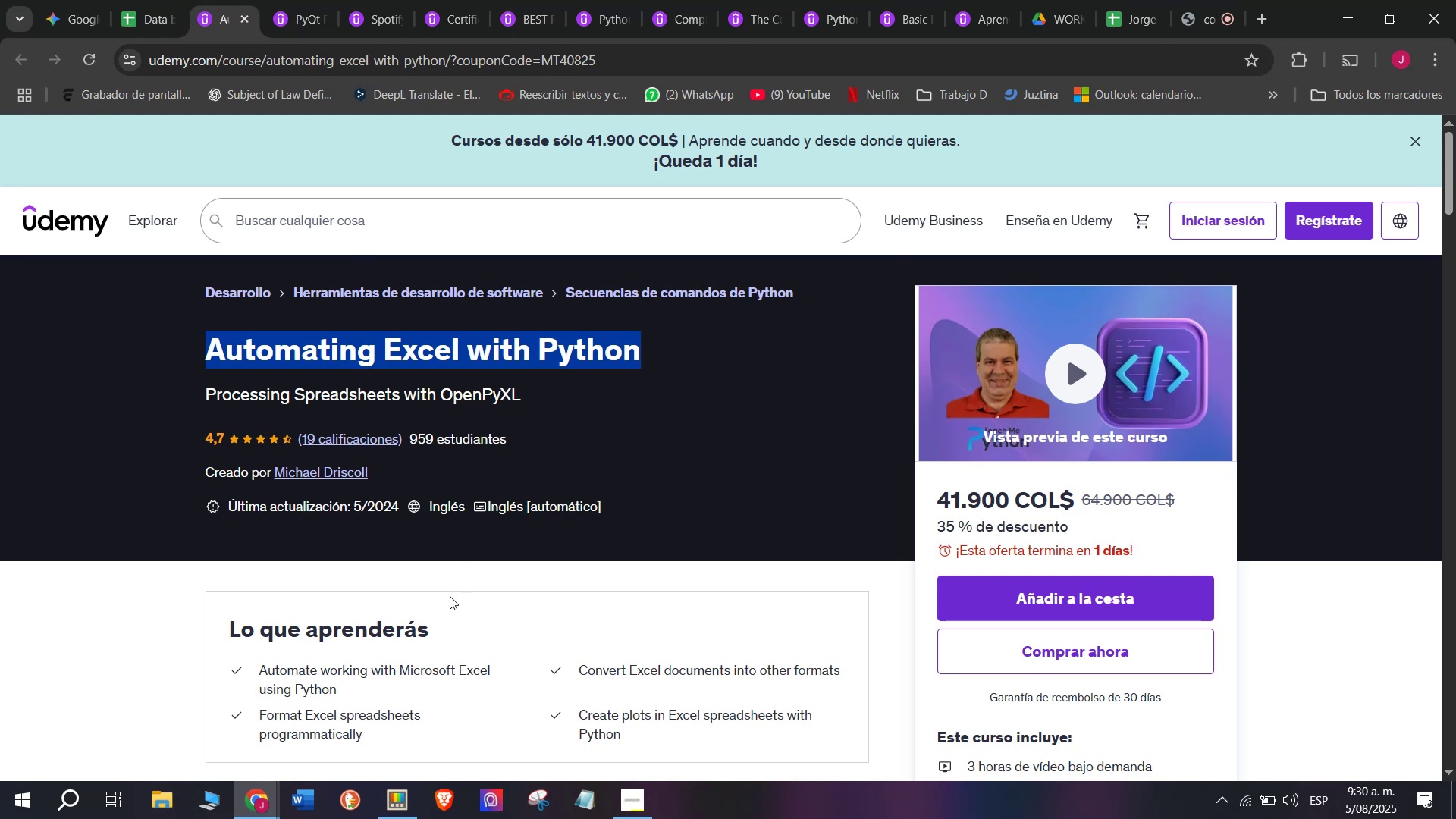 
key(Break)
 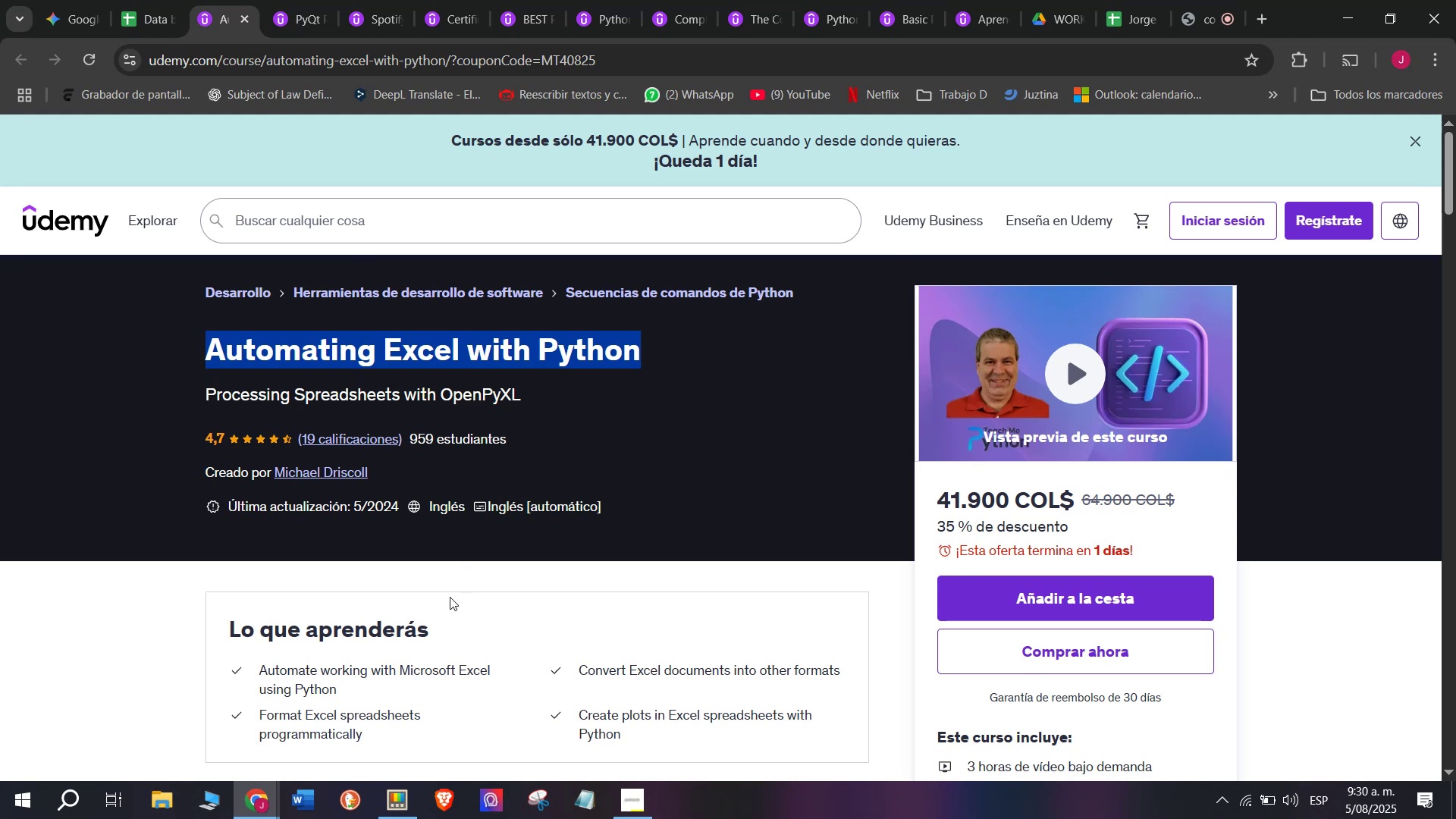 
key(Control+C)
 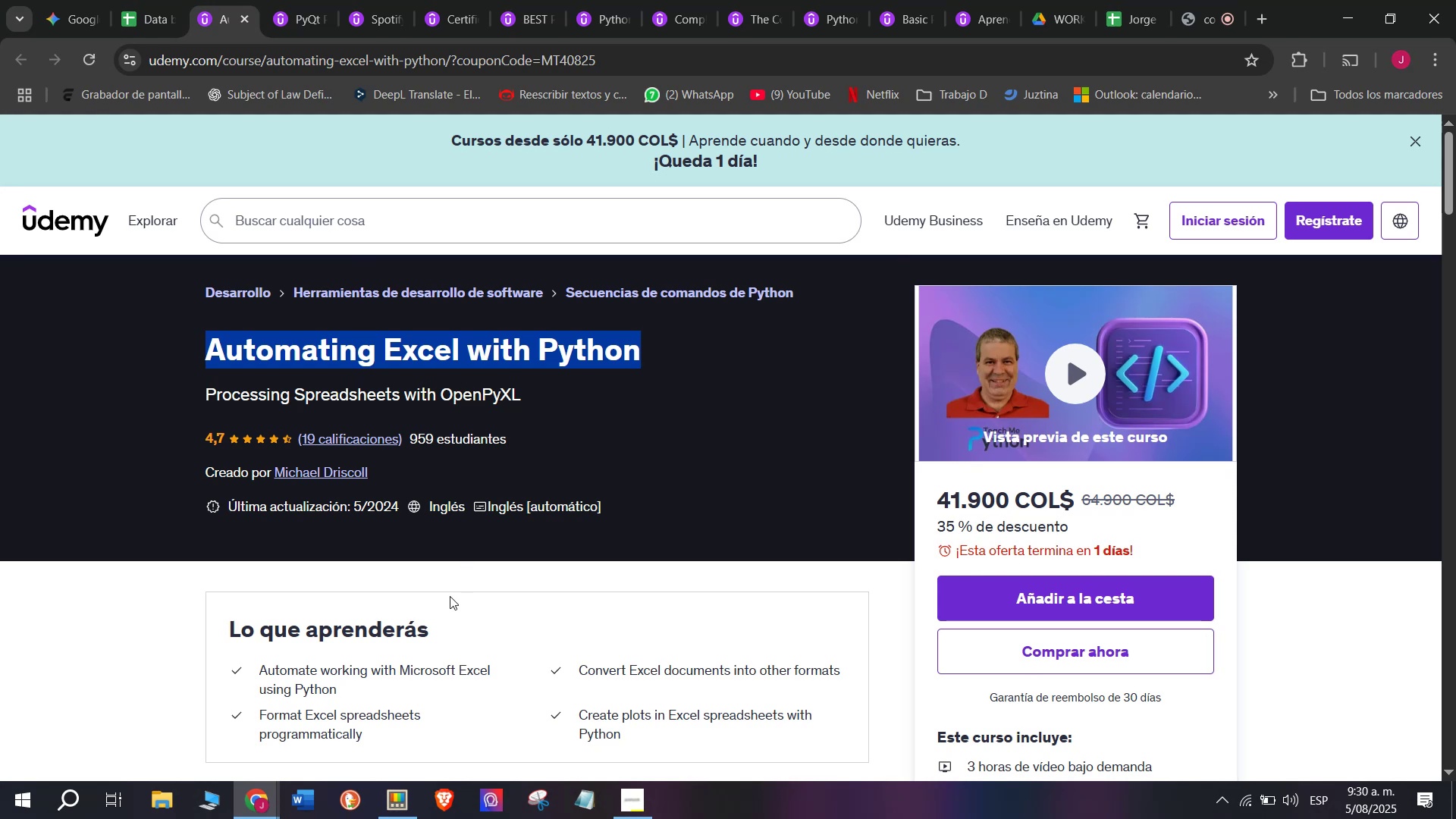 
key(Control+ControlLeft)
 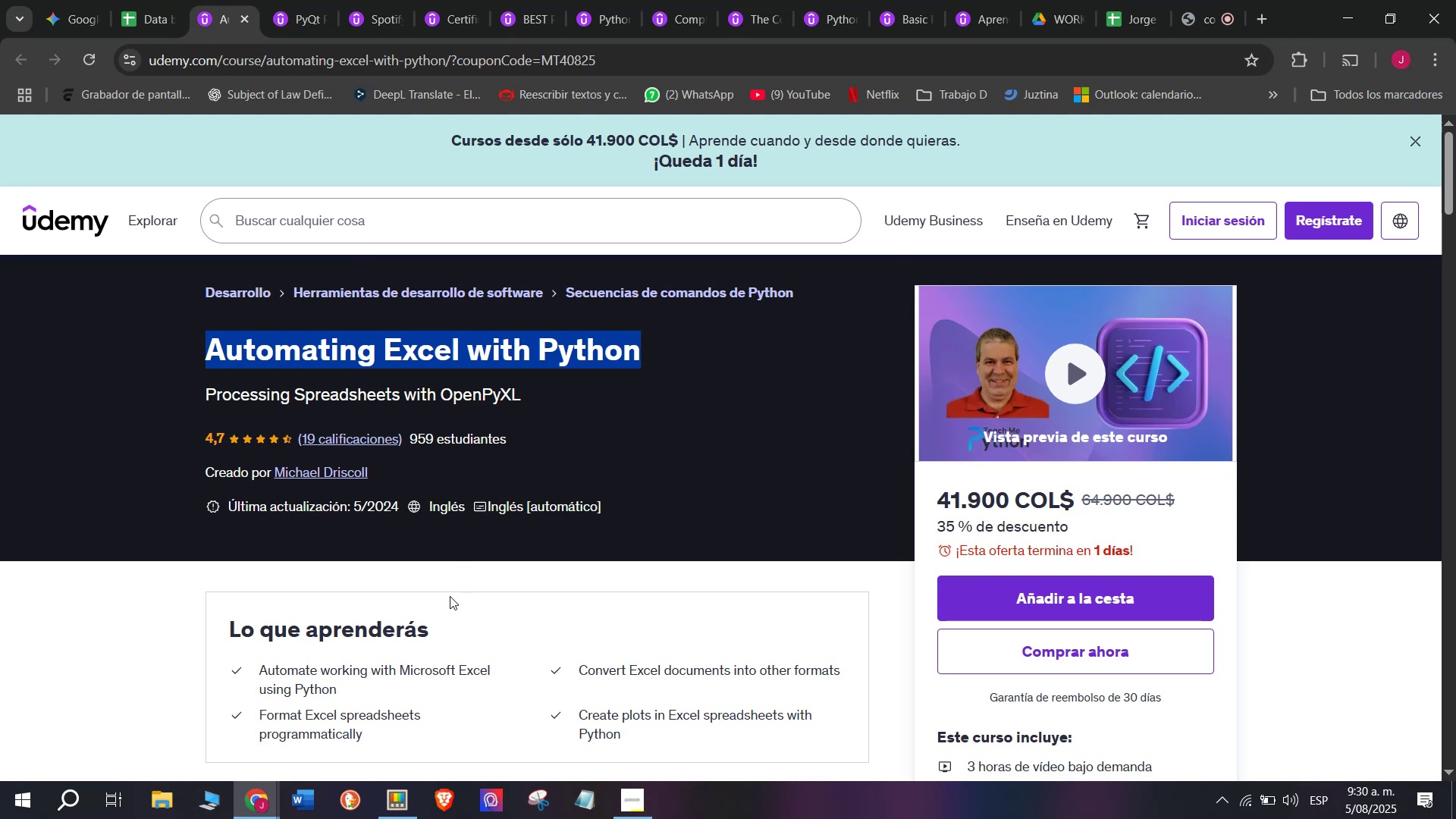 
key(Break)
 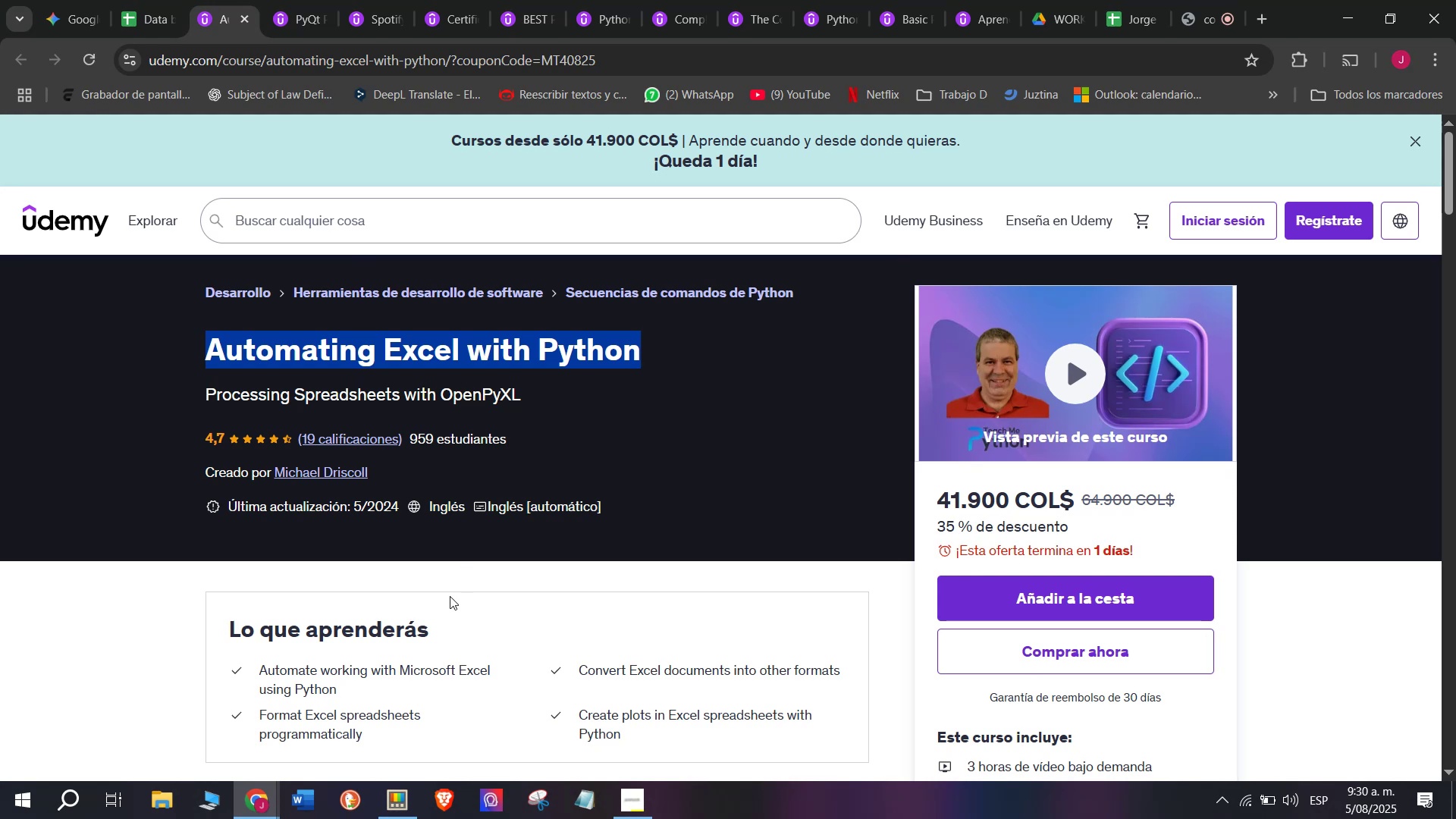 
key(Control+C)
 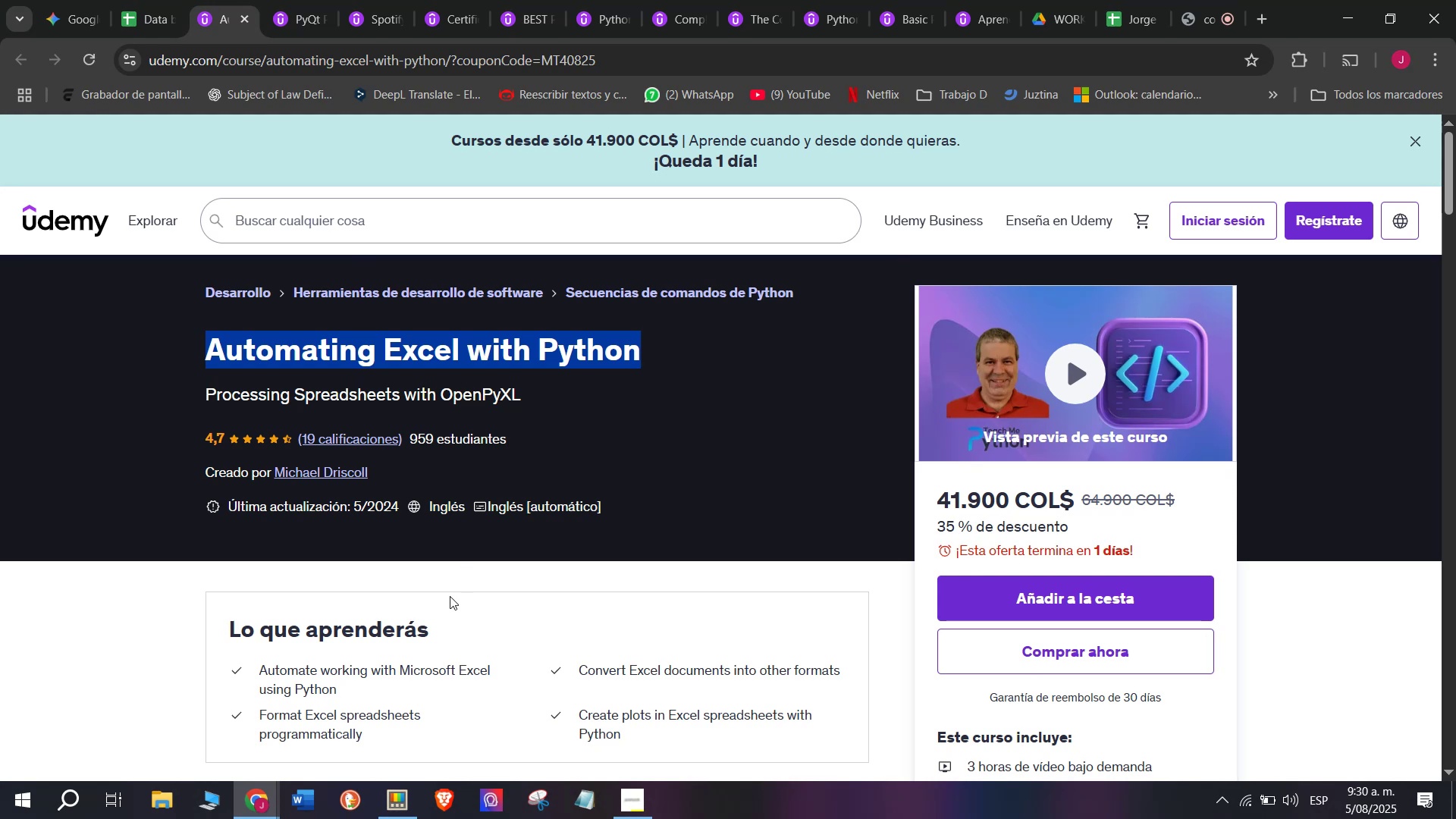 
key(Control+ControlLeft)
 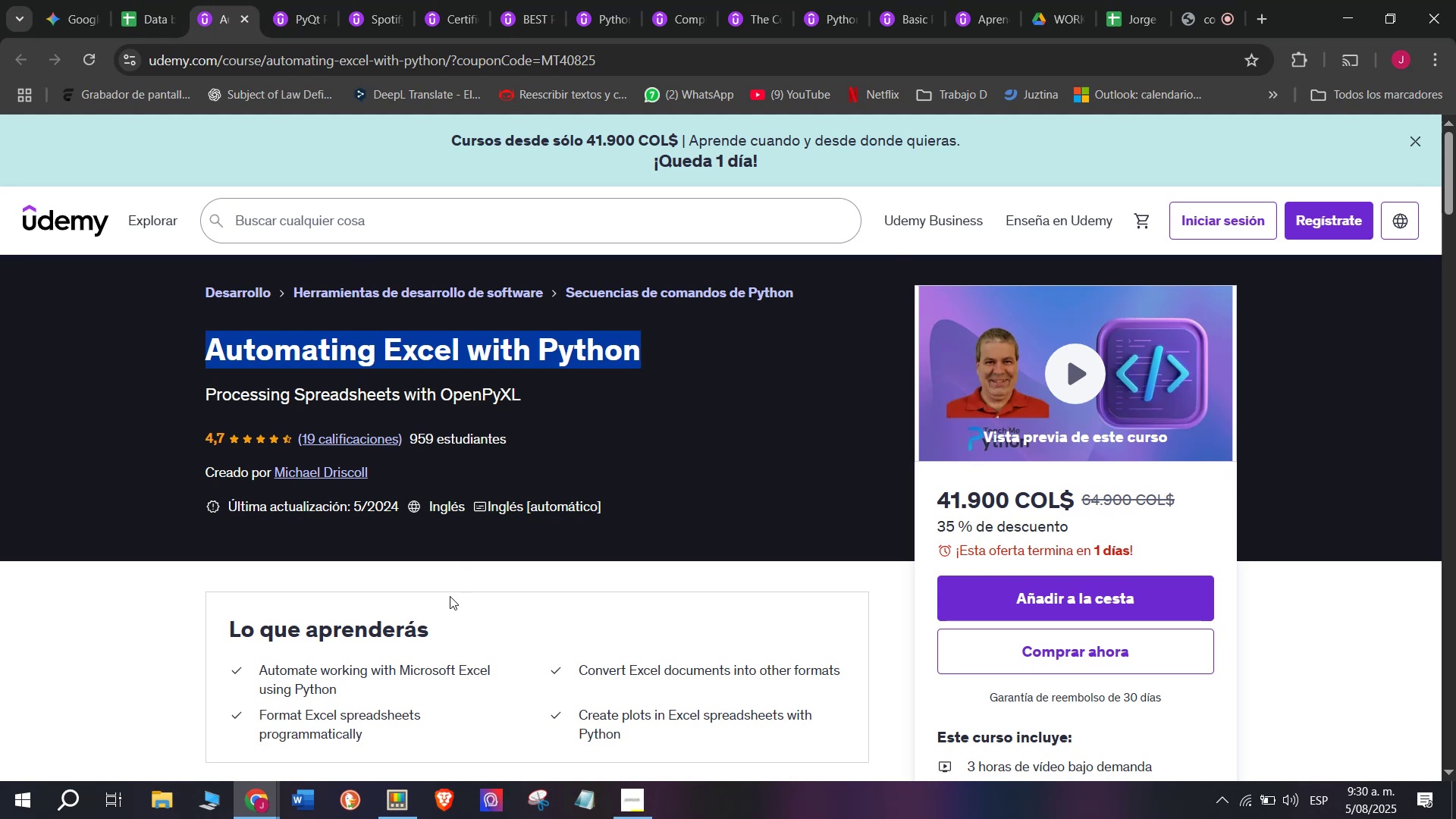 
key(Break)
 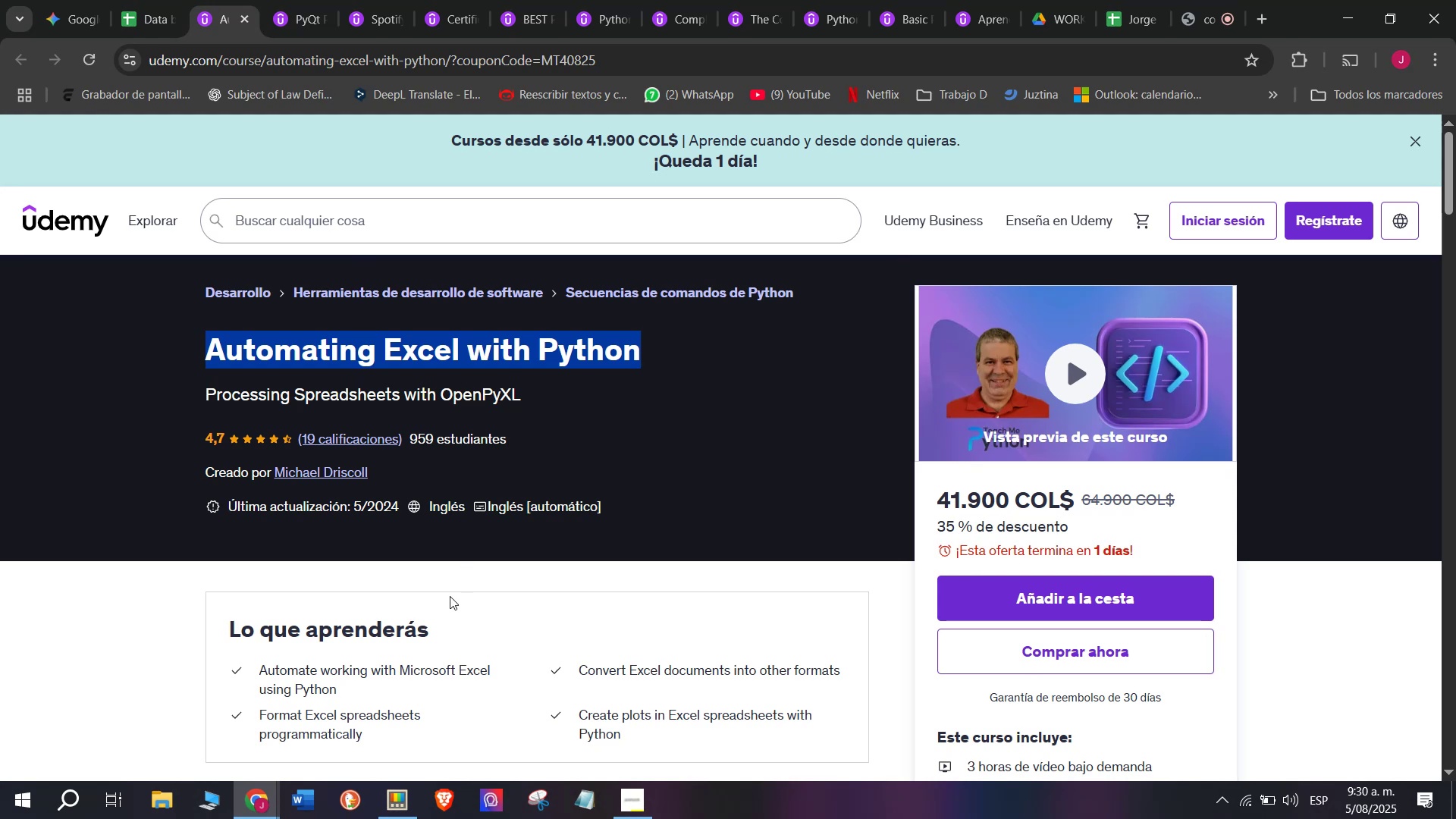 
key(Control+C)
 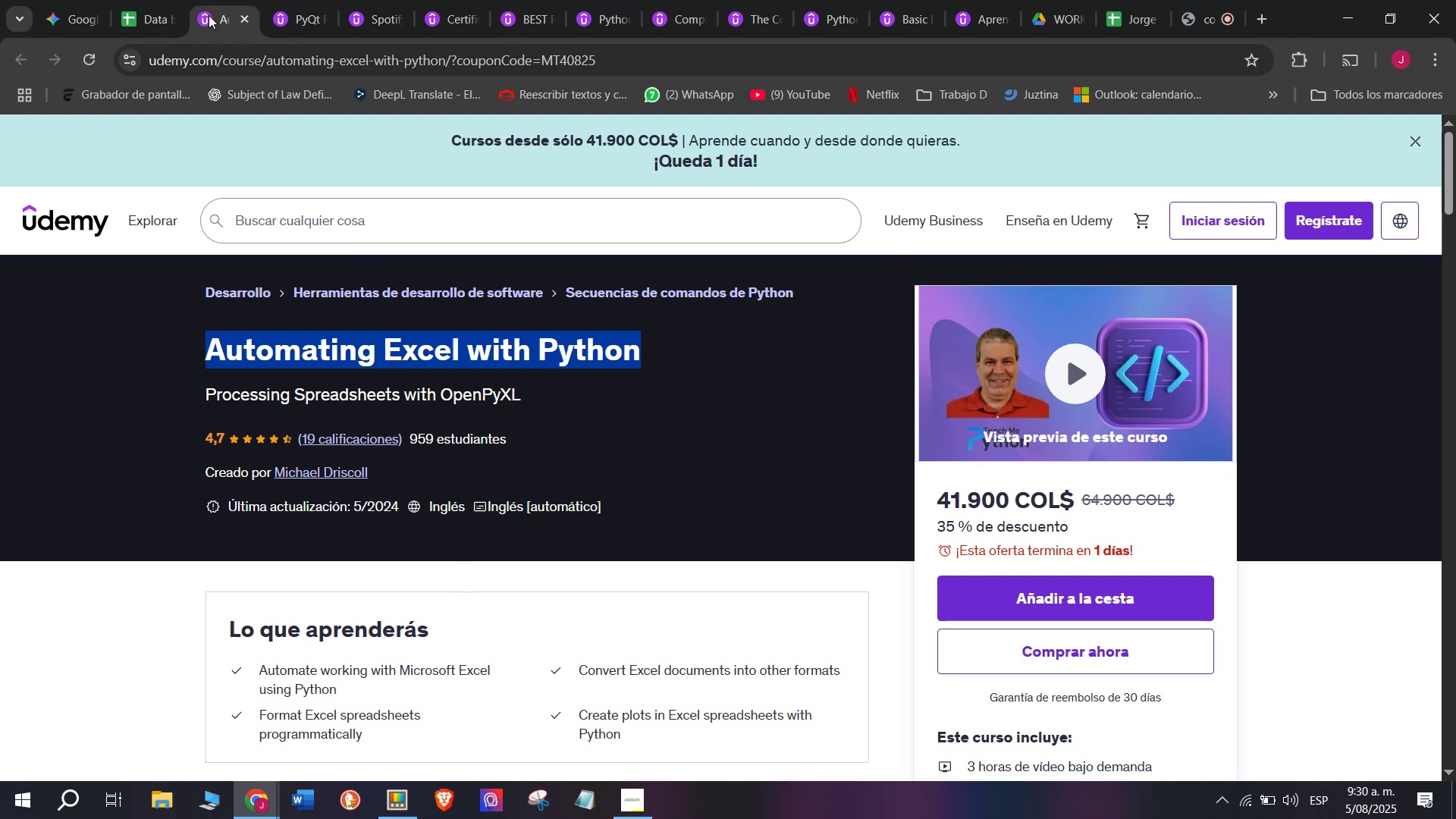 
left_click([139, 0])
 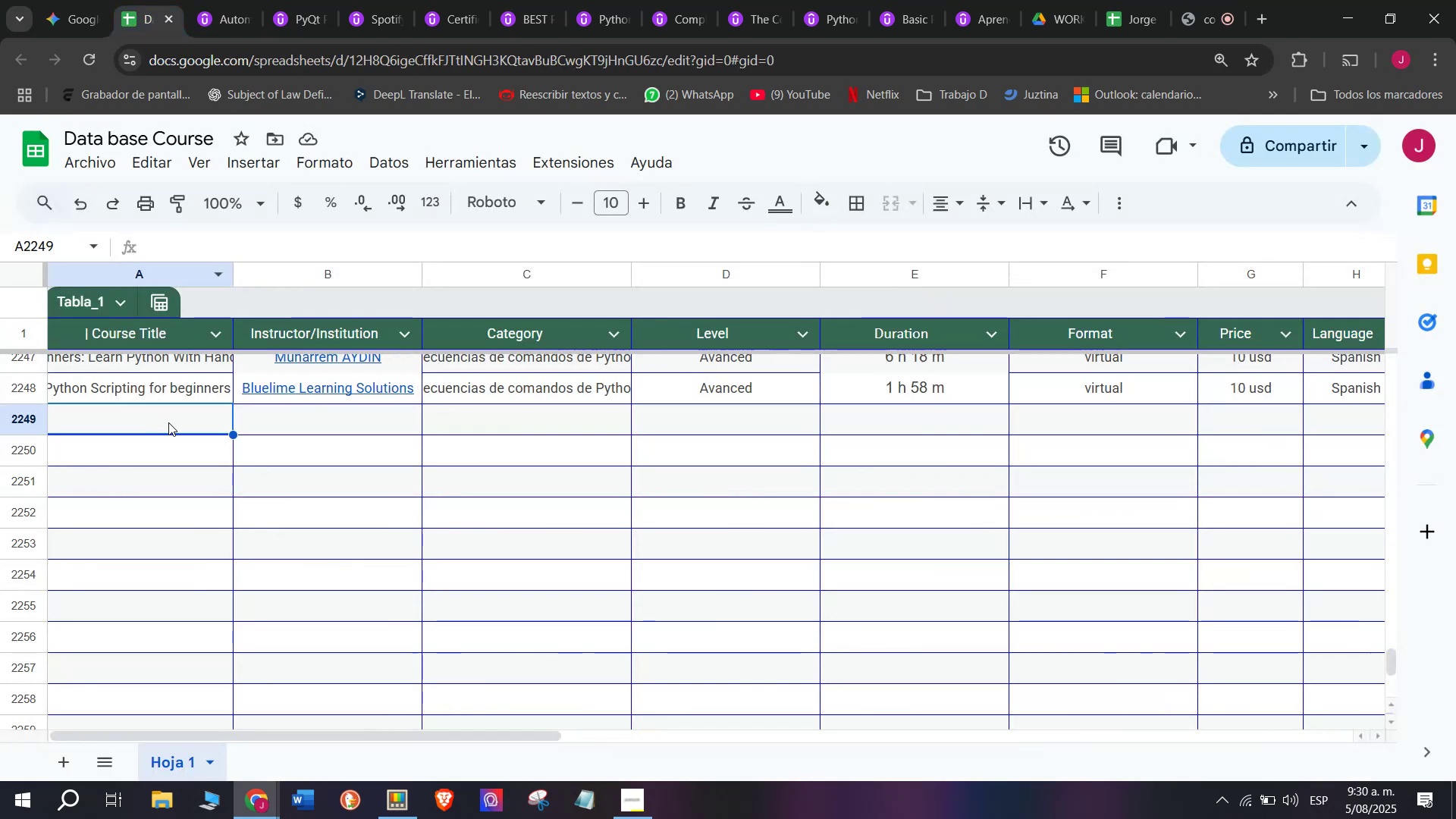 
double_click([168, 422])
 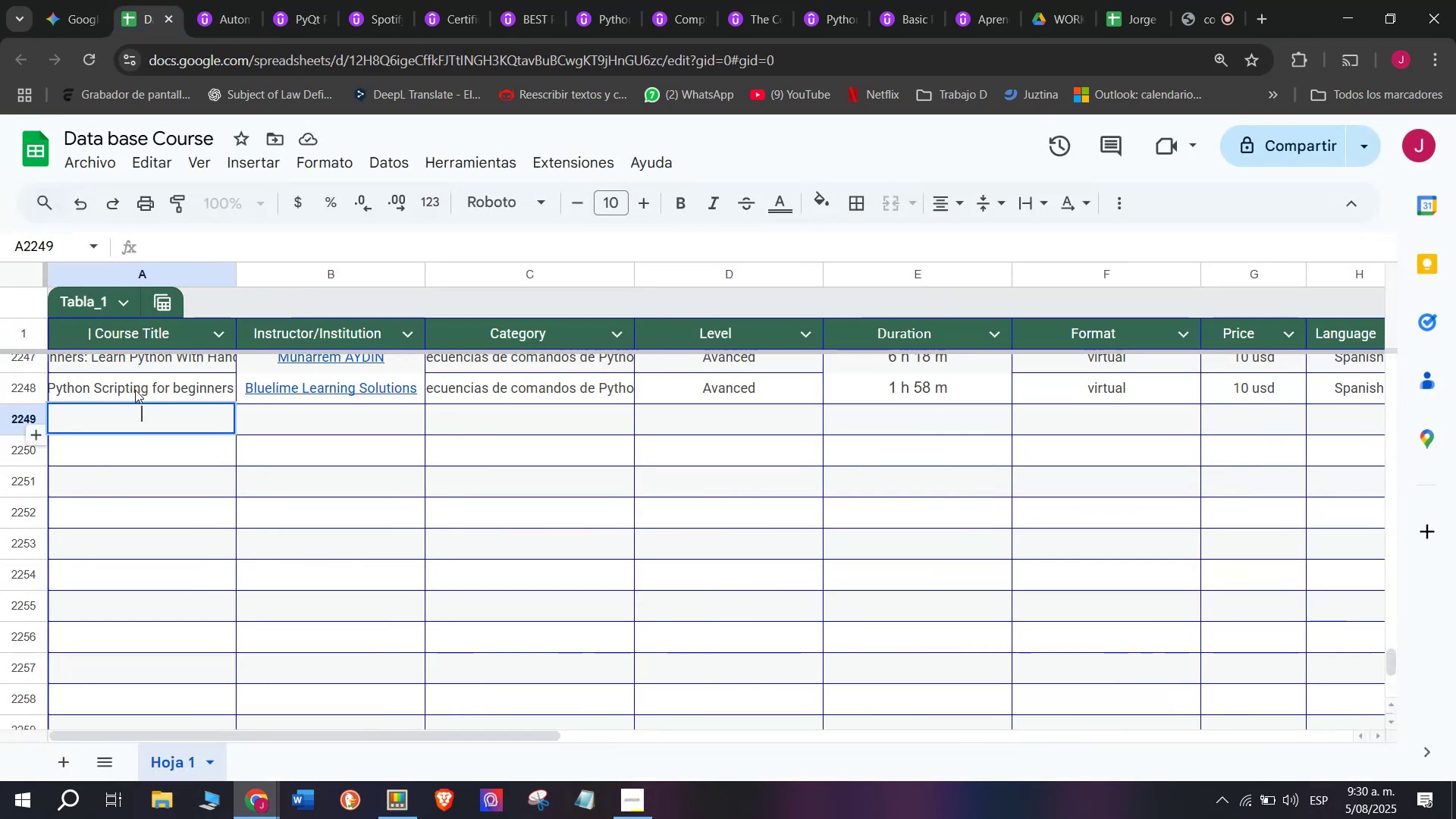 
key(Control+ControlLeft)
 